 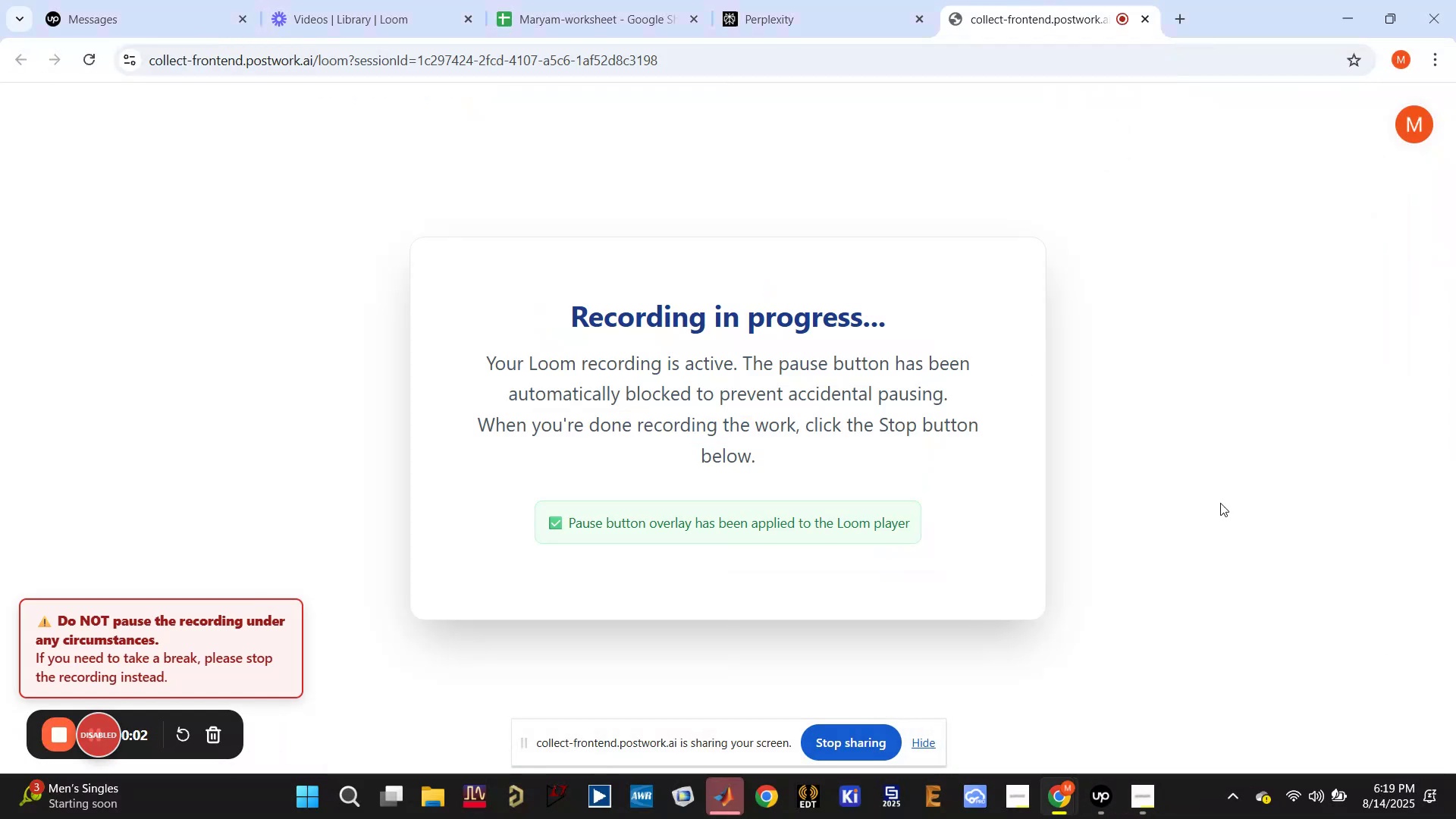 
left_click([786, 0])
 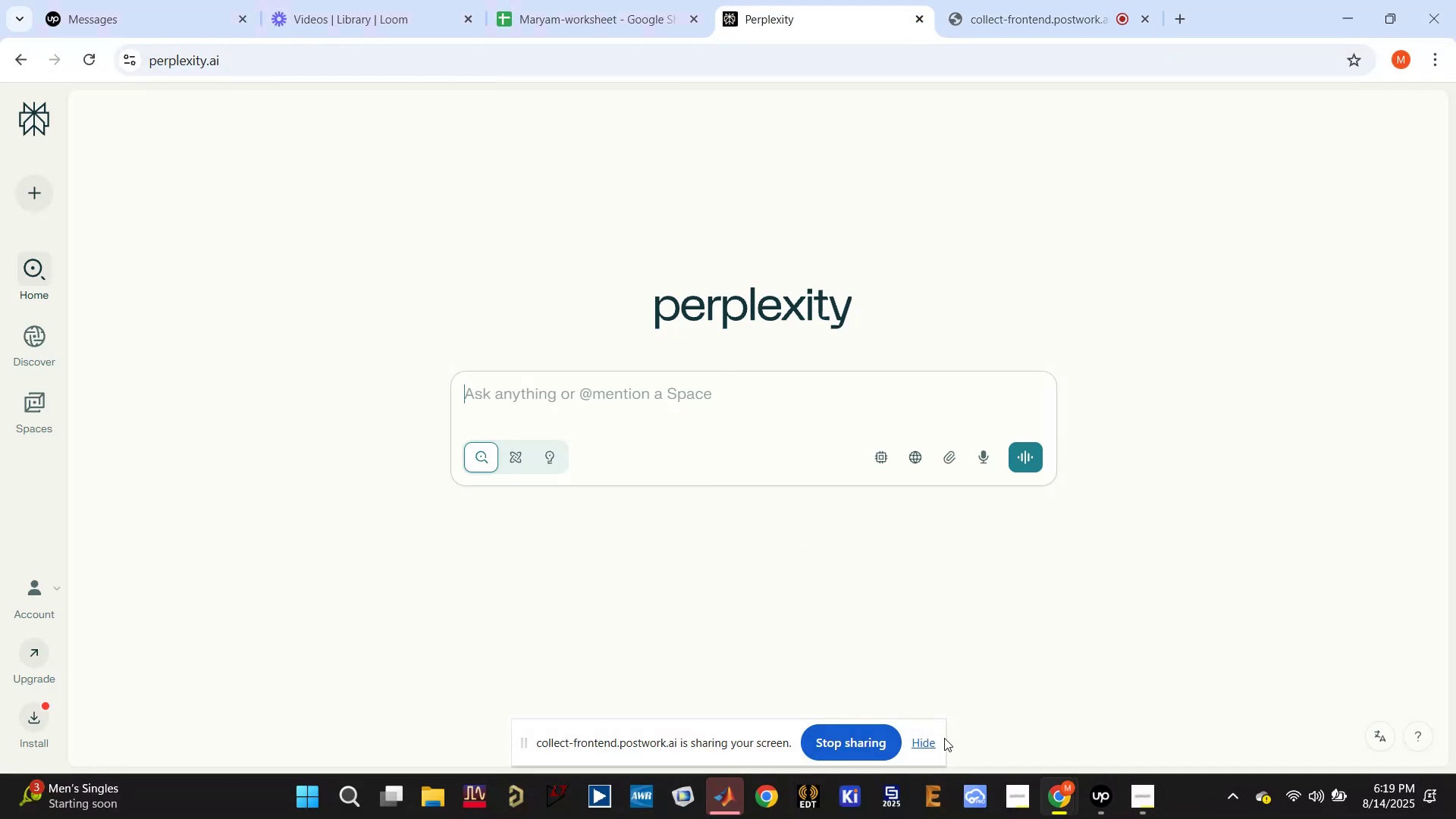 
left_click([931, 740])
 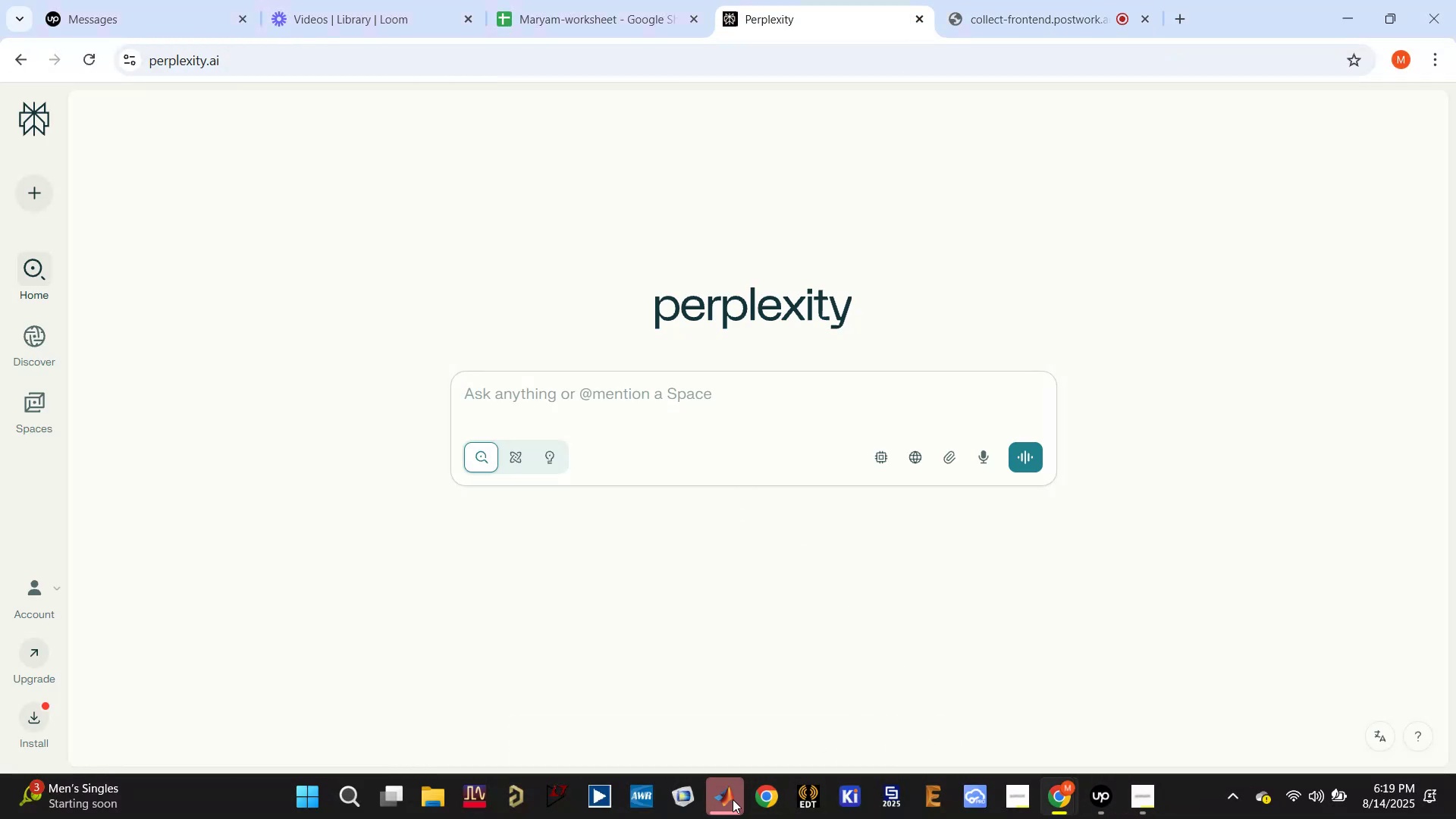 
left_click([730, 798])
 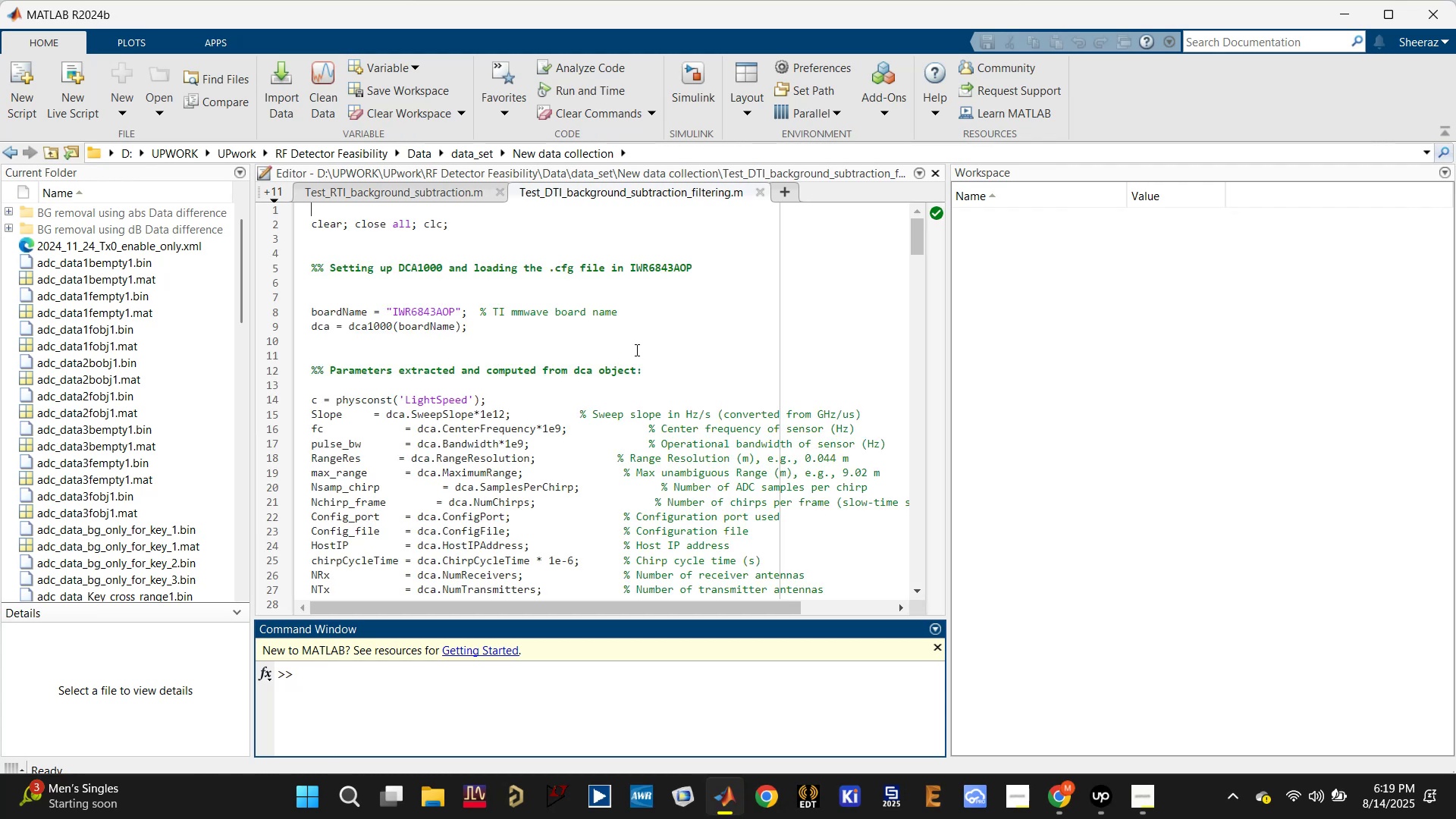 
wait(6.61)
 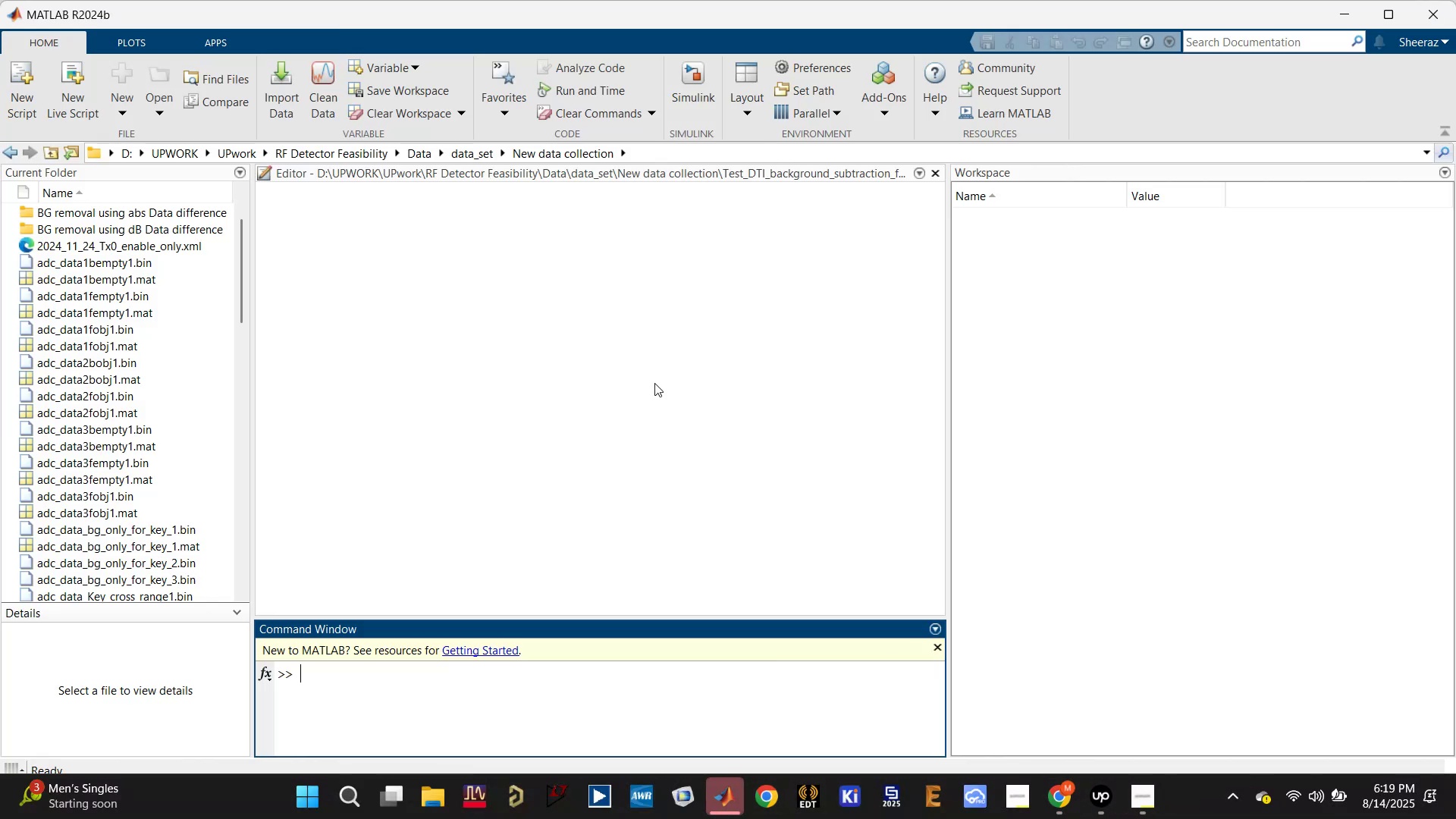 
left_click([758, 286])
 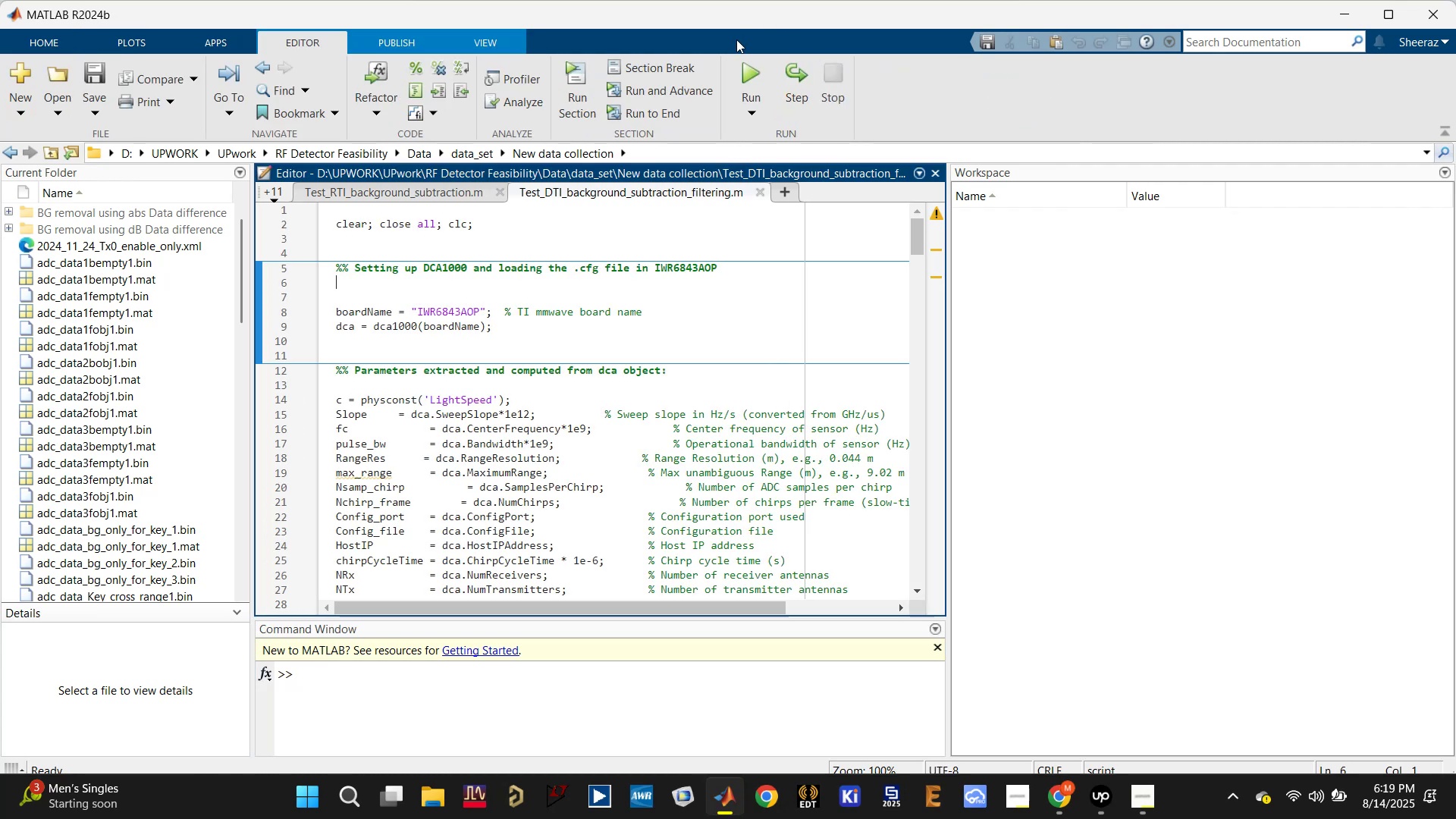 
left_click([751, 77])
 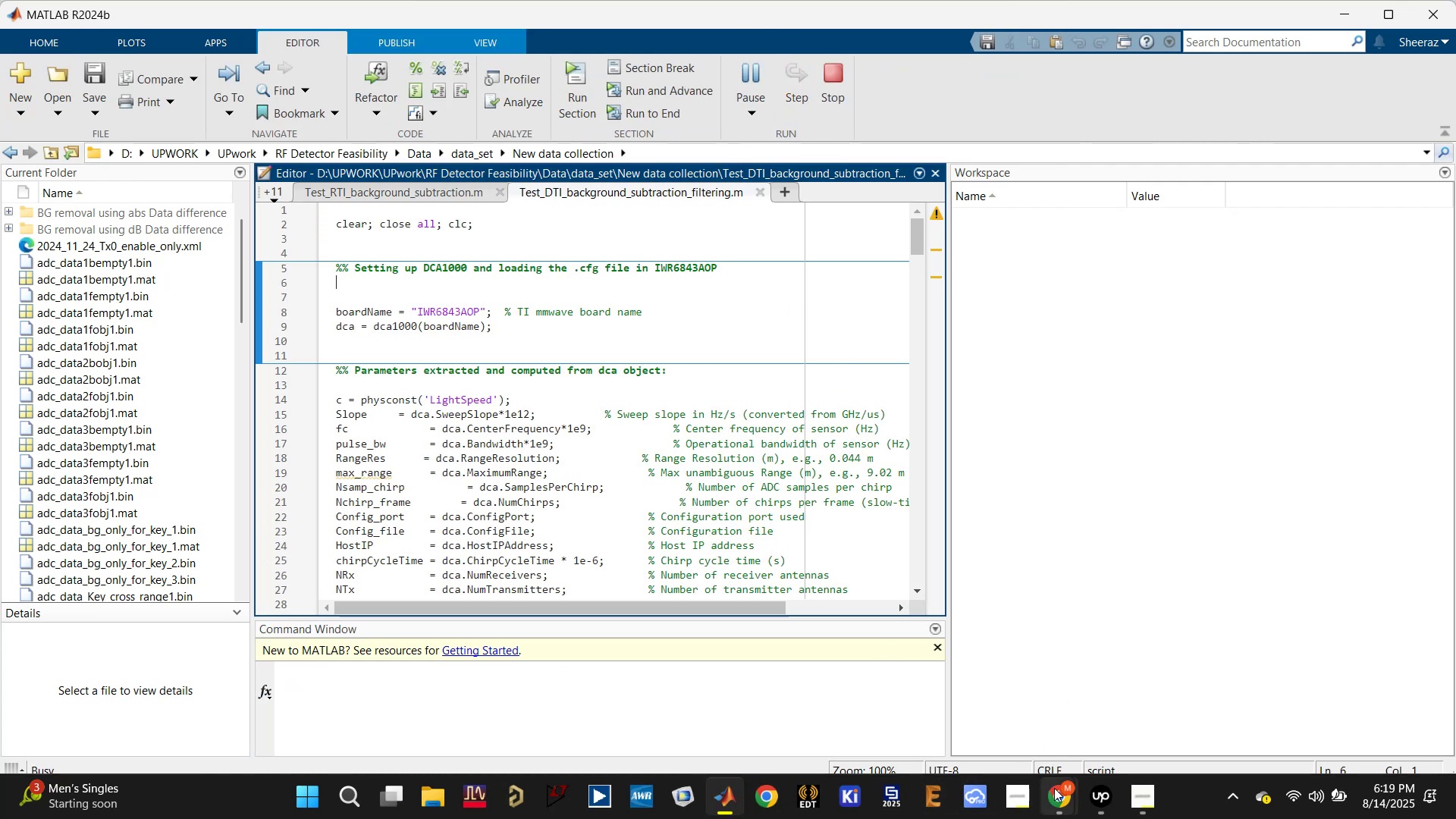 
left_click([923, 673])
 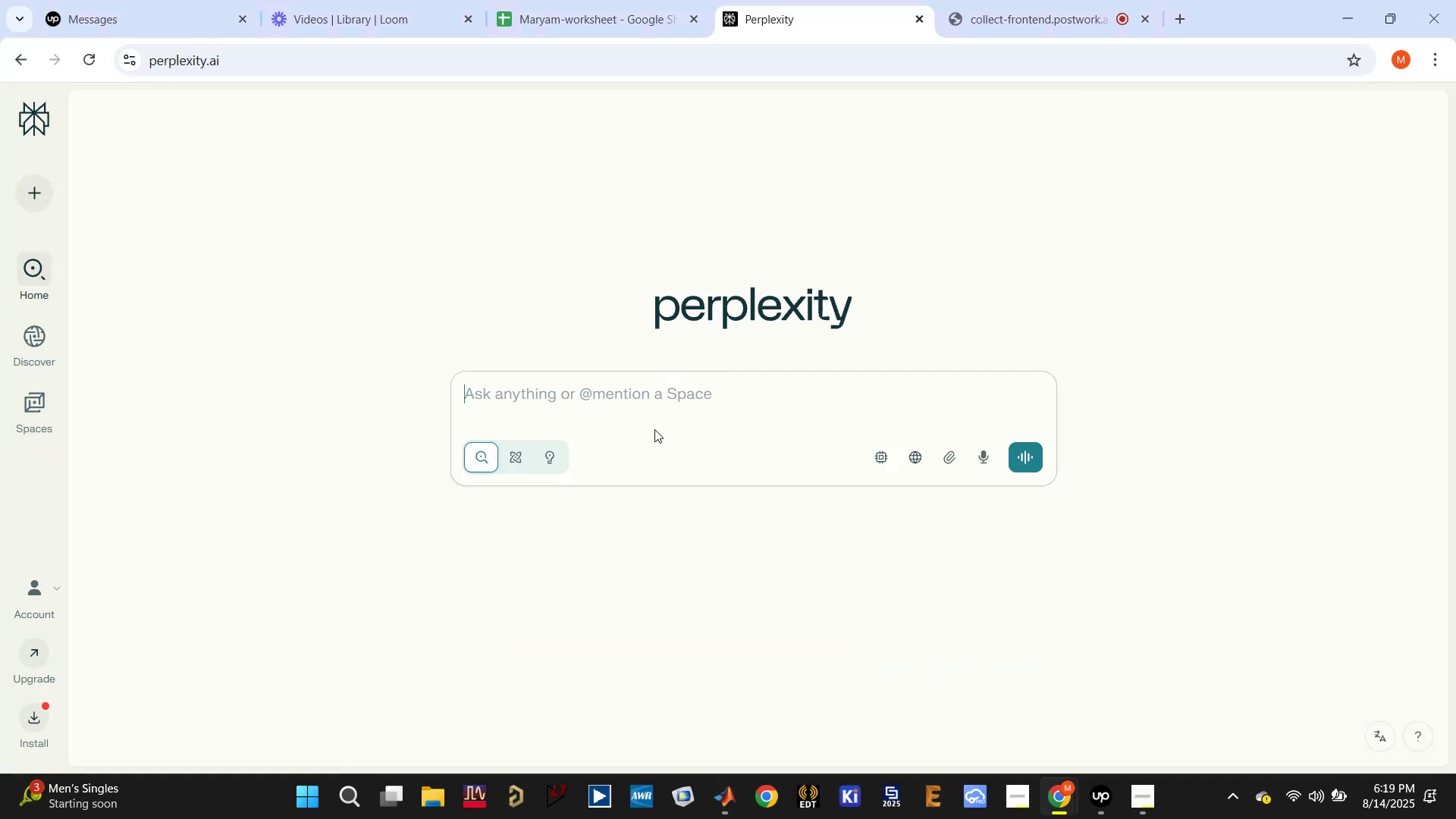 
left_click([640, 384])
 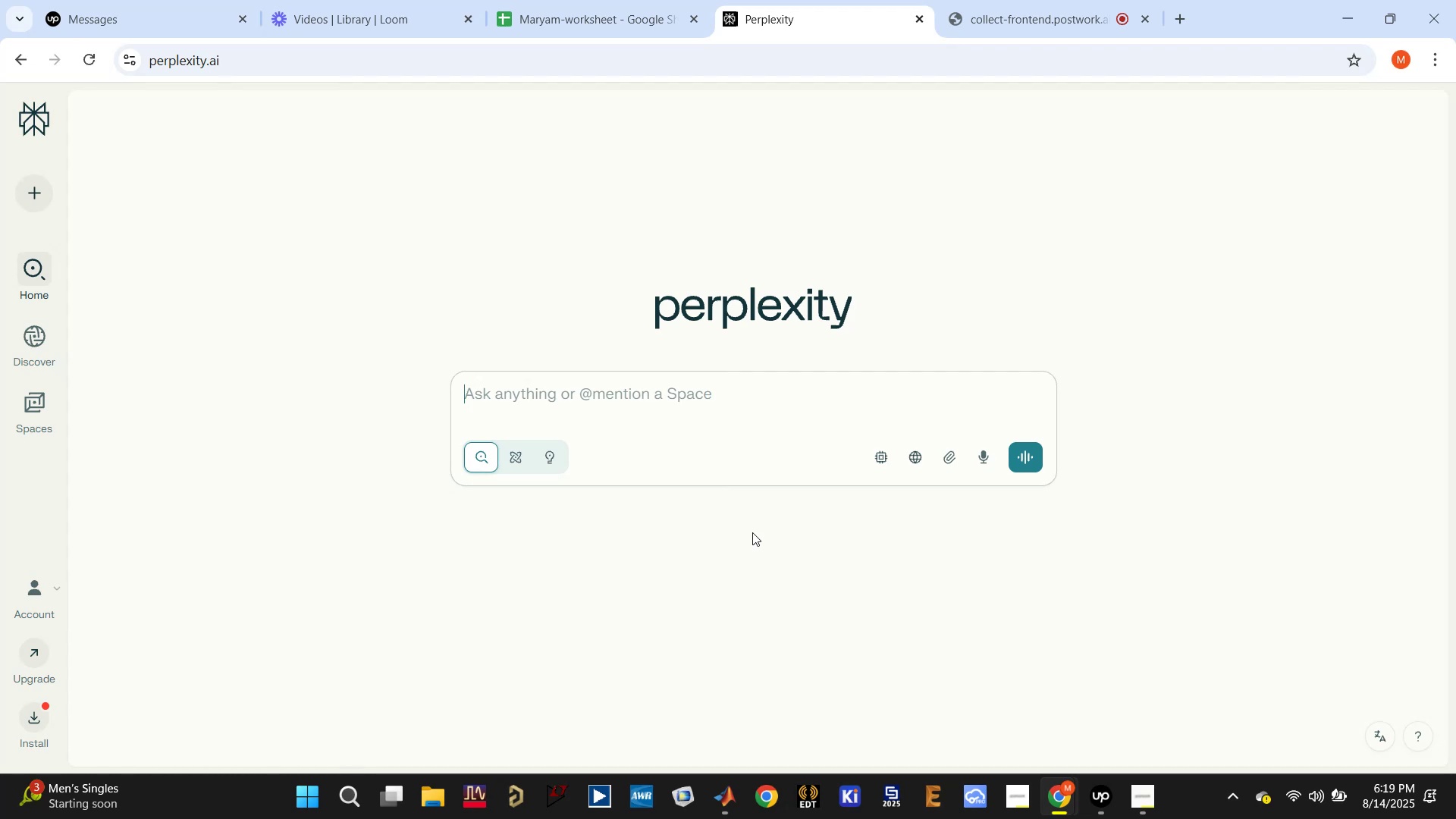 
type(filtering doppler ii)
key(Backspace)
type(ti)
key(Backspace)
key(Backspace)
key(Backspace)
type(time profile)
 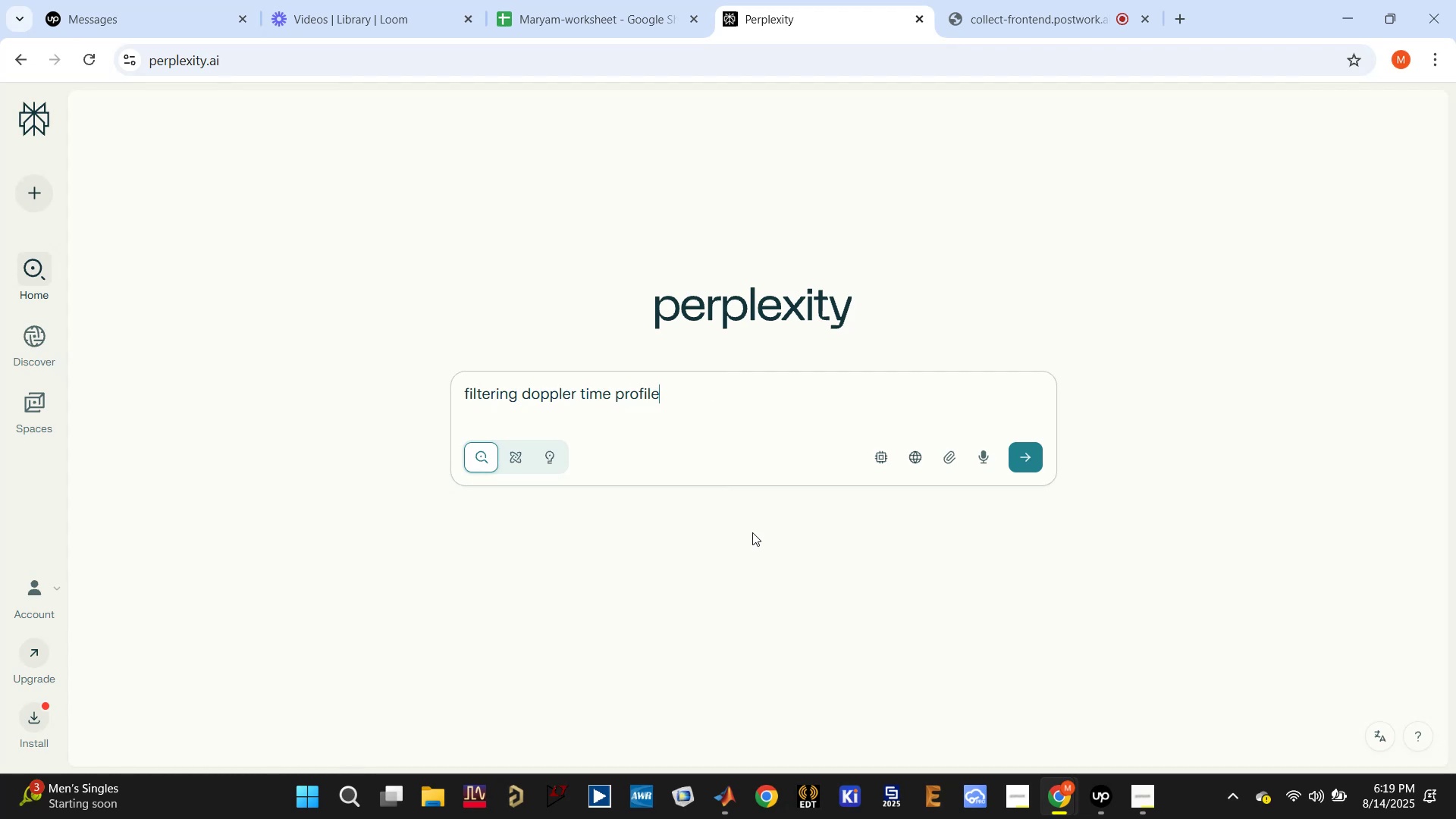 
key(Enter)
 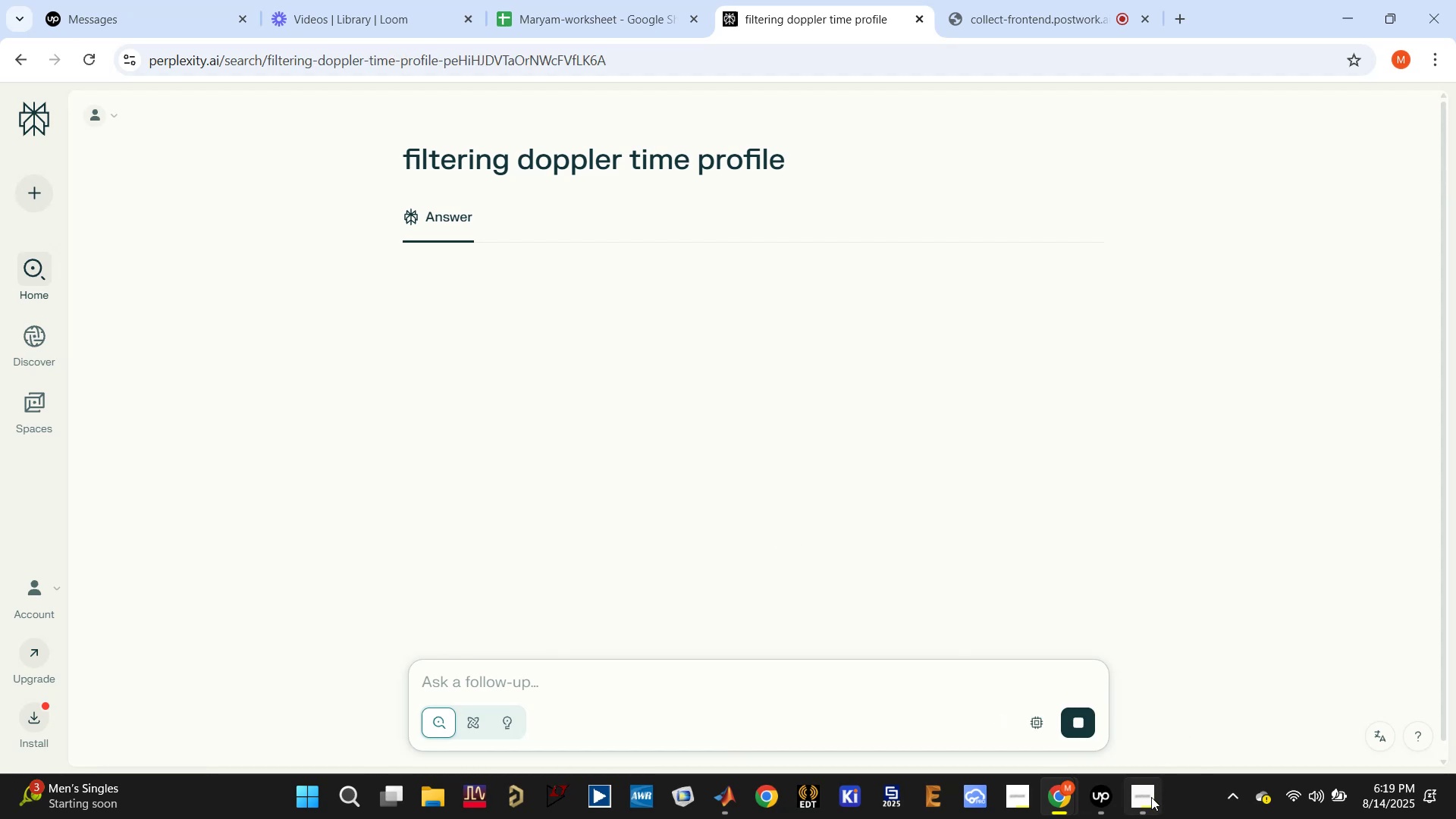 
left_click([1094, 799])
 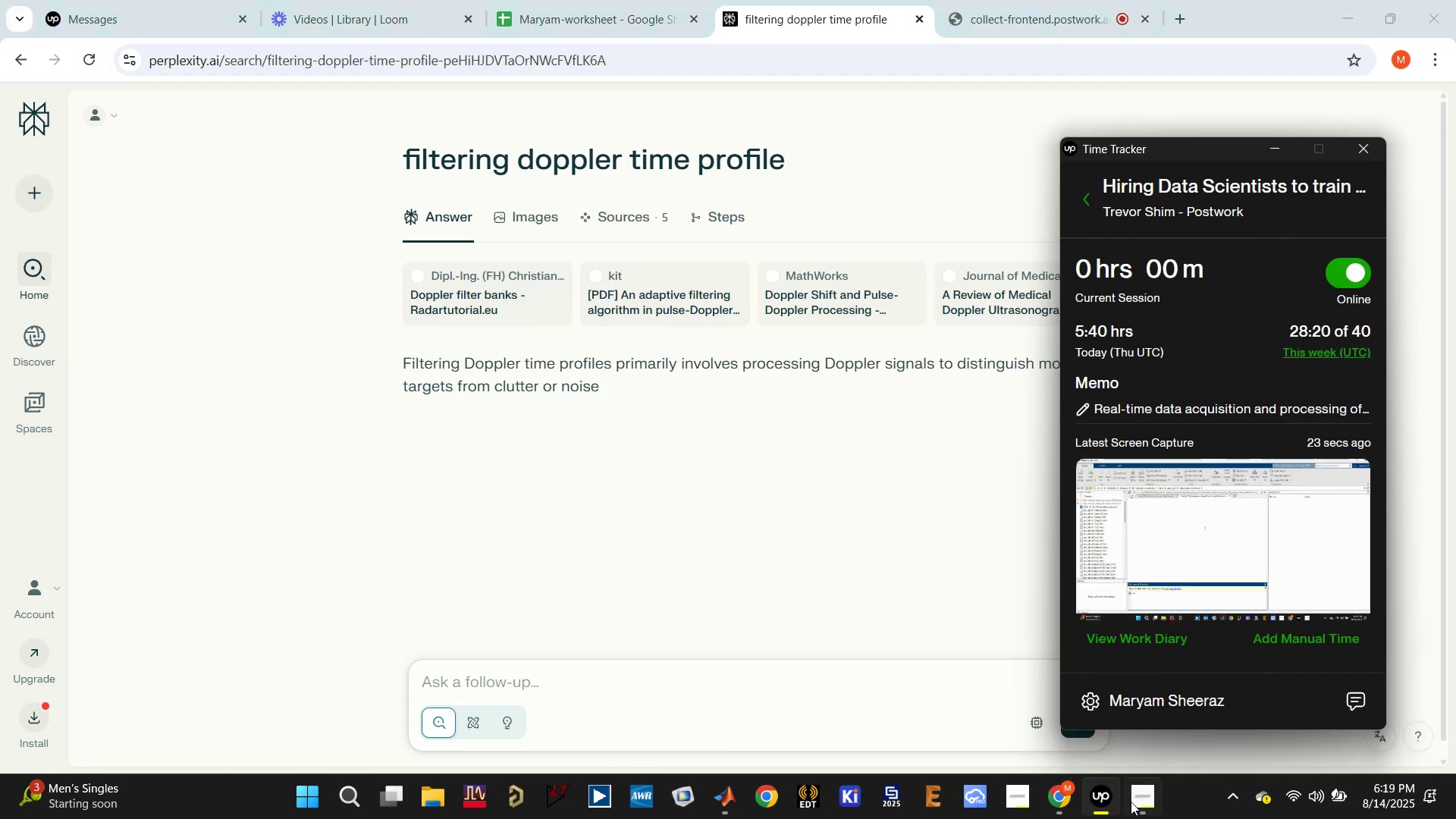 
left_click([1134, 800])
 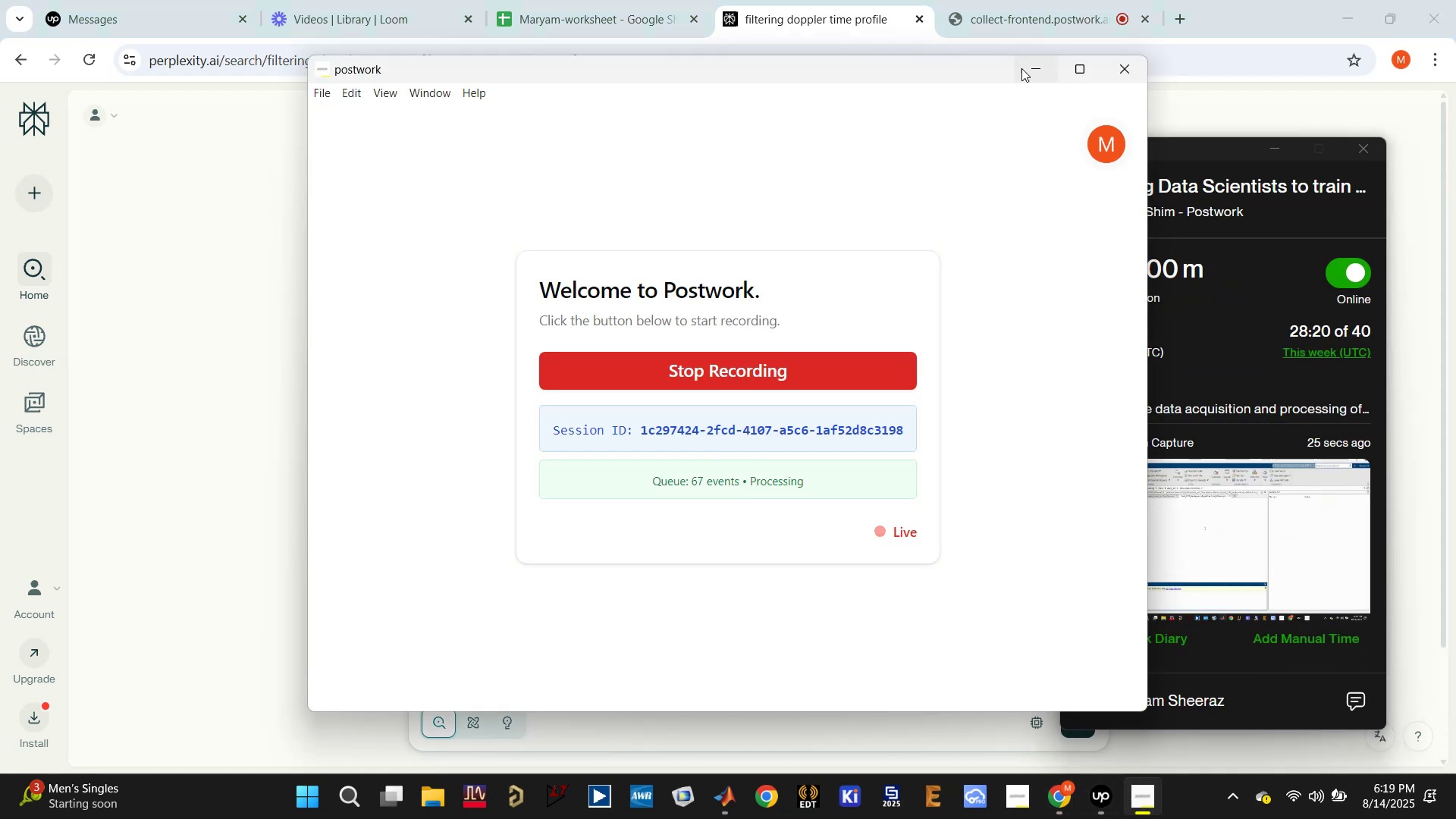 
double_click([1027, 0])
 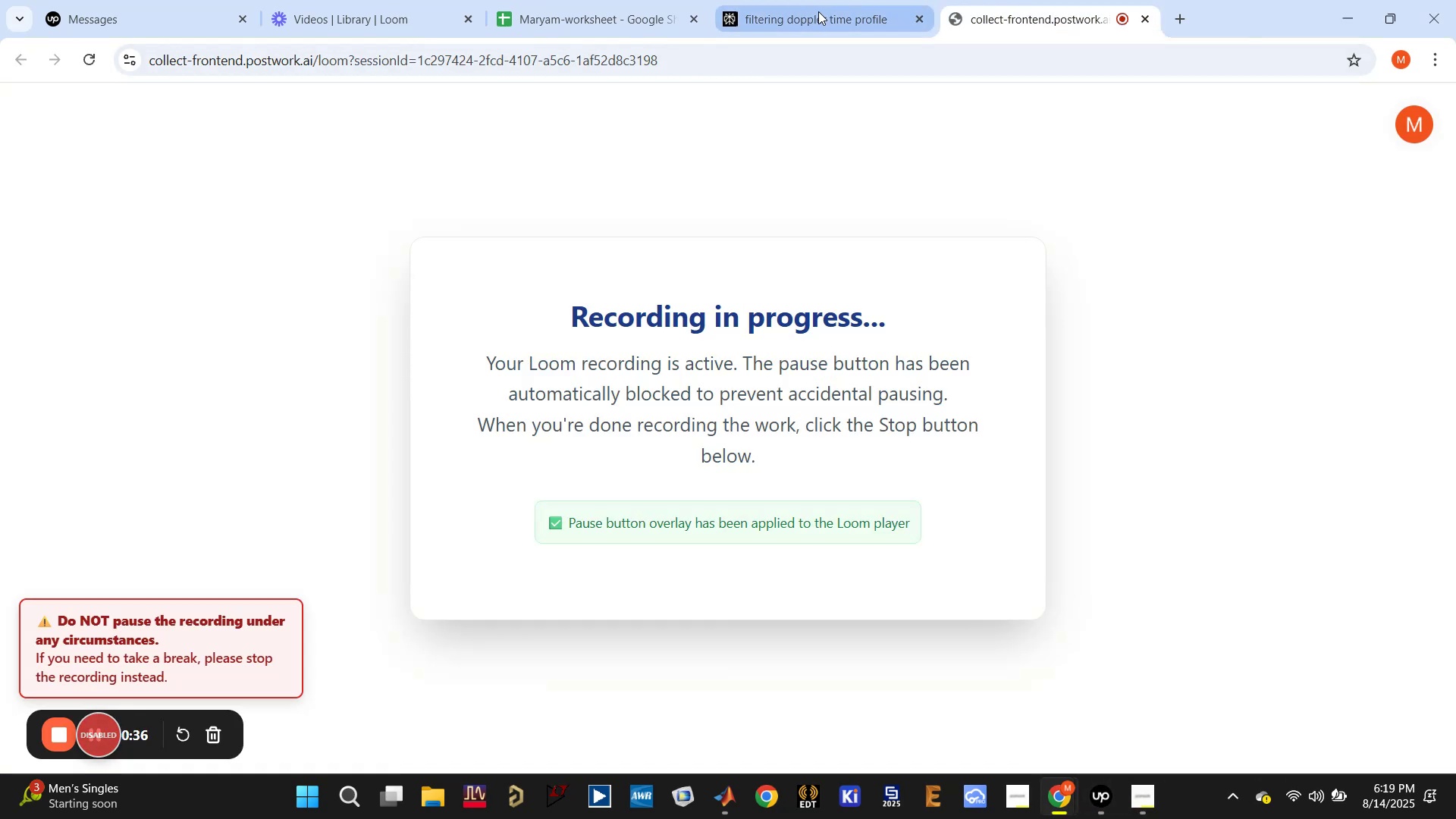 
left_click([820, 11])
 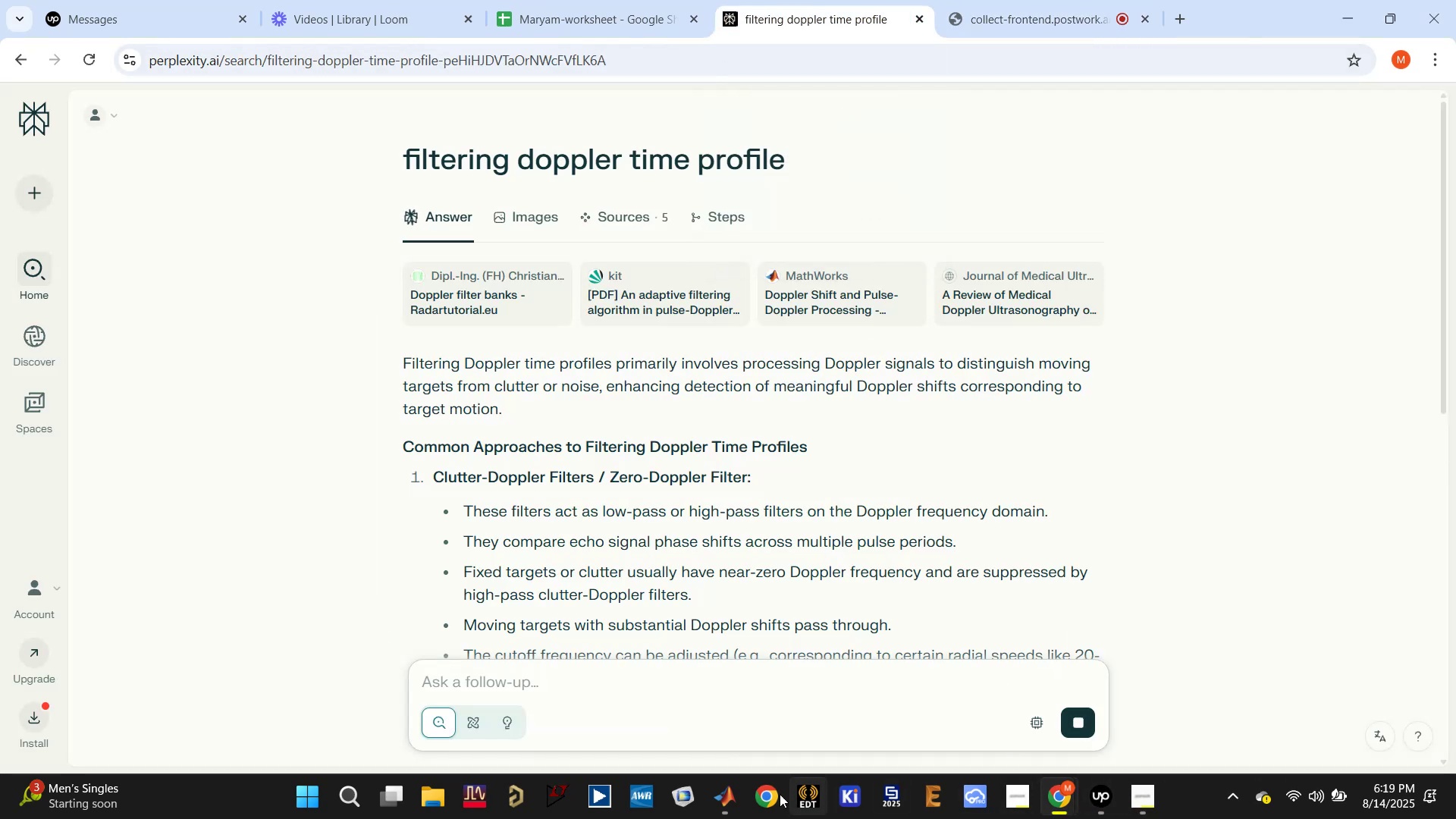 
left_click([723, 801])
 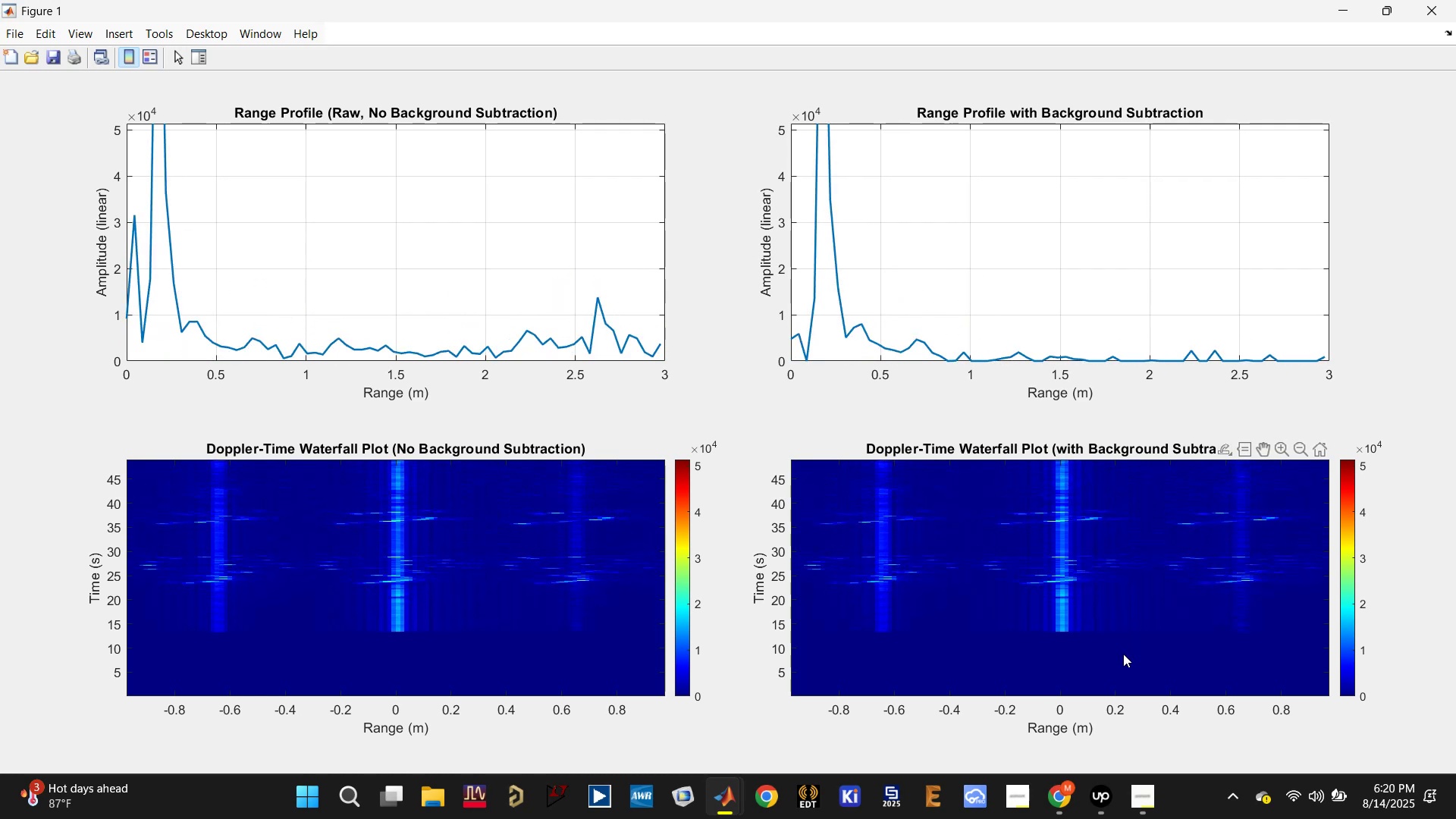 
wait(54.45)
 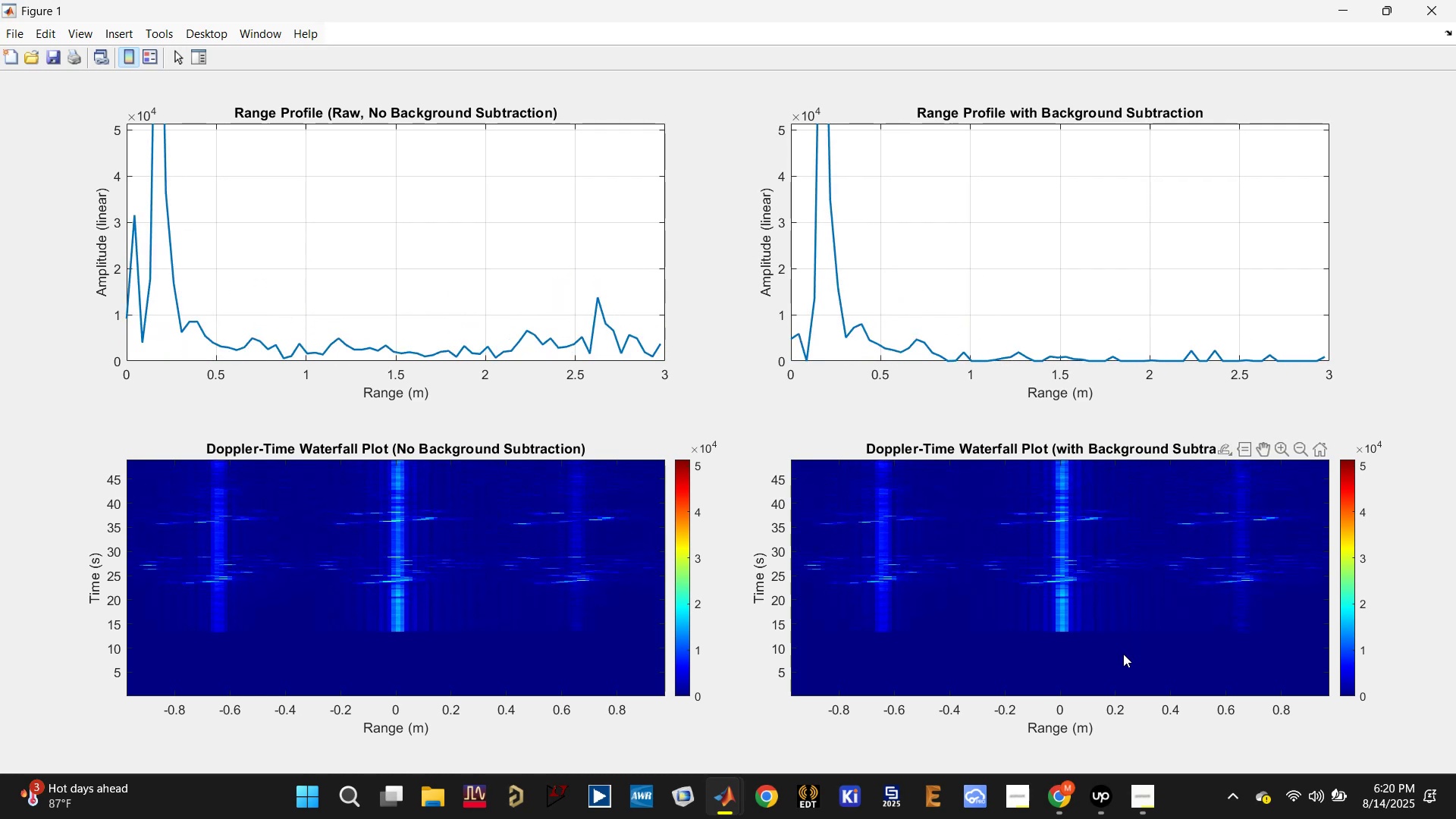 
left_click([1283, 449])
 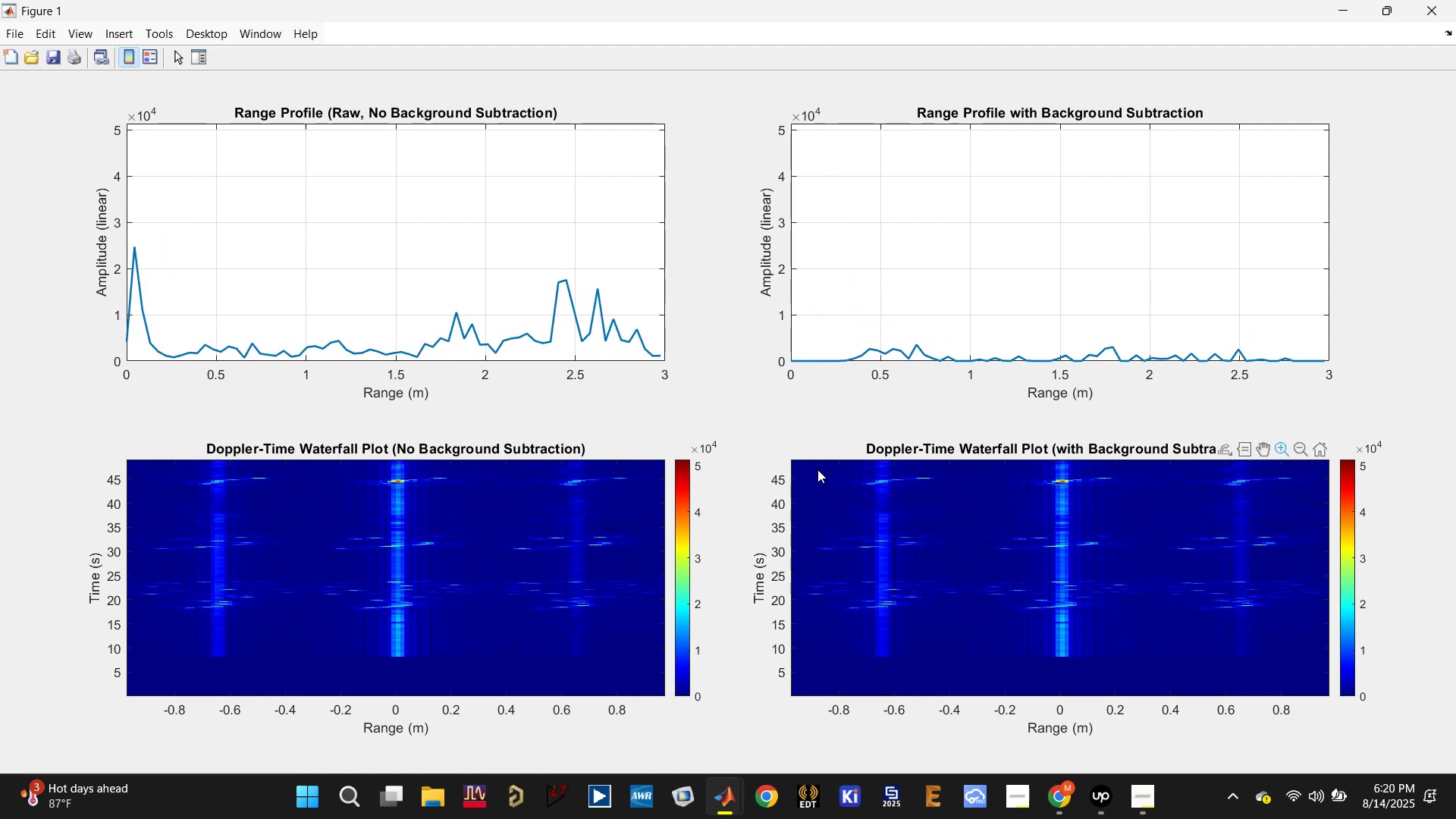 
left_click_drag(start_coordinate=[799, 467], to_coordinate=[1344, 544])
 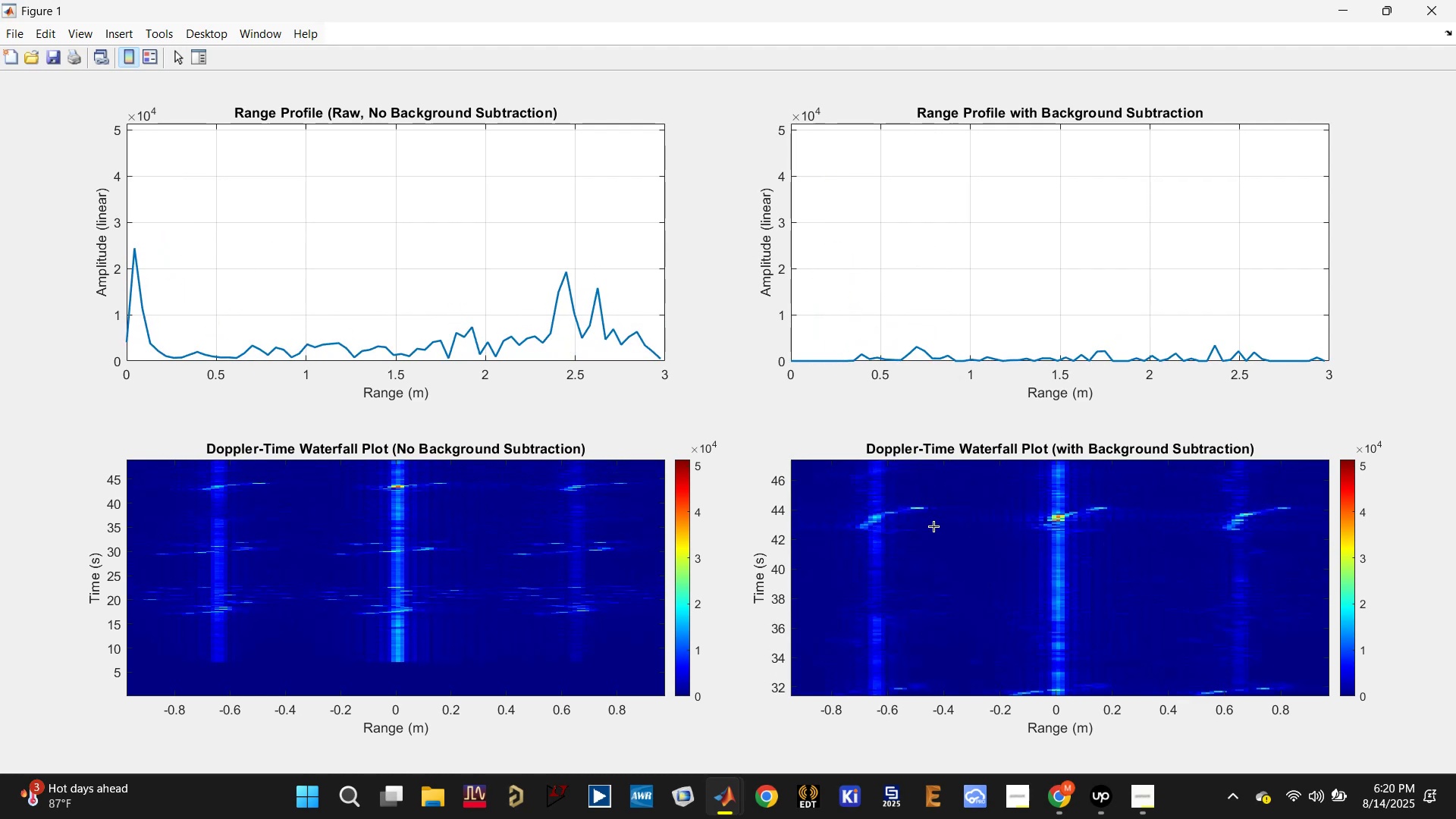 
left_click_drag(start_coordinate=[812, 483], to_coordinate=[1407, 629])
 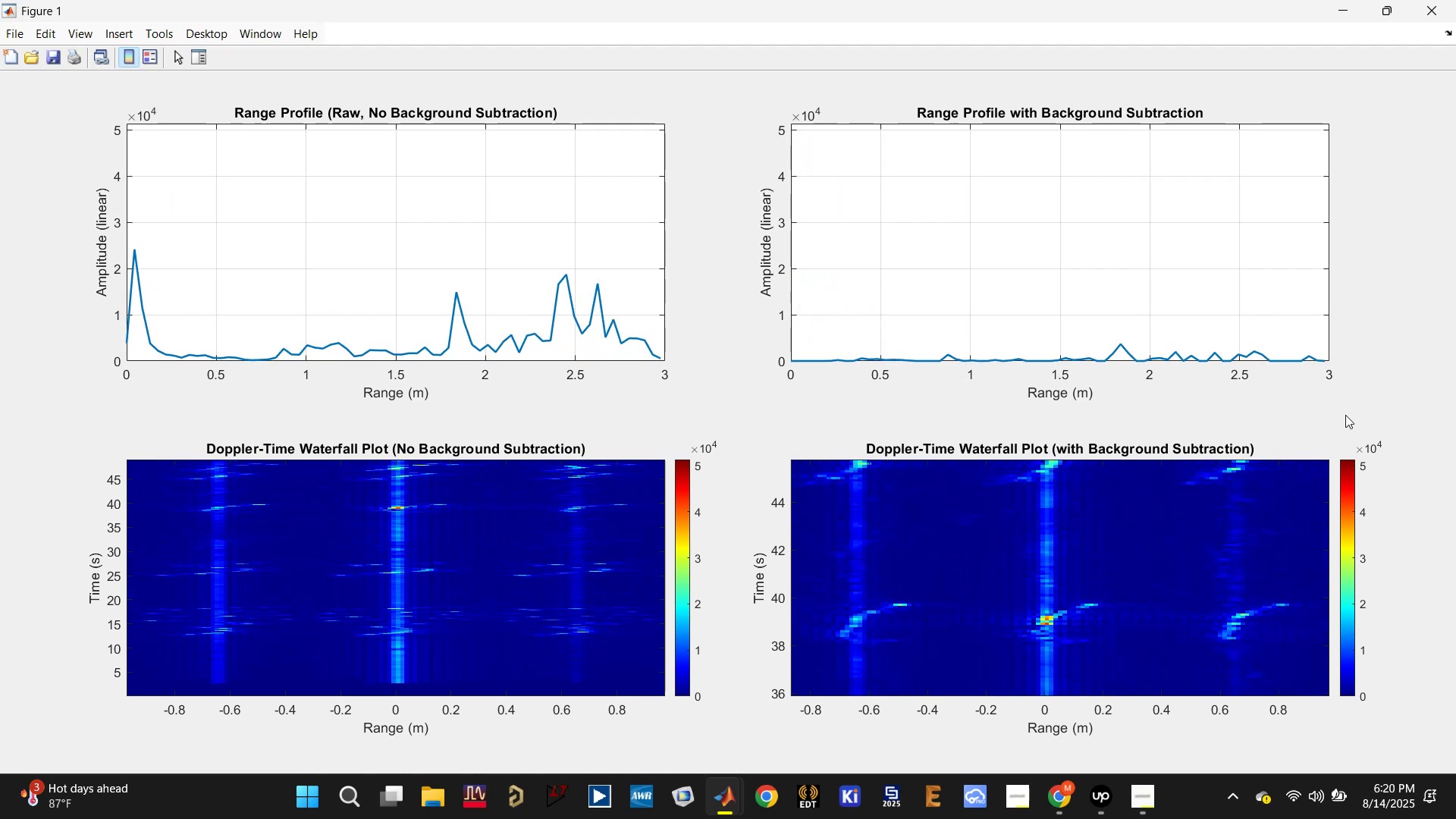 
left_click([1302, 453])
 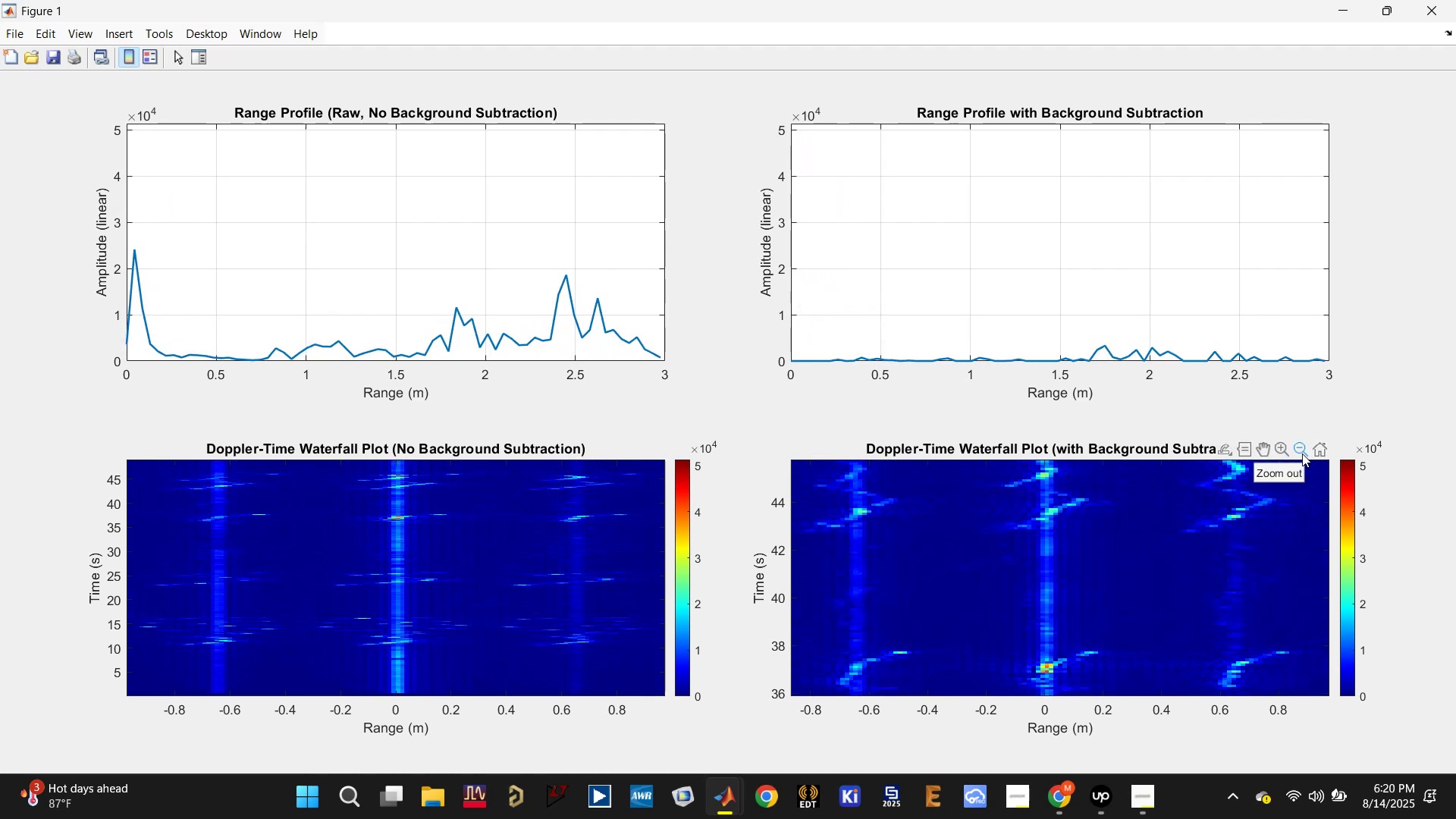 
left_click([1302, 453])
 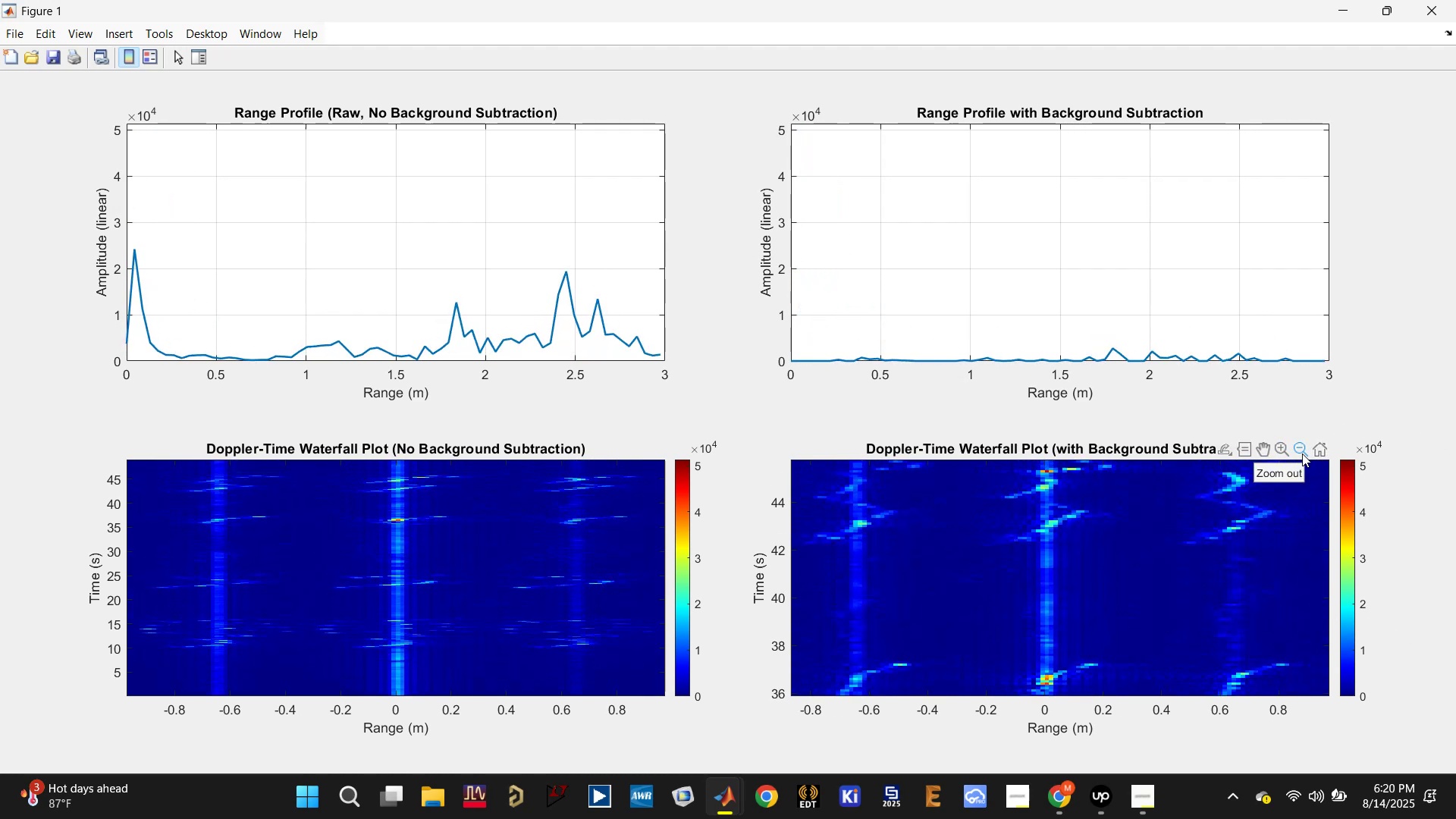 
left_click([1316, 451])
 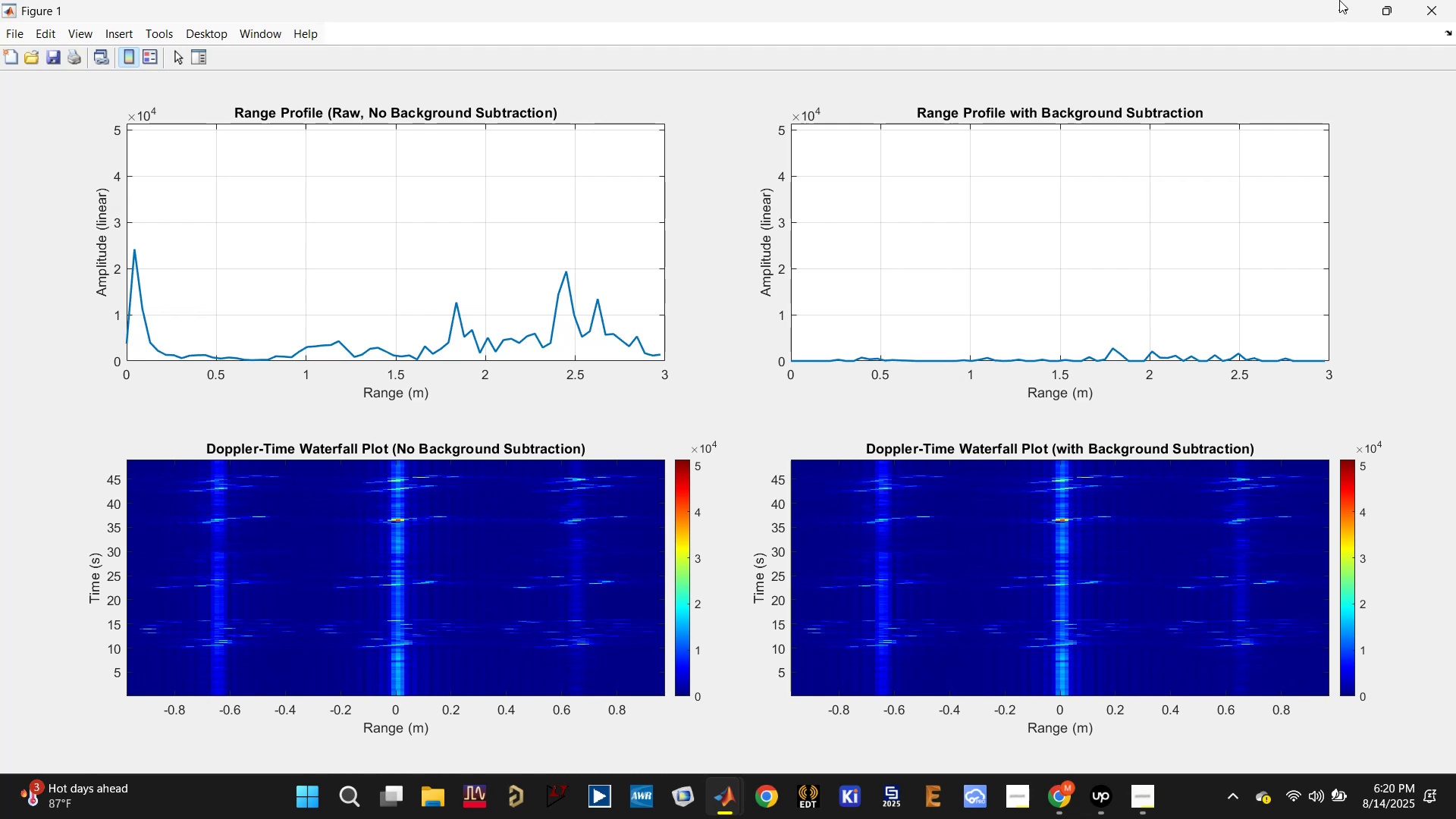 
left_click([1435, 12])
 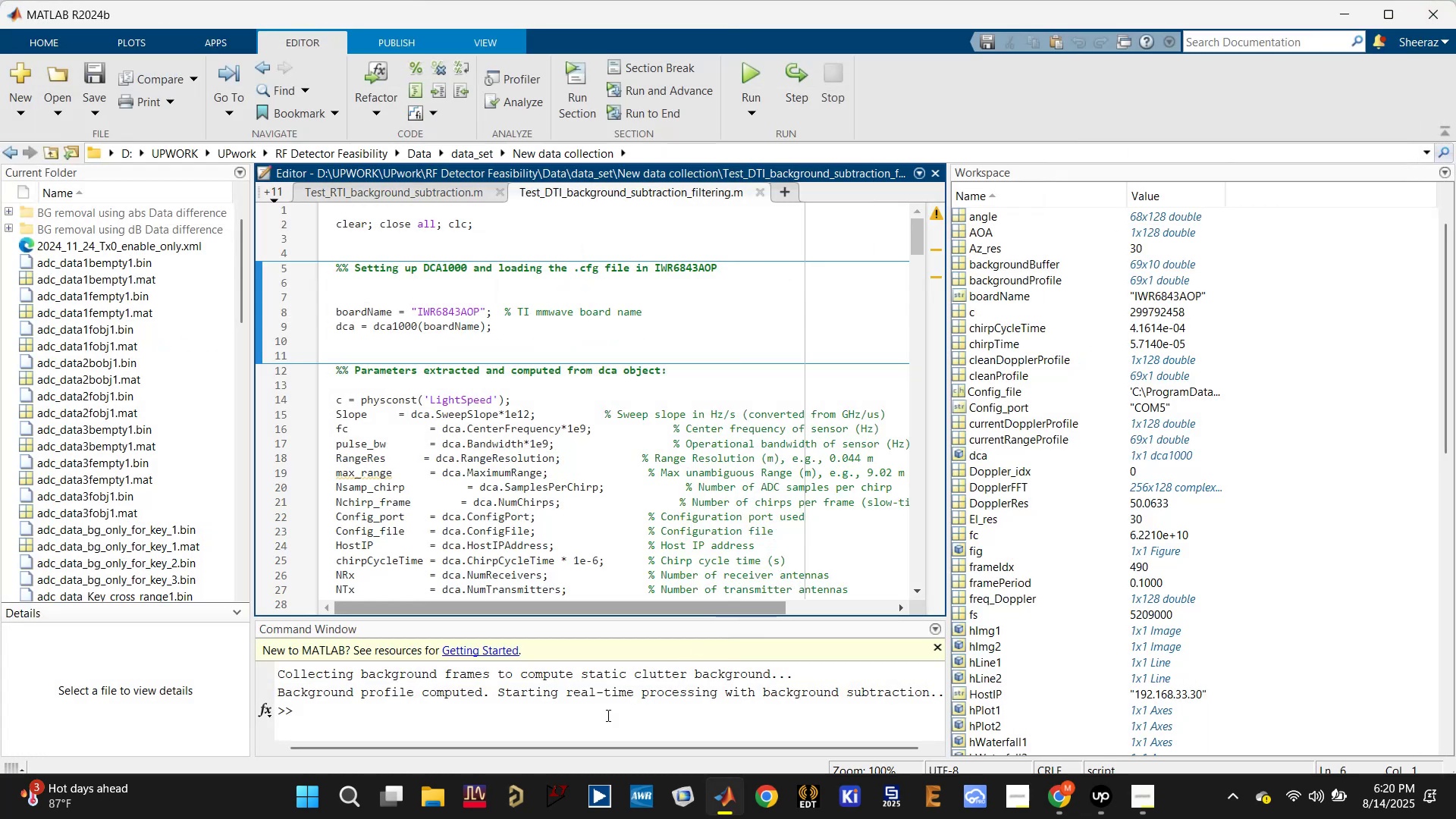 
left_click([570, 723])
 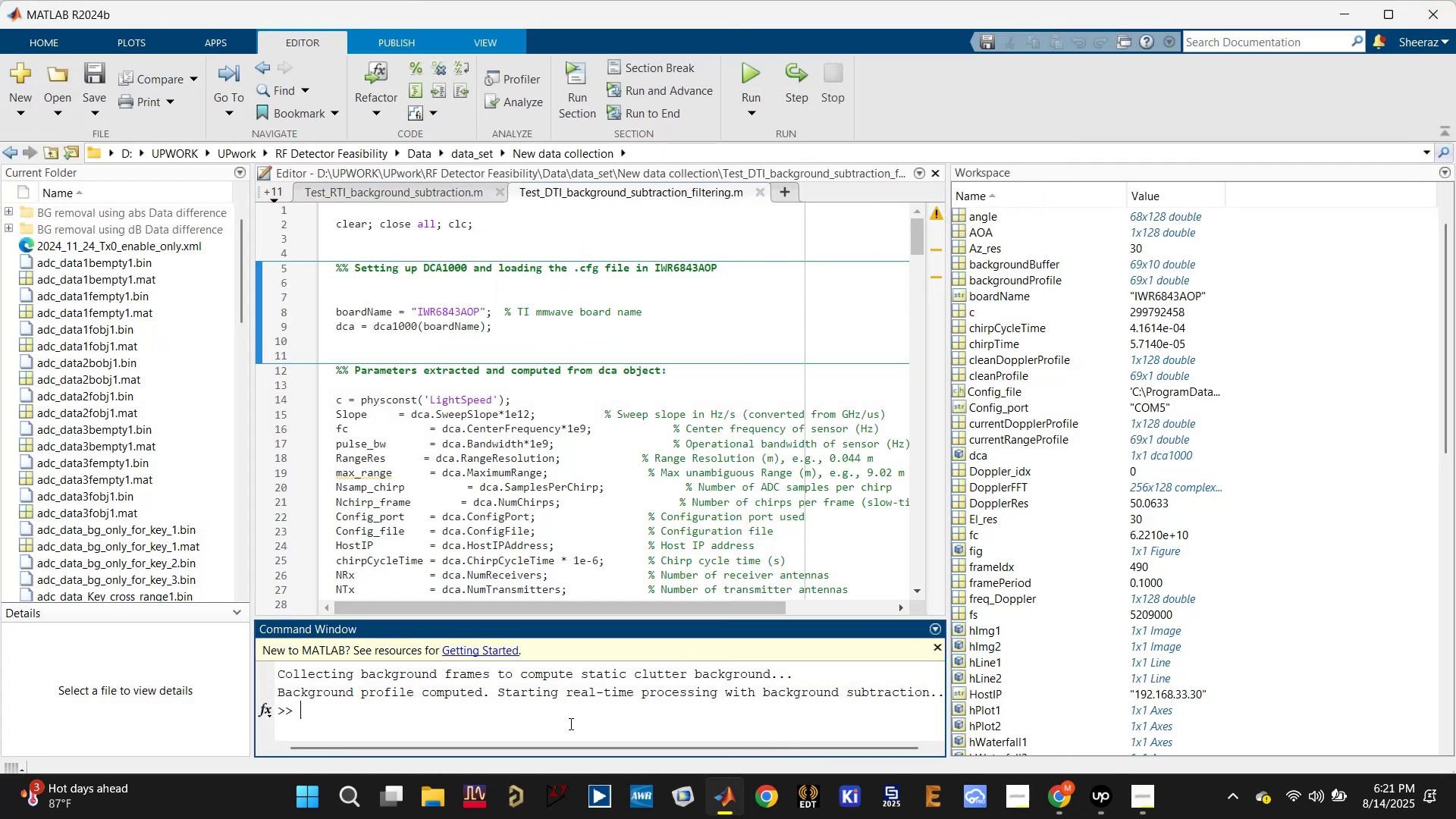 
type(clc)
 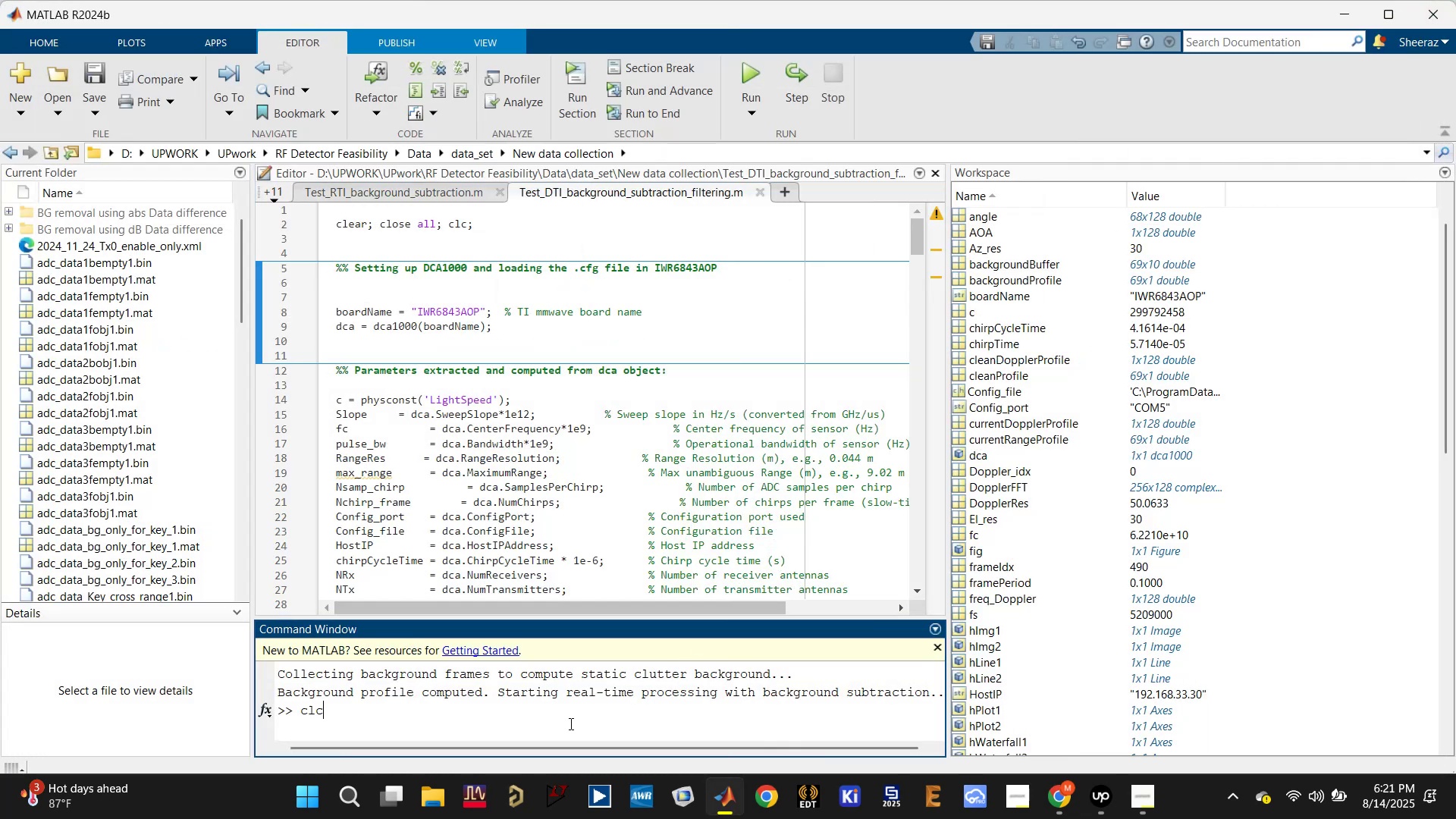 
key(Enter)
 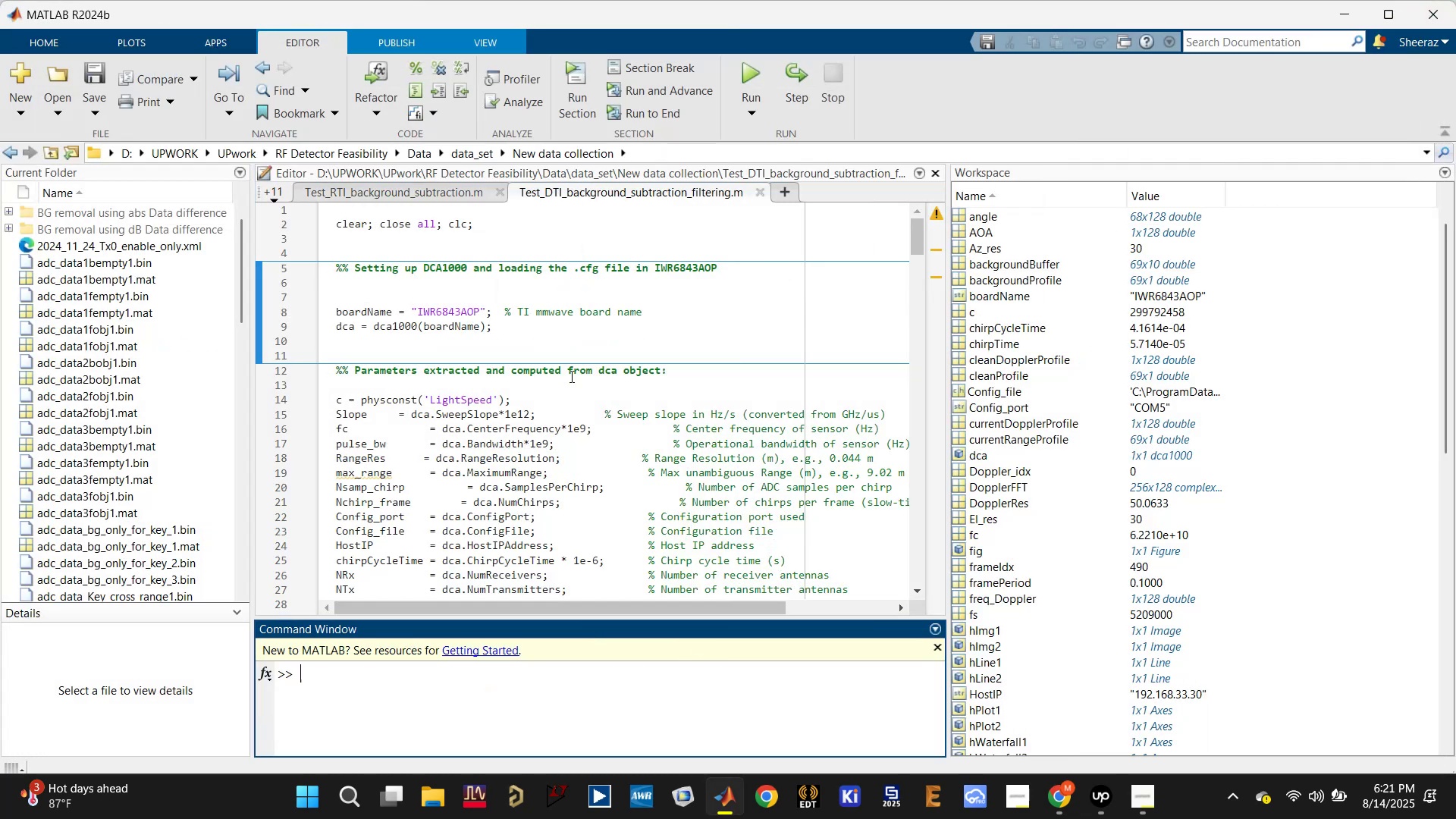 
left_click([544, 371])
 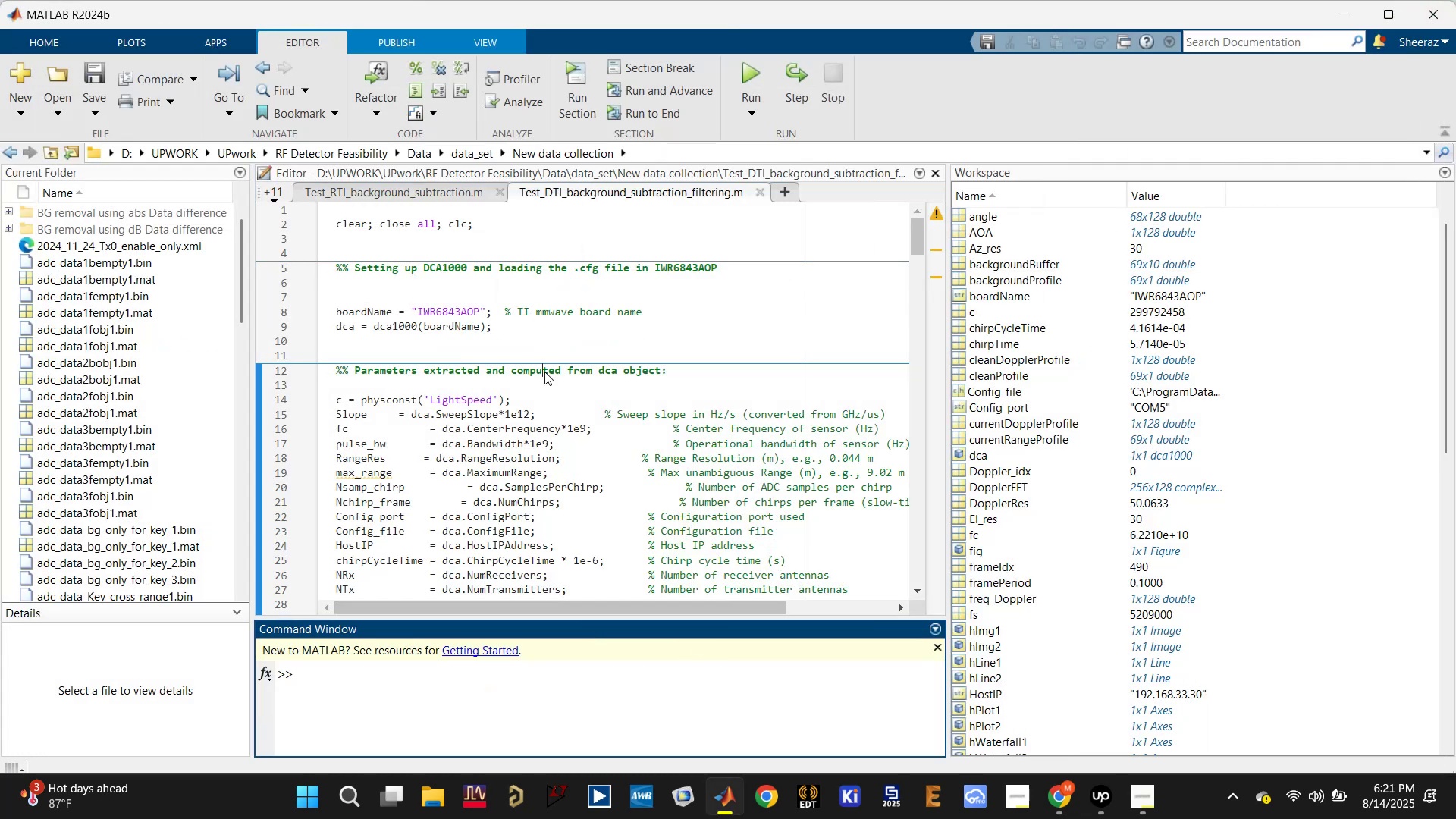 
scroll: coordinate [546, 444], scroll_direction: down, amount: 4.0
 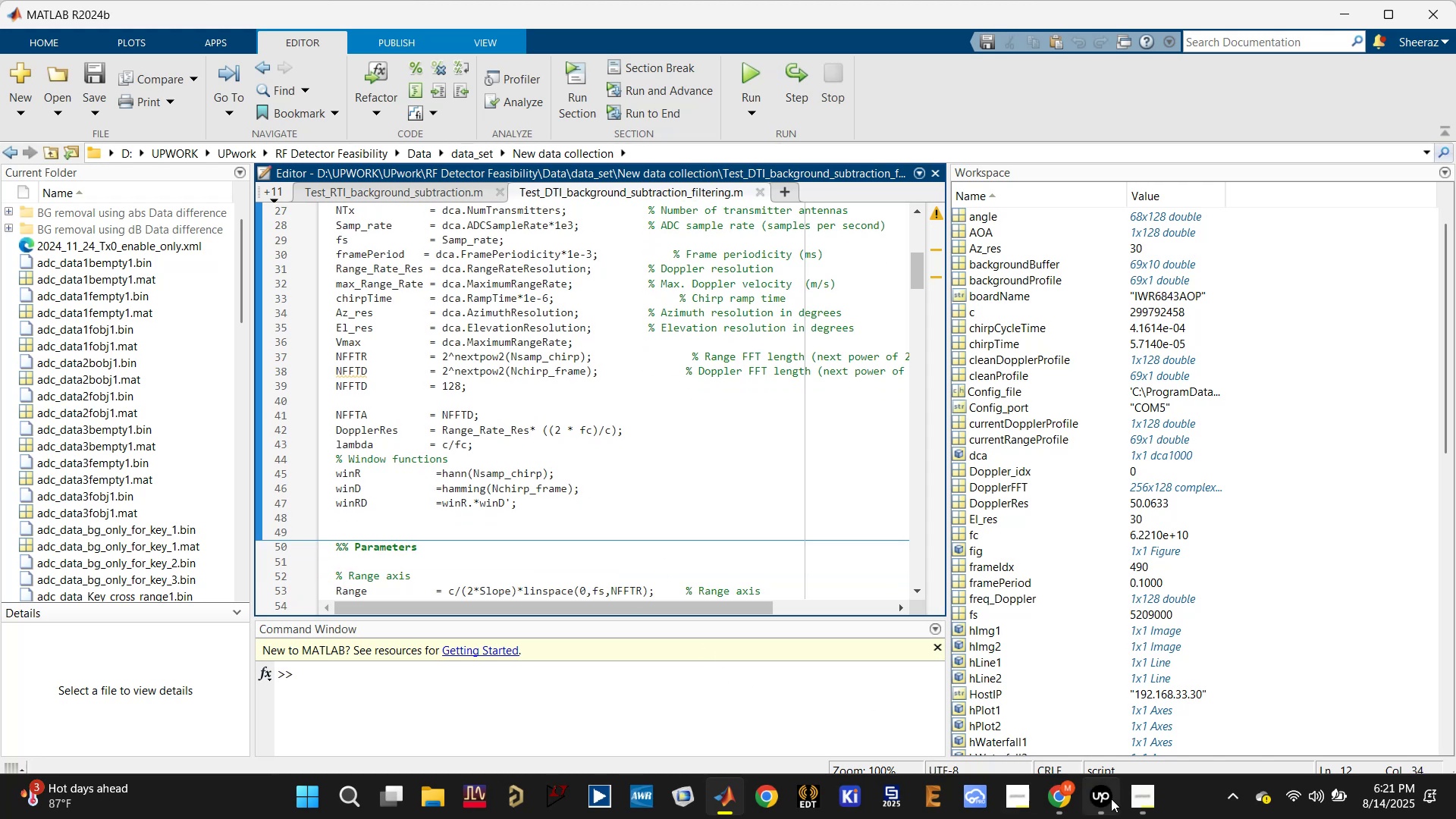 
left_click([1062, 805])
 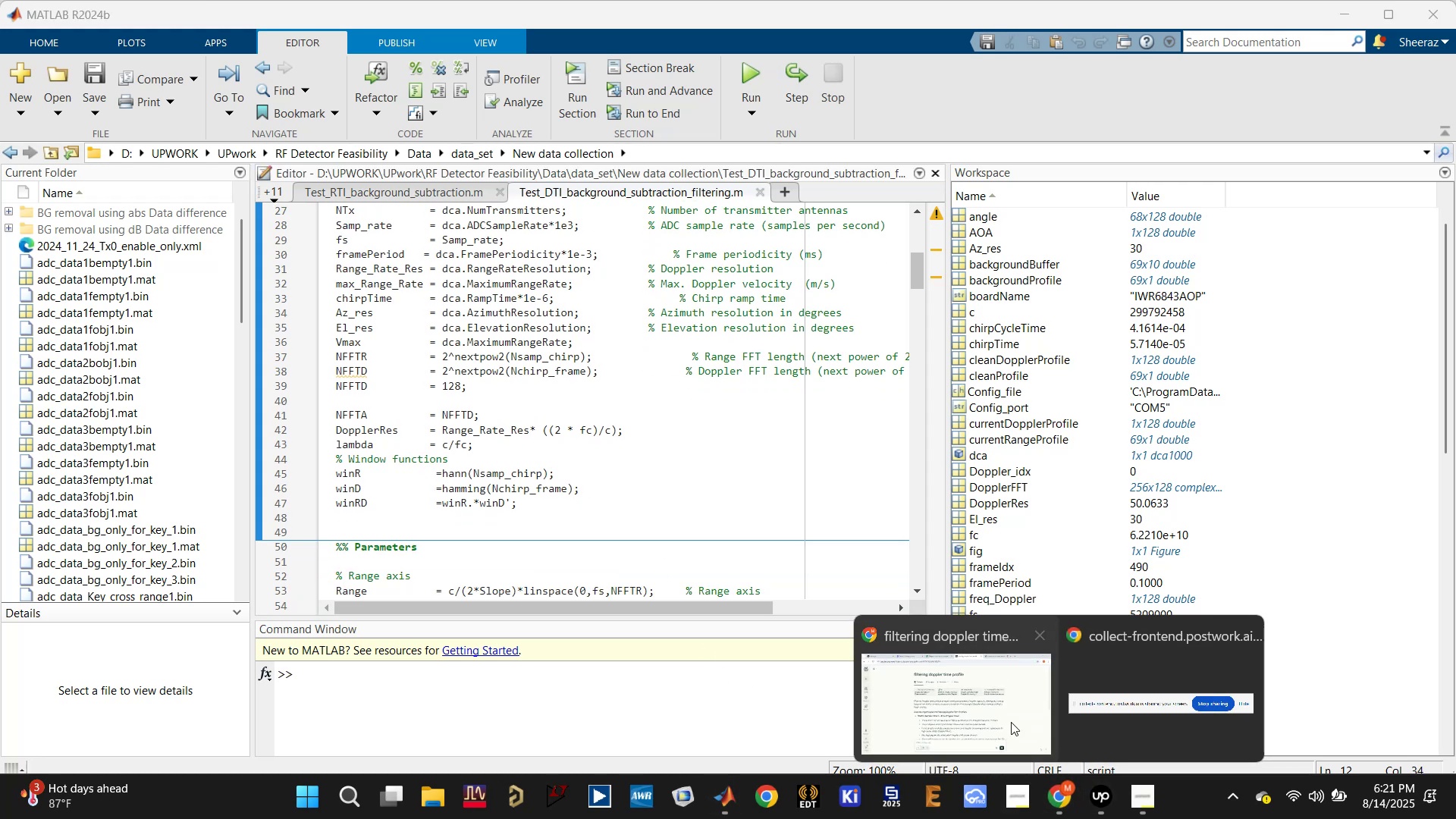 
double_click([980, 706])
 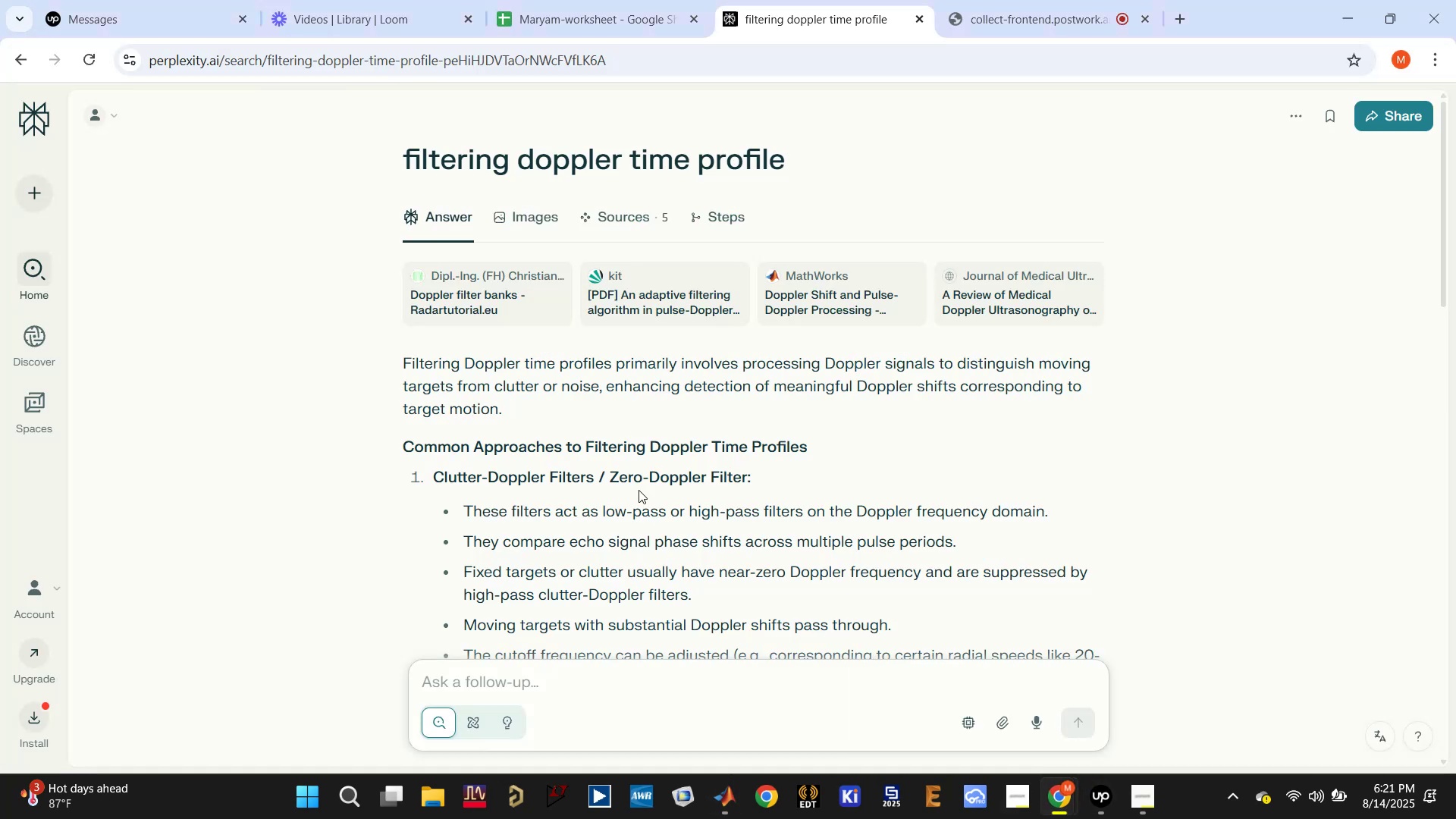 
scroll: coordinate [758, 541], scroll_direction: down, amount: 12.0
 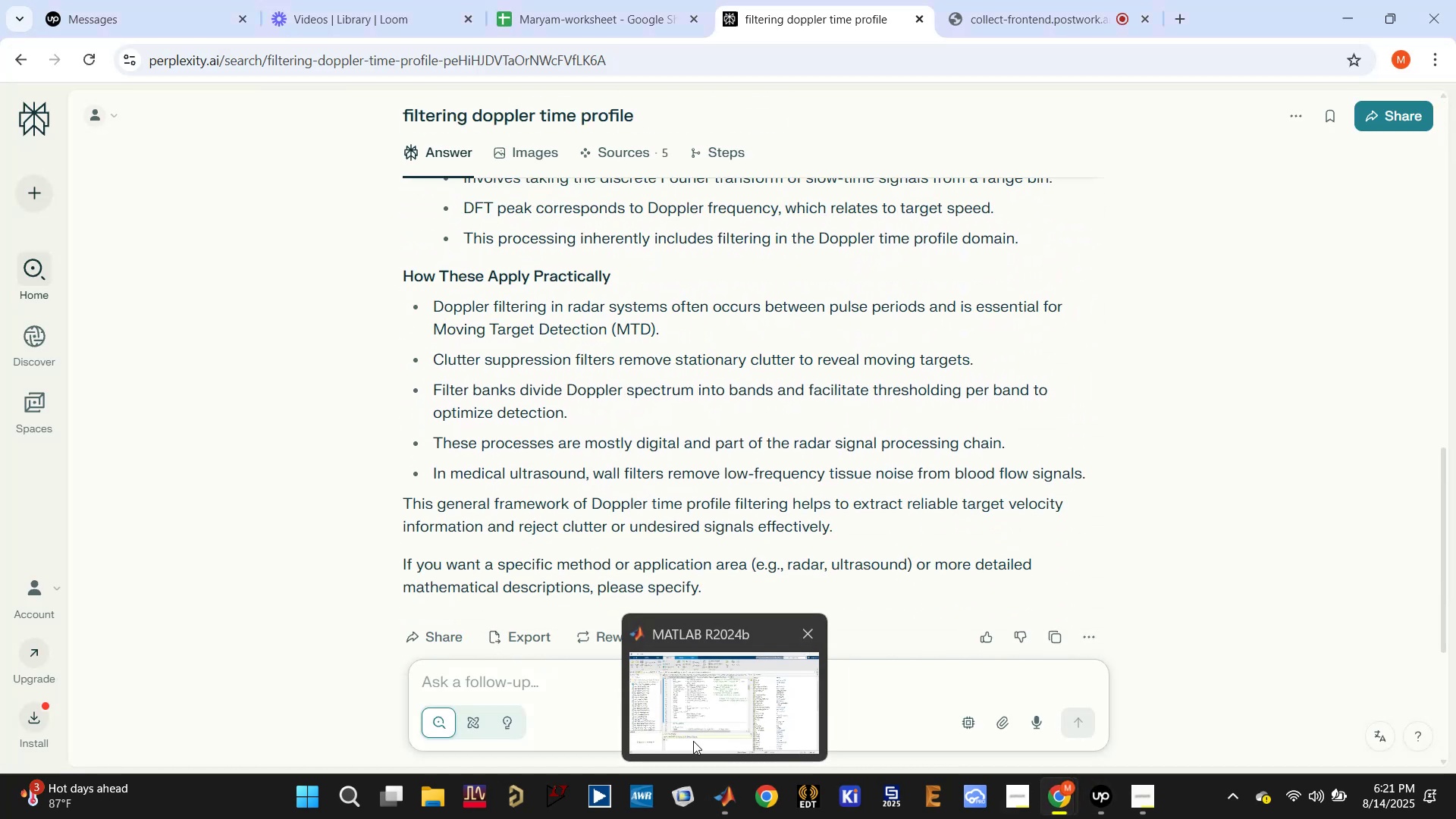 
double_click([667, 456])
 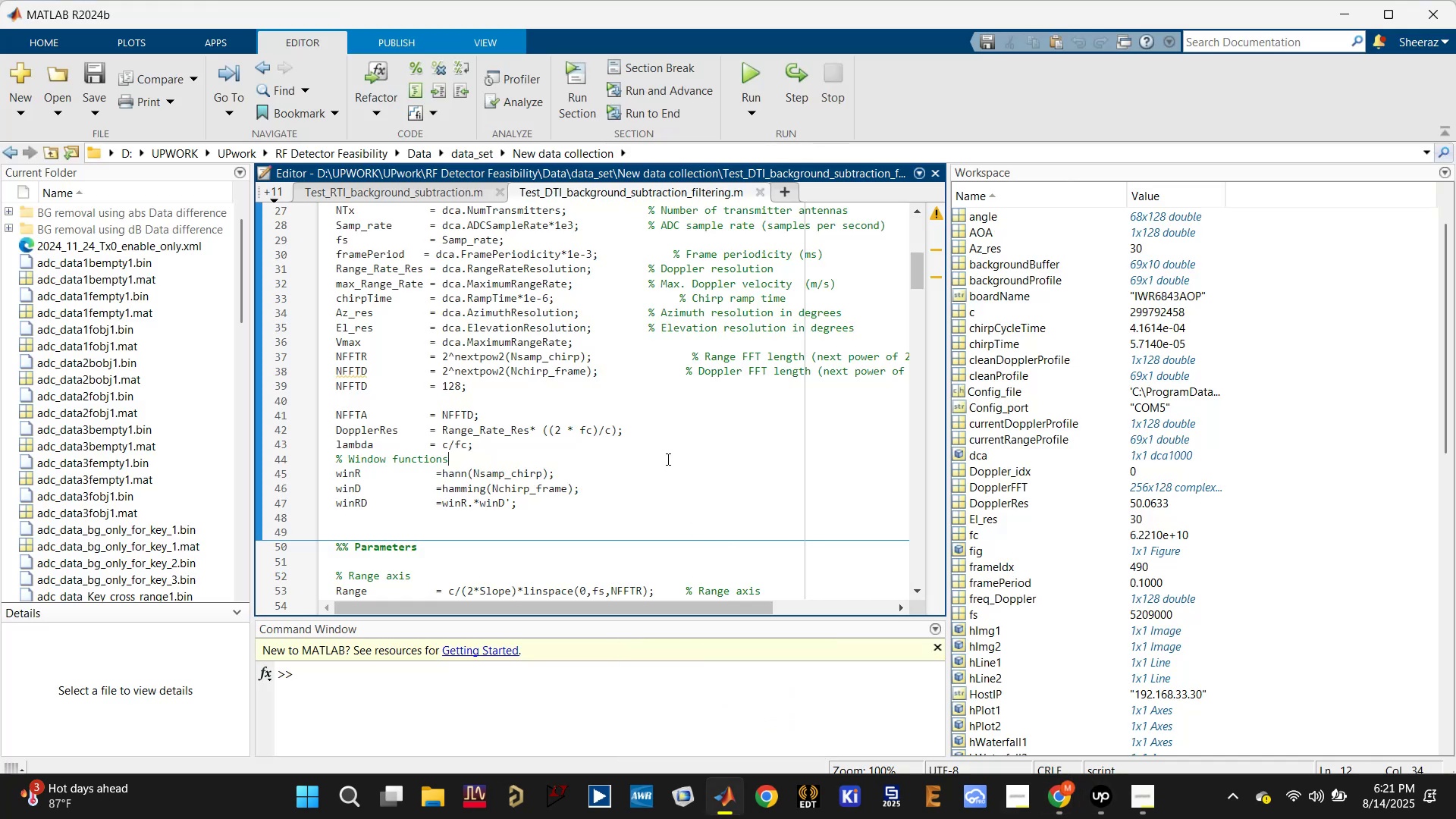 
hold_key(key=ControlLeft, duration=0.32)
 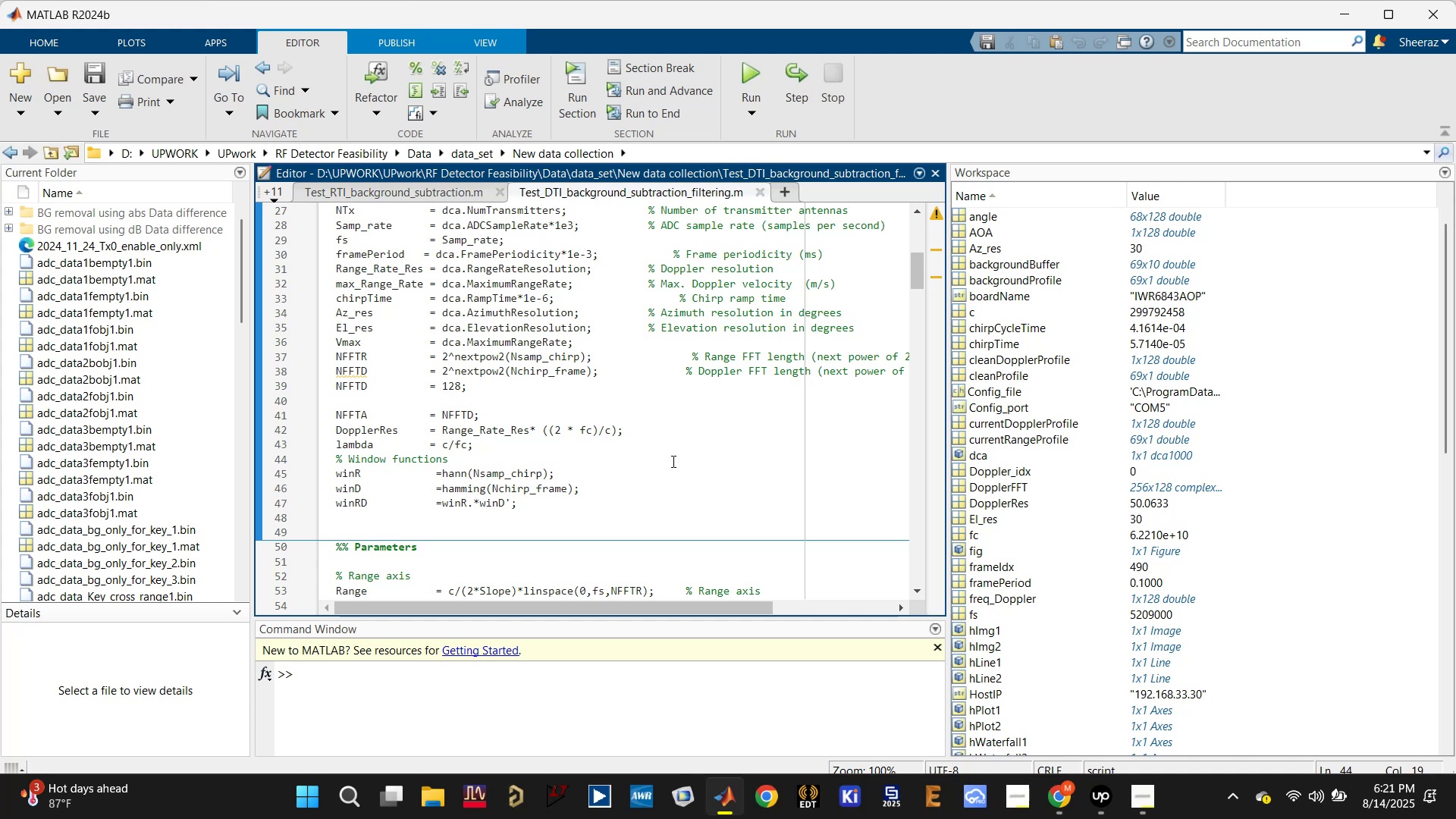 
key(Control+A)
 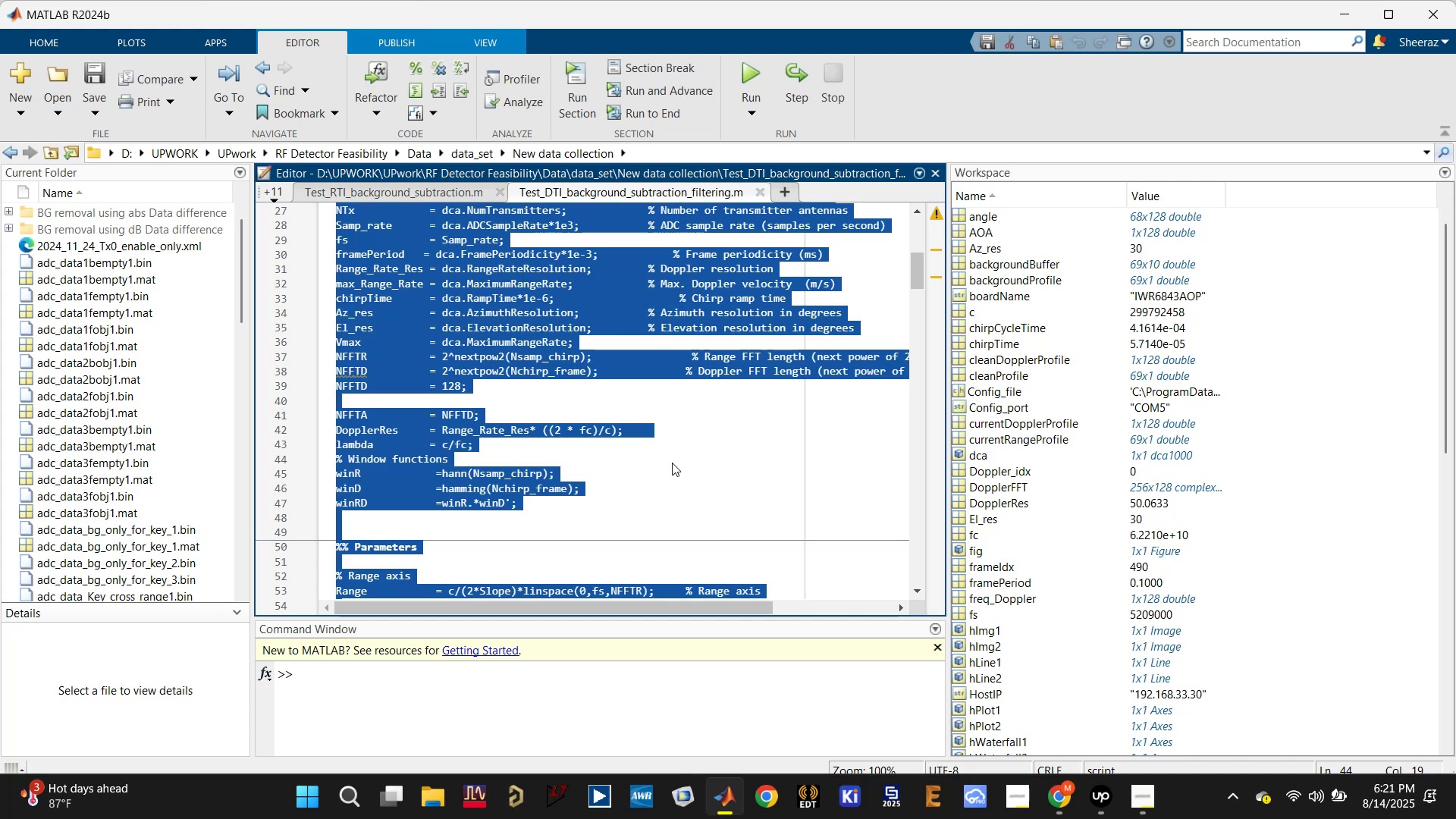 
key(Control+C)
 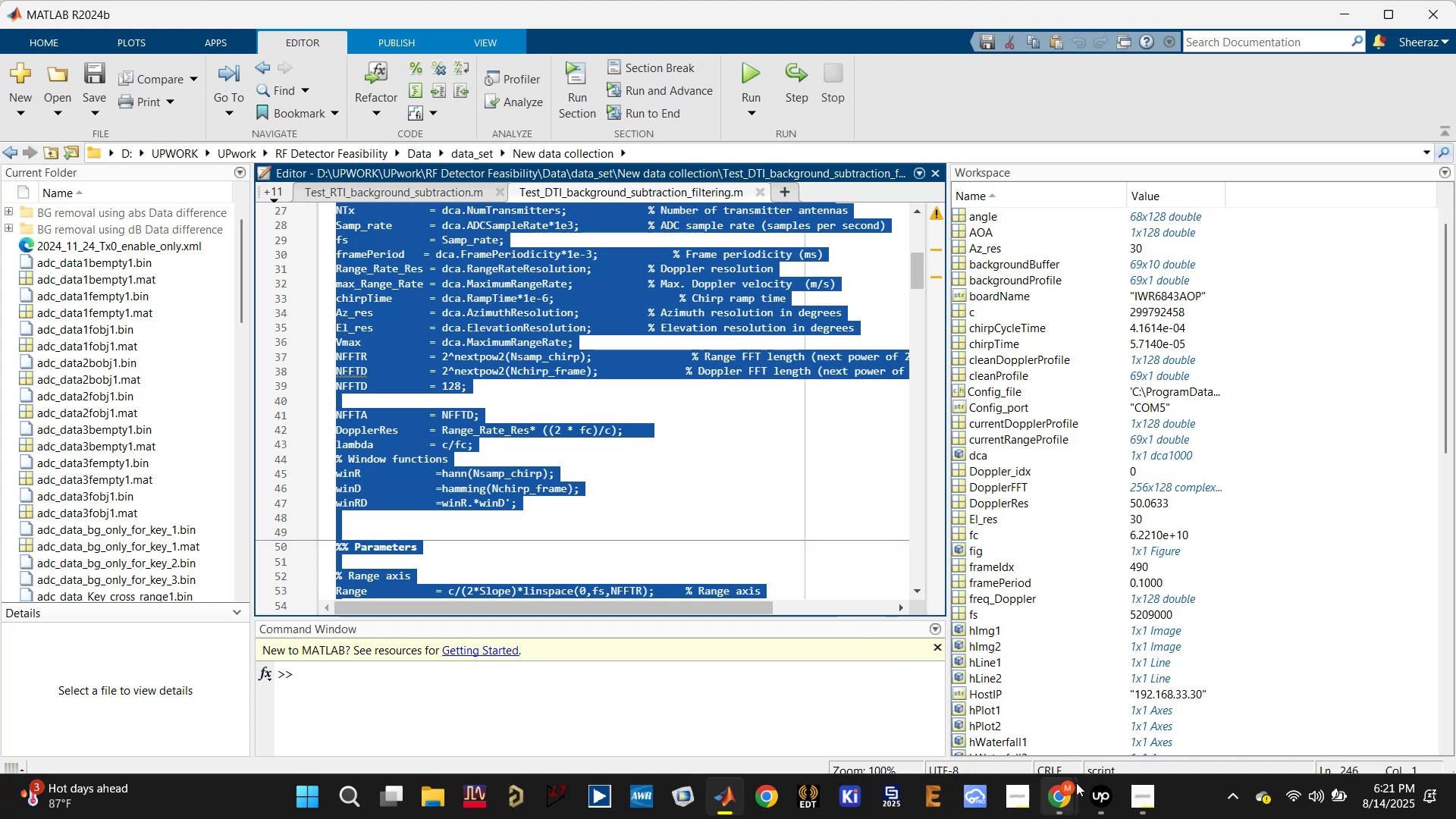 
left_click([1100, 805])
 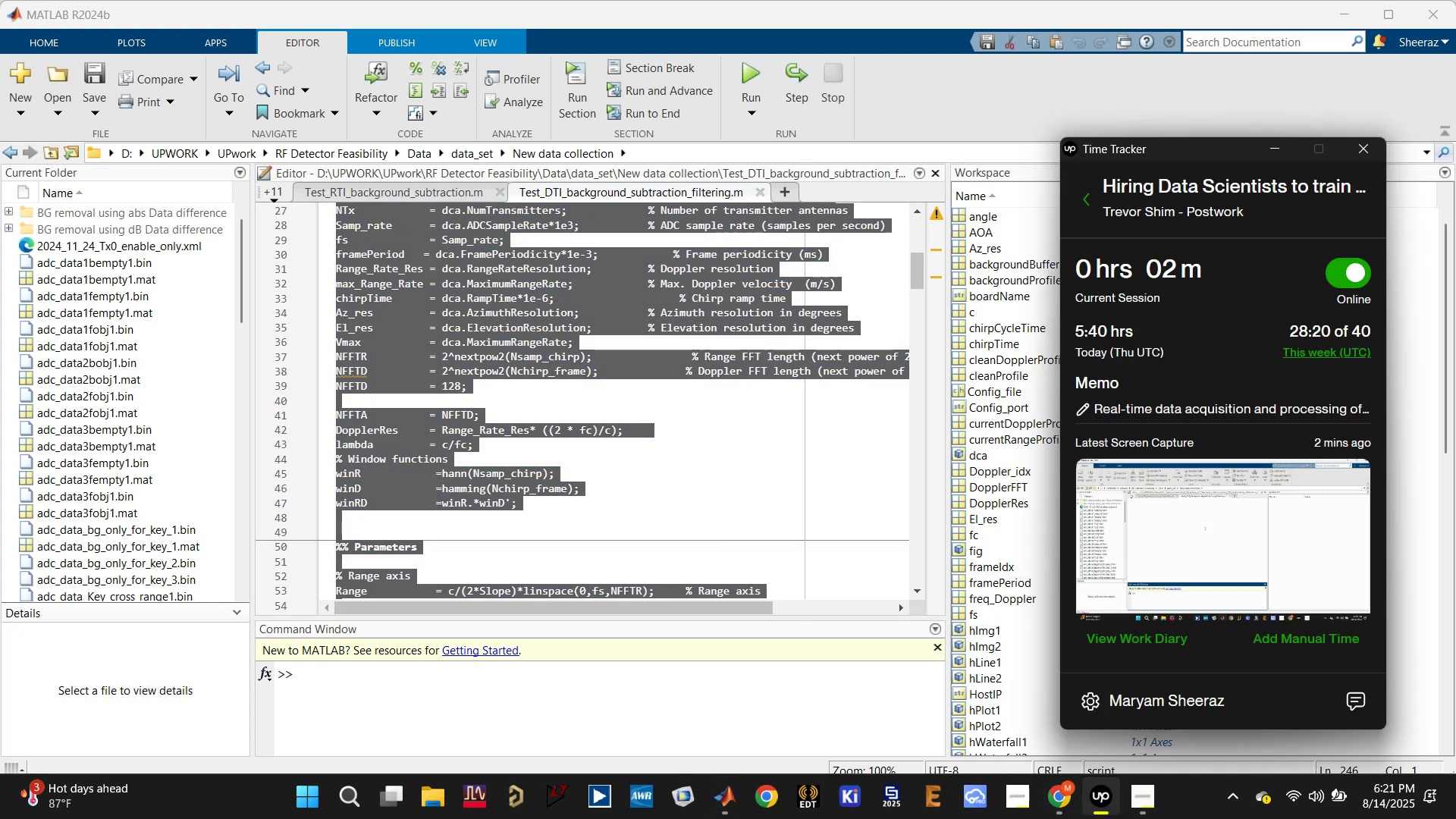 
left_click([1054, 797])
 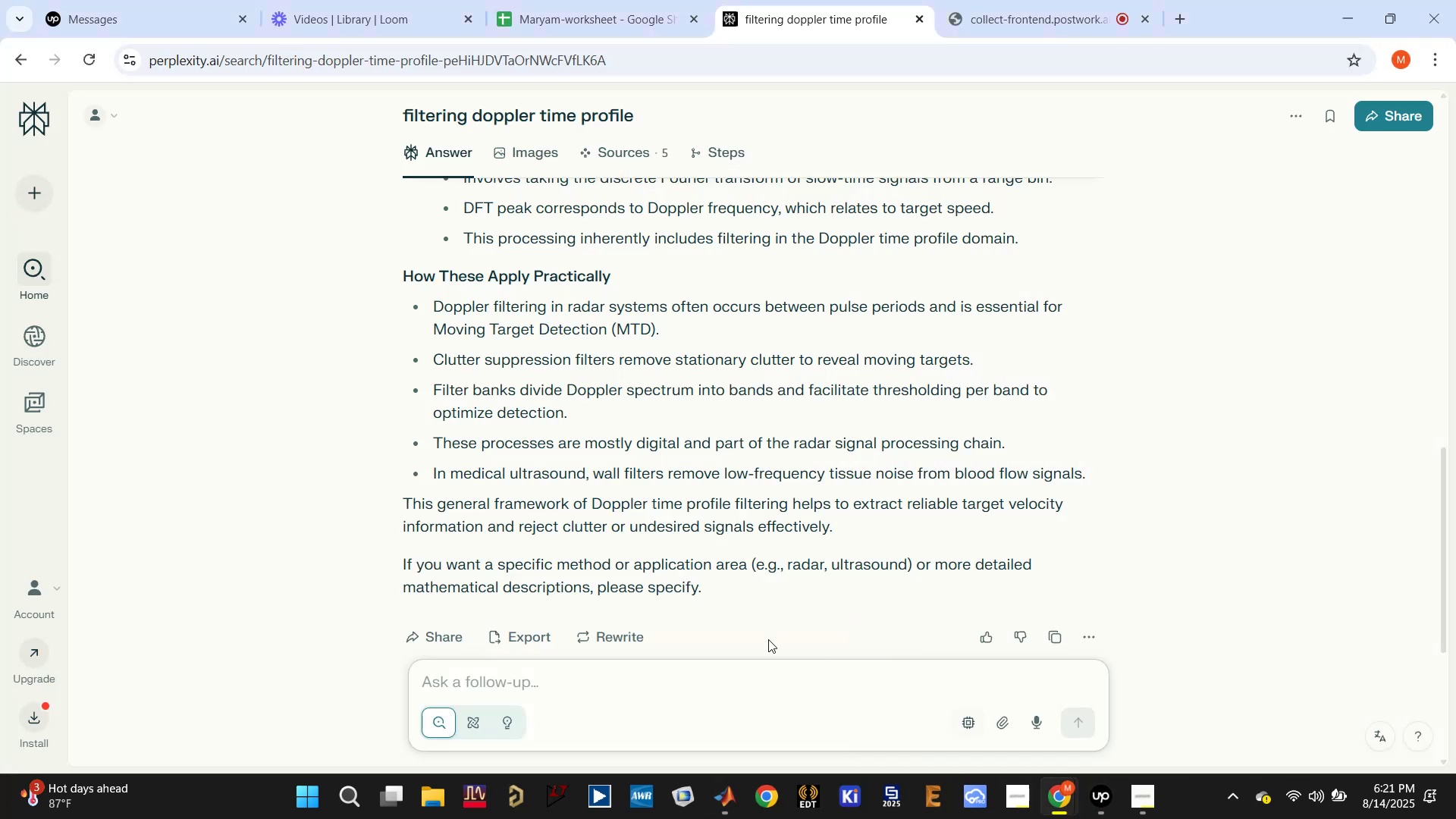 
left_click([675, 682])
 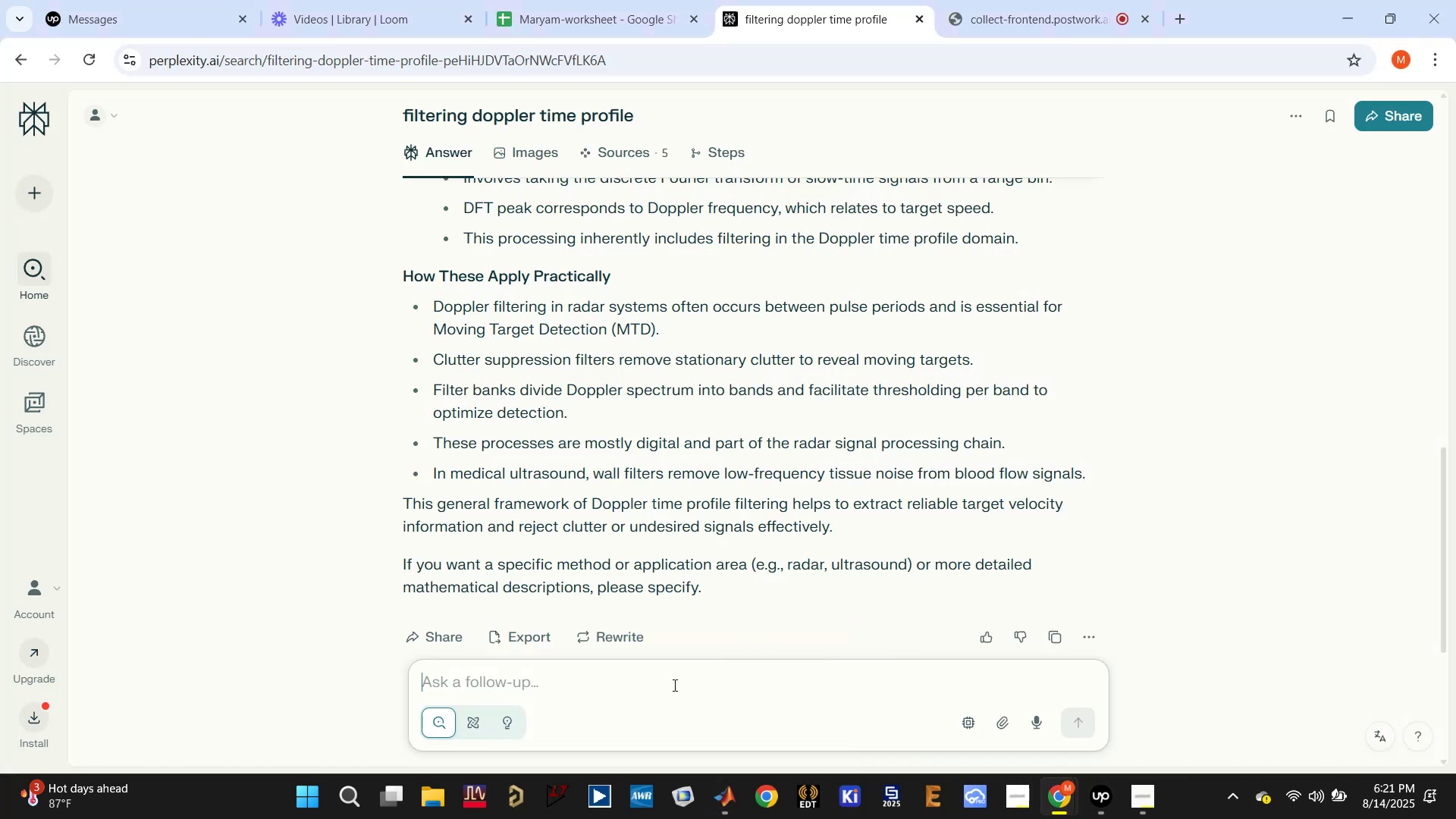 
type(applyin)
key(Backspace)
key(Backspace)
type( doppler filterin in th)
key(Backspace)
key(Backspace)
type(g th)
key(Backspace)
key(Backspace)
type(in the following code:)
 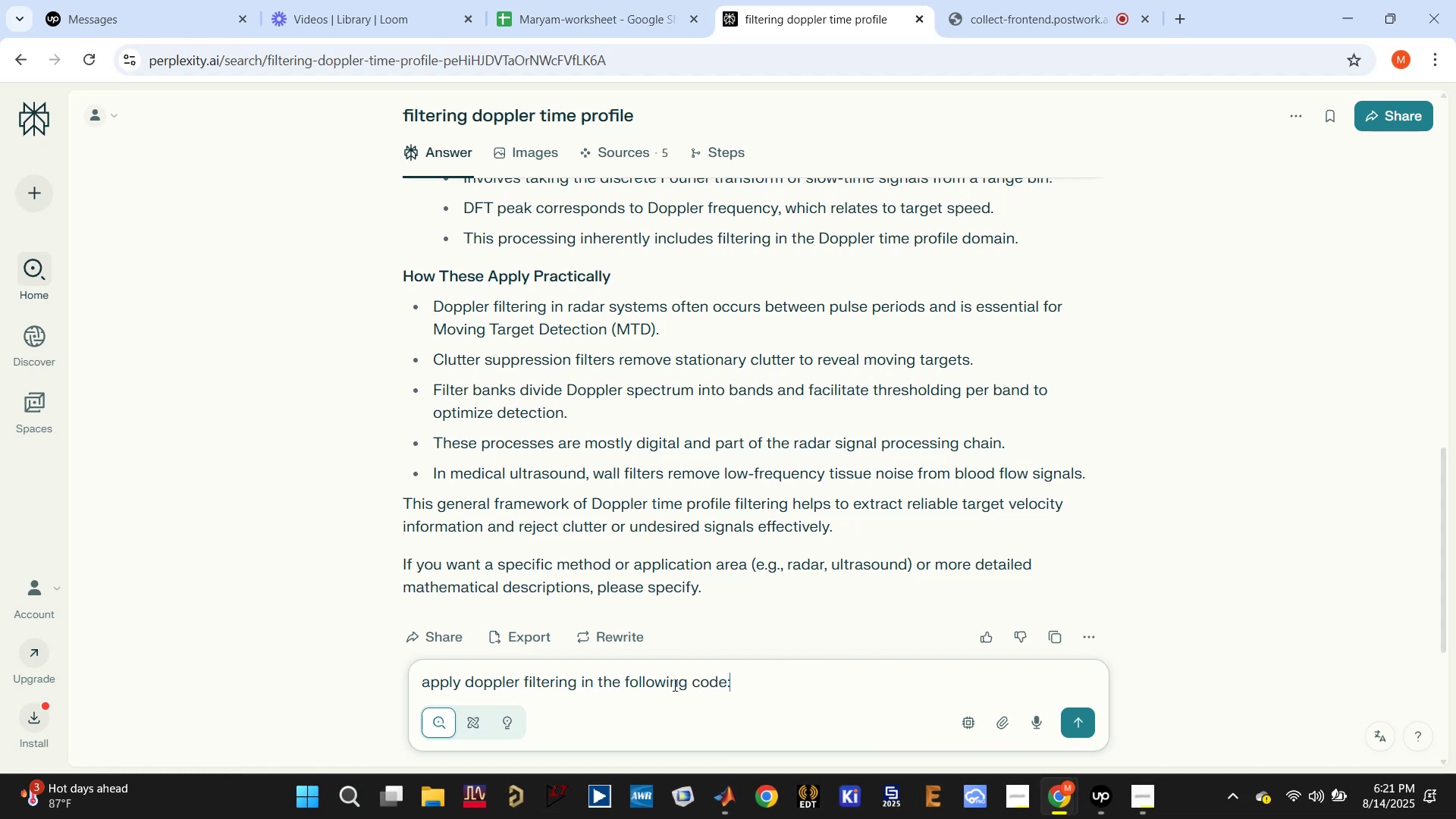 
key(Enter)
 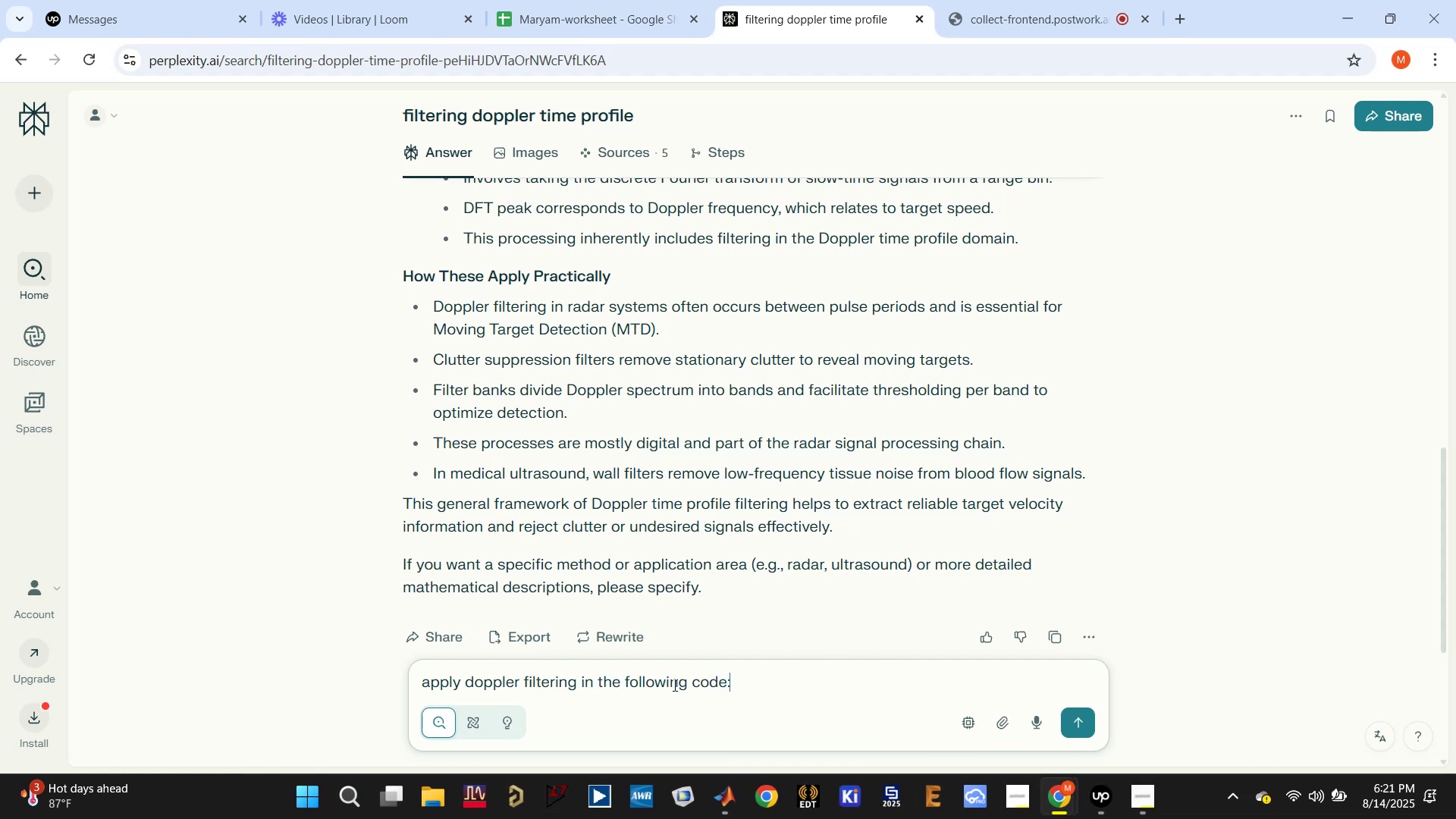 
key(Control+V)
 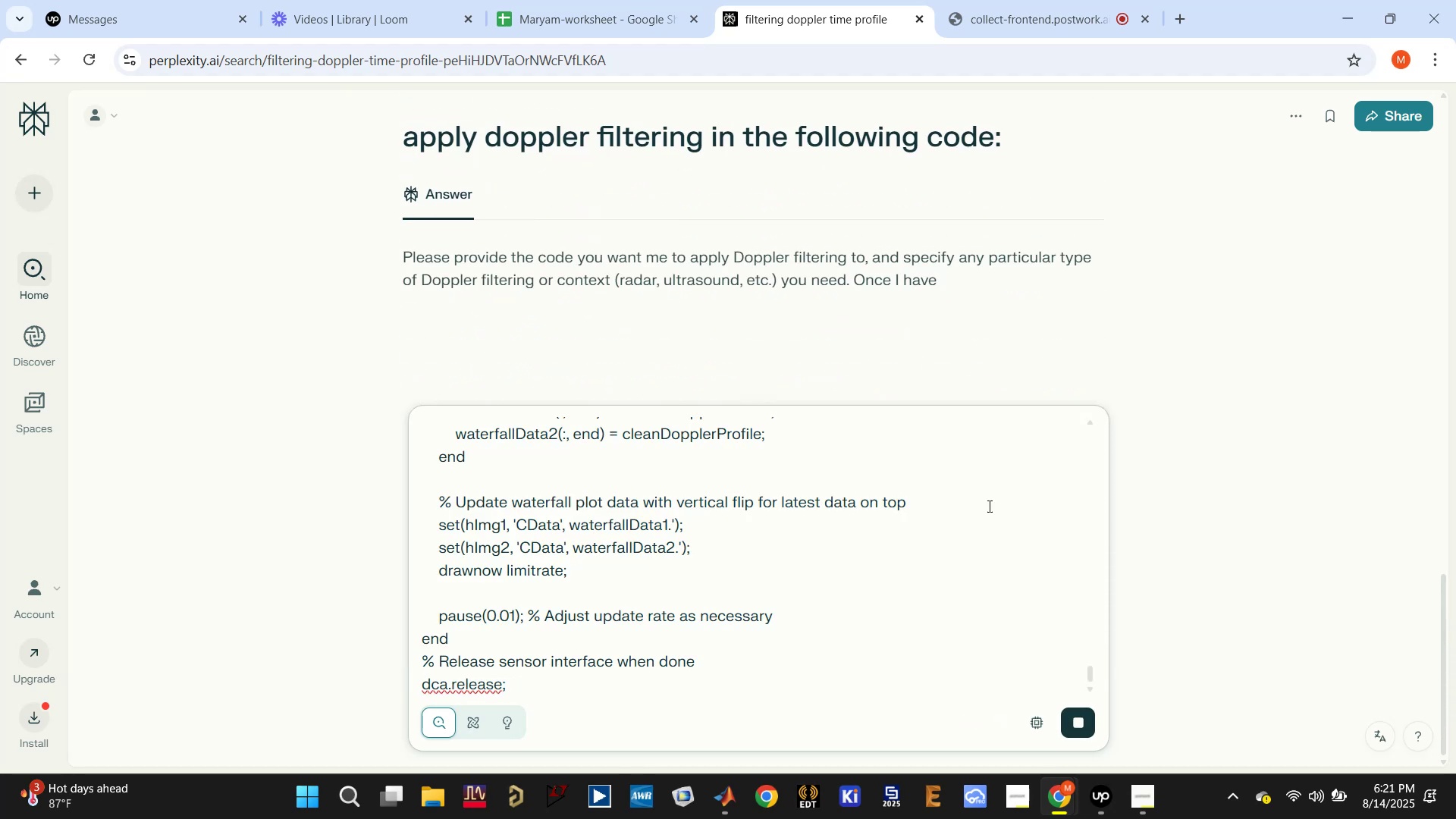 
scroll: coordinate [930, 563], scroll_direction: down, amount: 10.0
 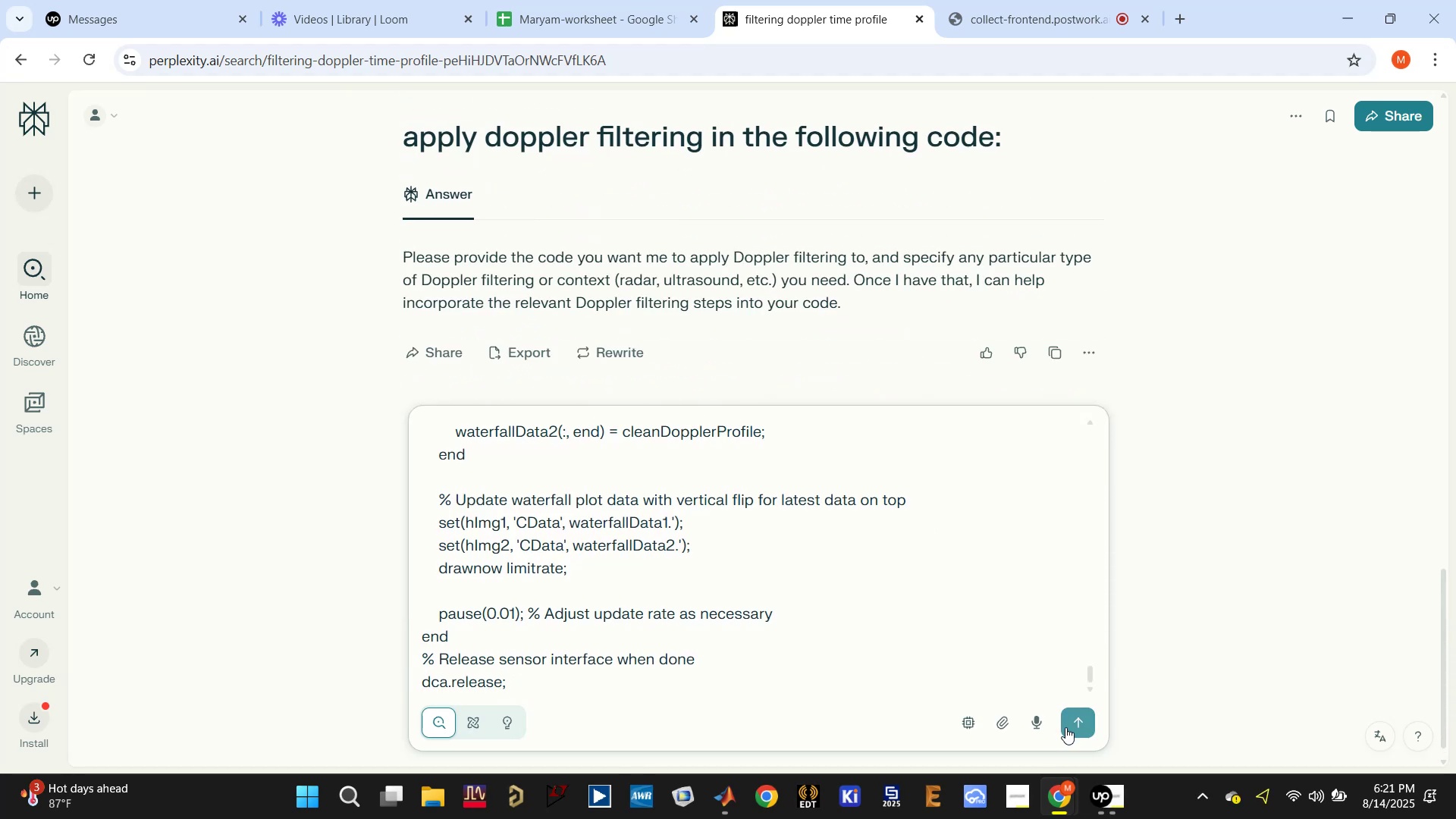 
left_click([1073, 726])
 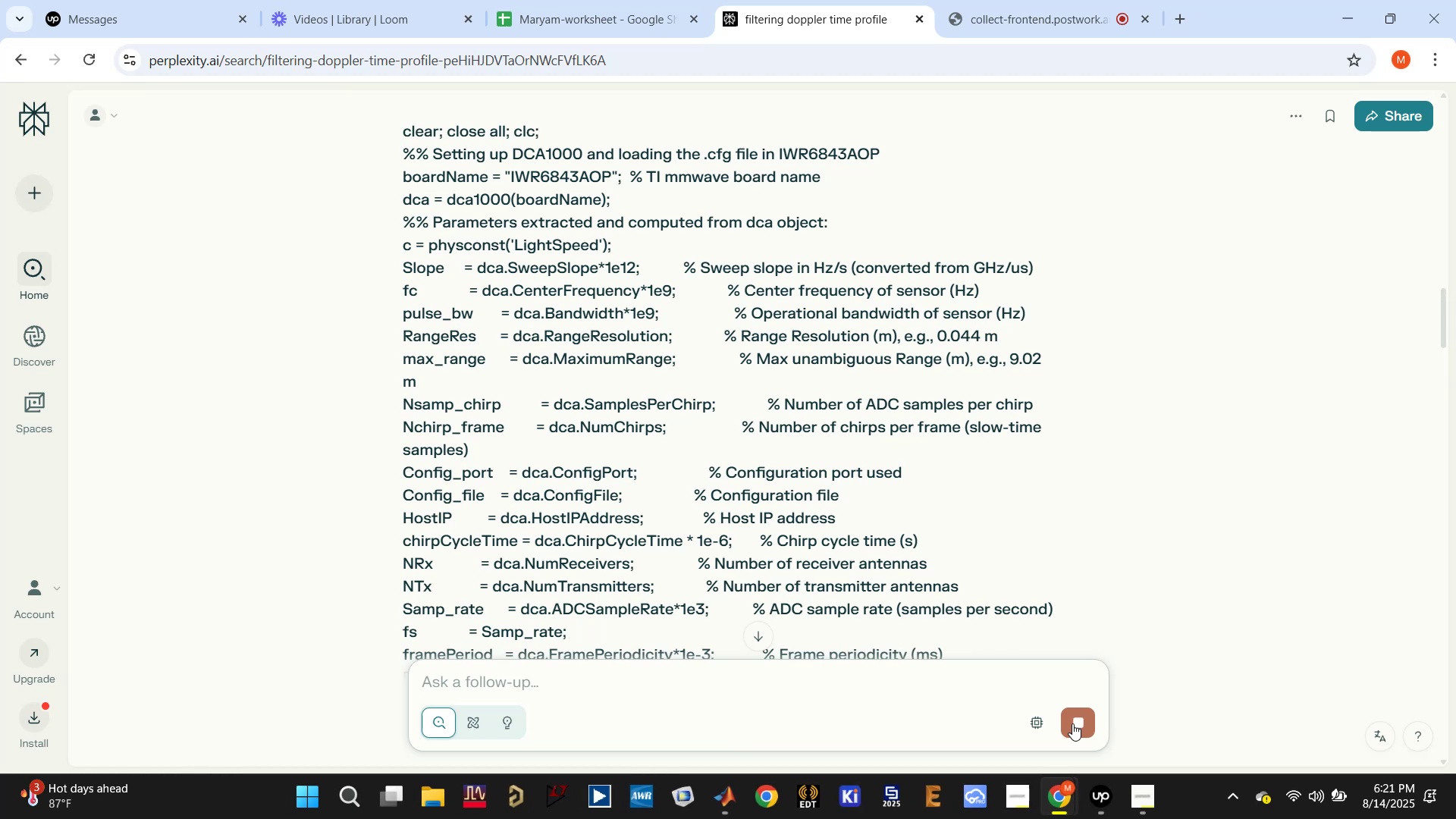 
wait(13.36)
 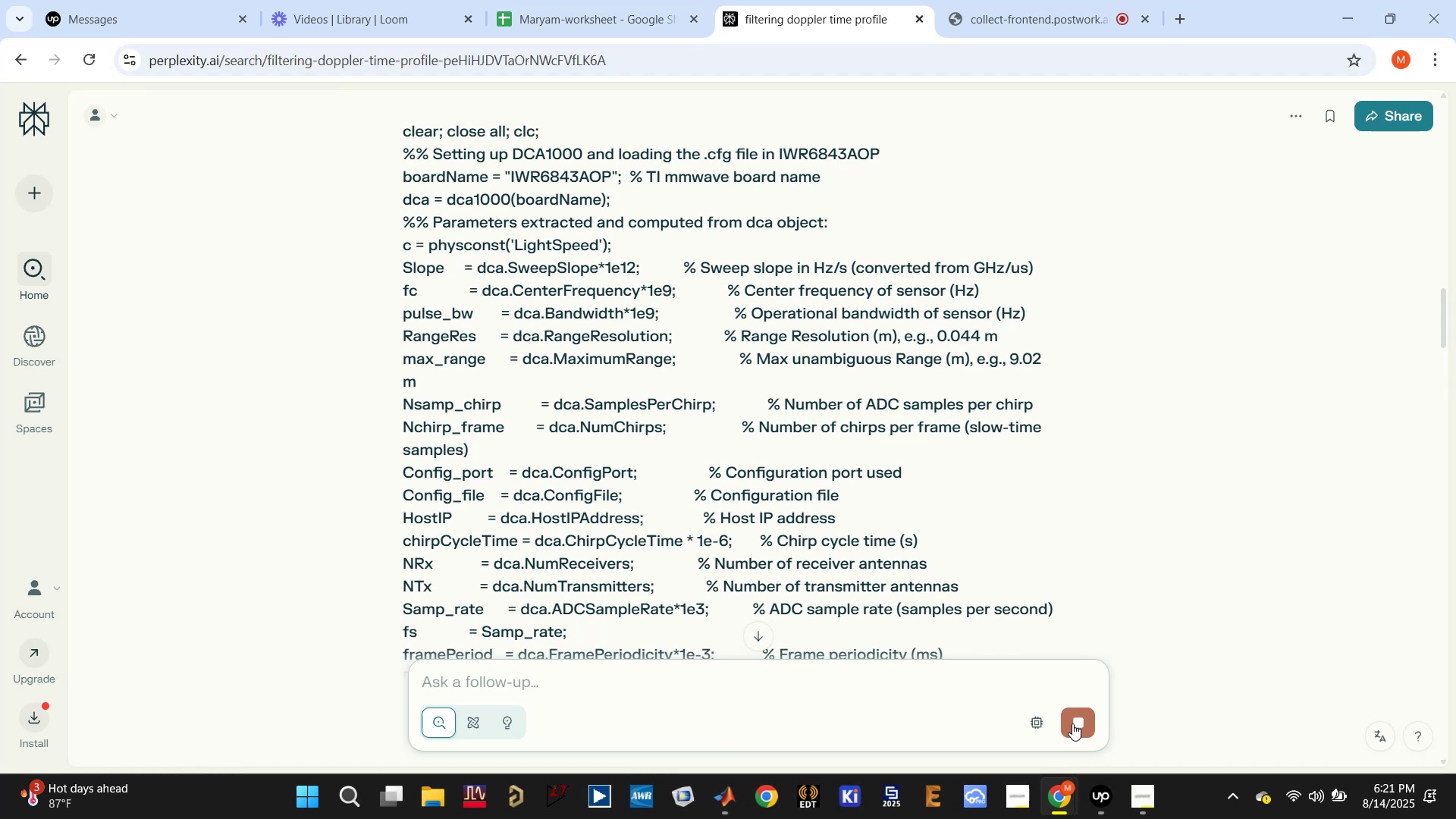 
scroll: coordinate [923, 499], scroll_direction: down, amount: 47.0
 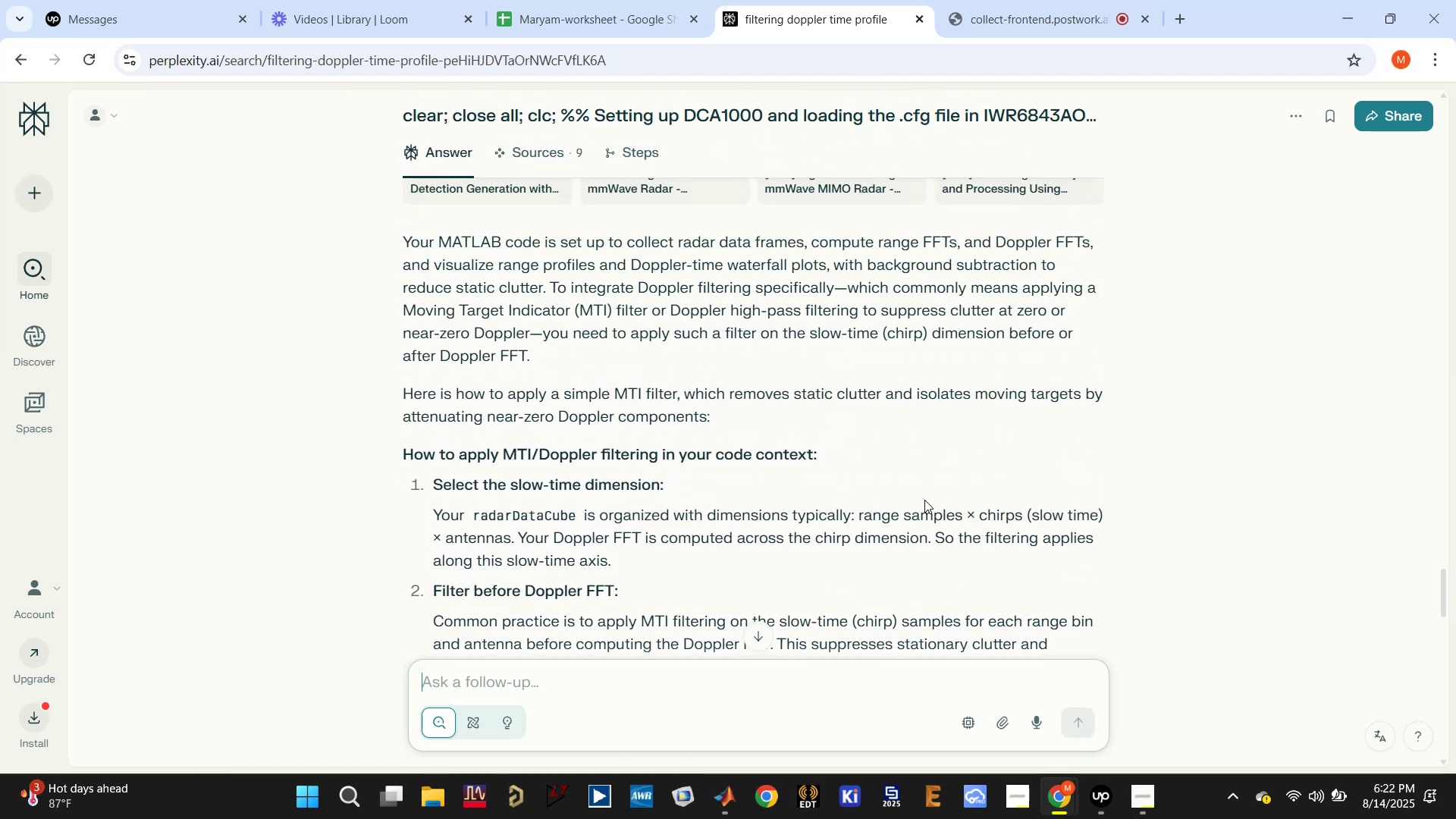 
wait(10.98)
 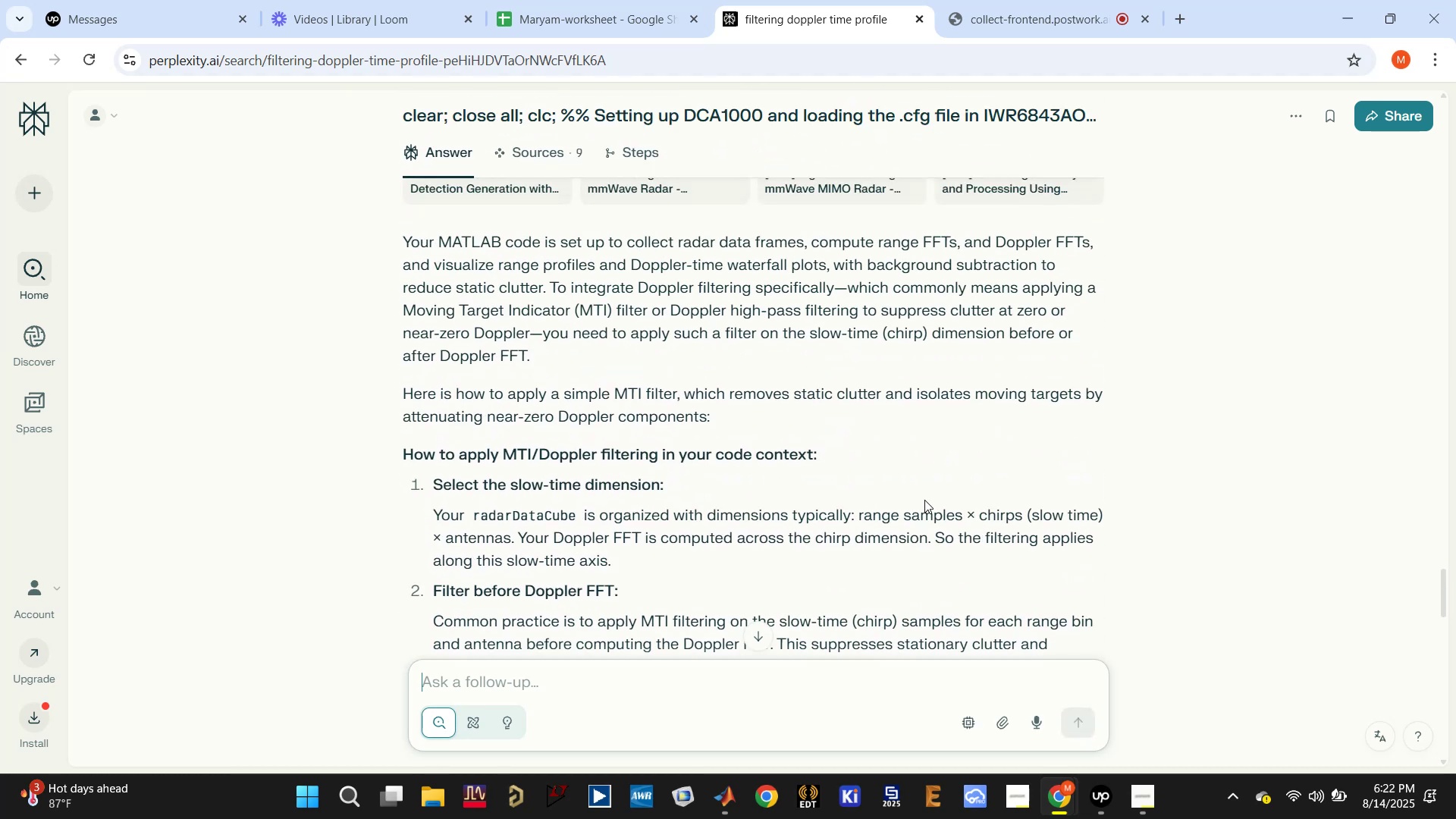 
key(ArrowDown)
 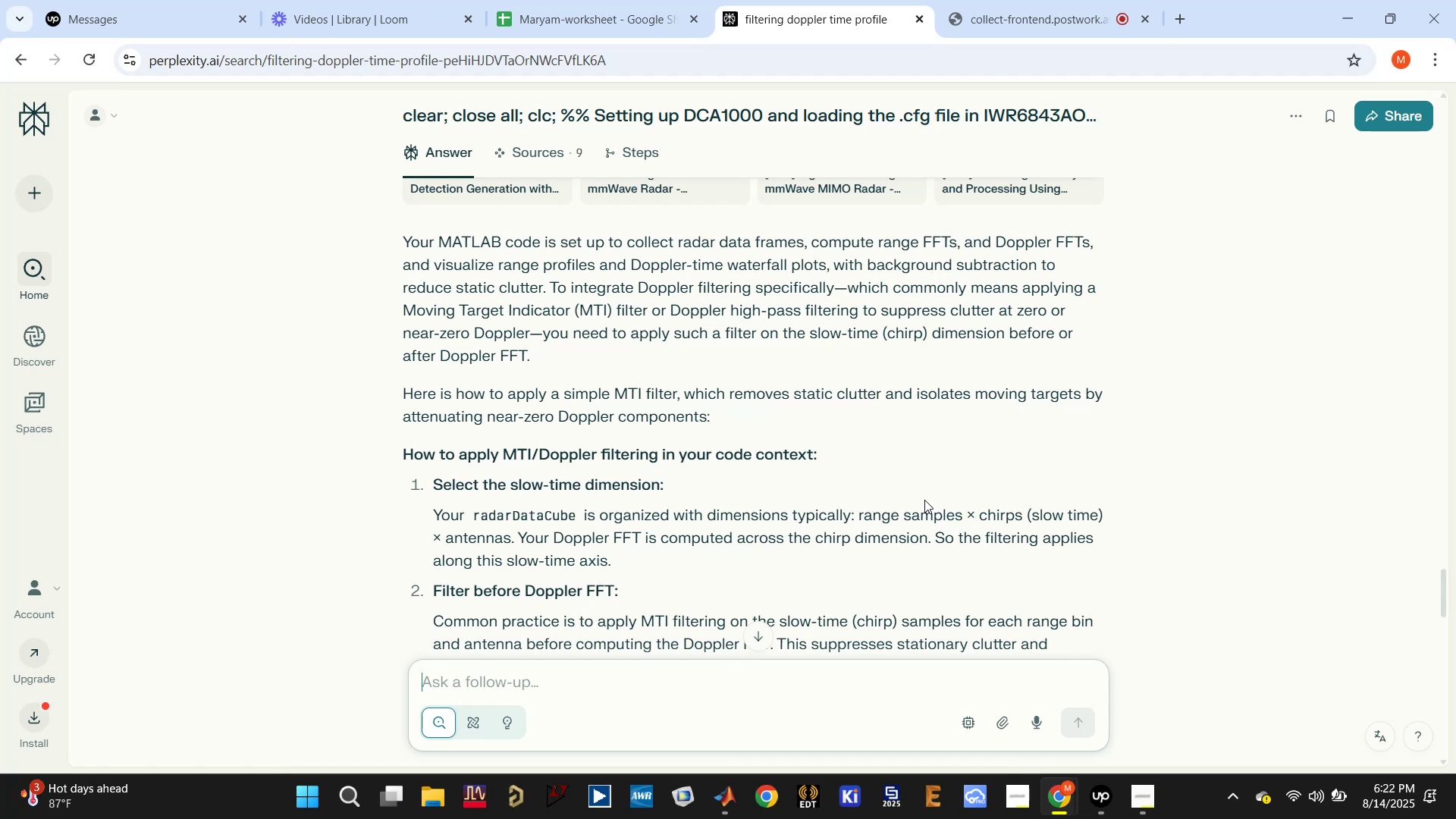 
key(ArrowDown)
 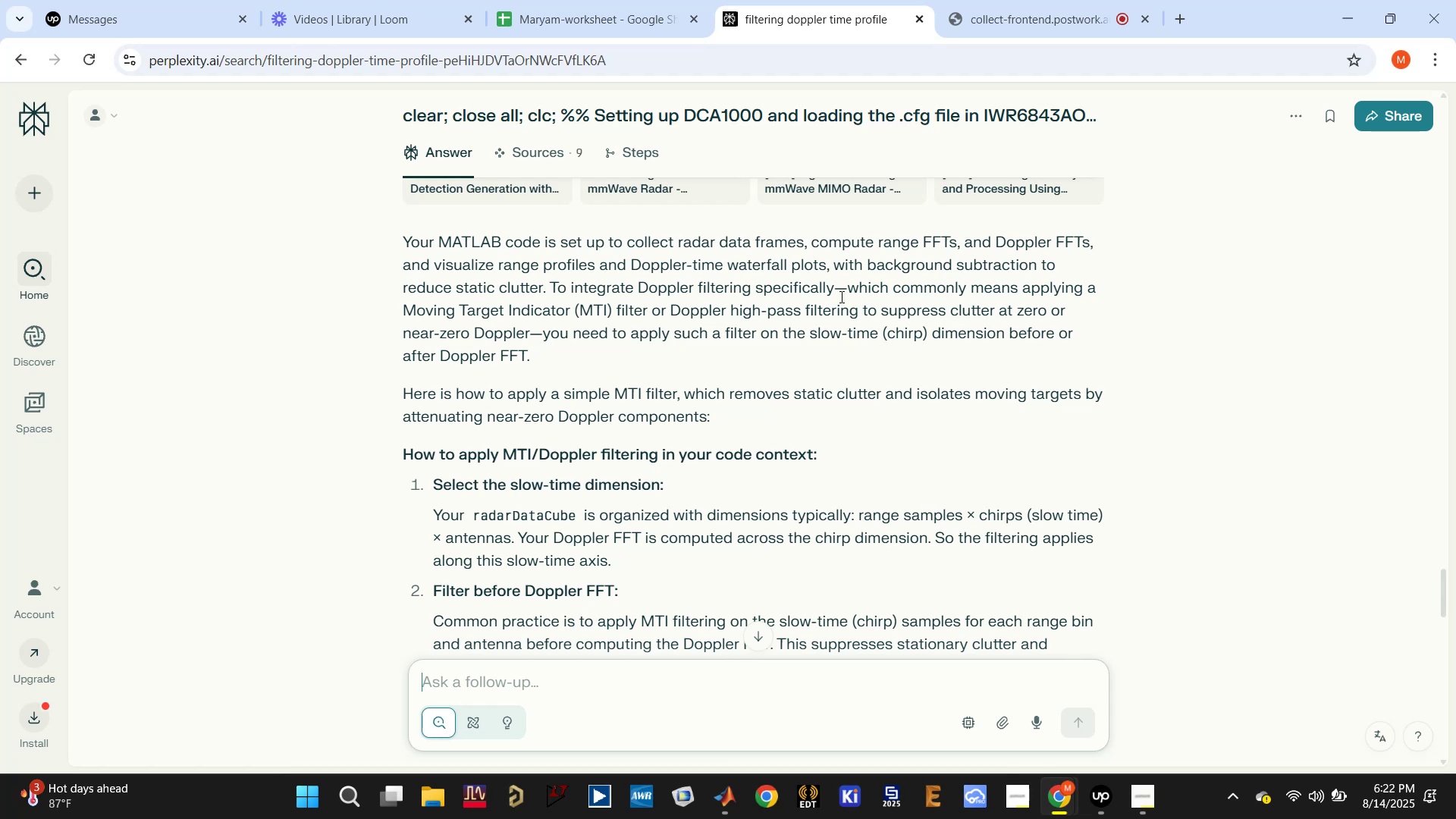 
scroll: coordinate [704, 314], scroll_direction: down, amount: 4.0
 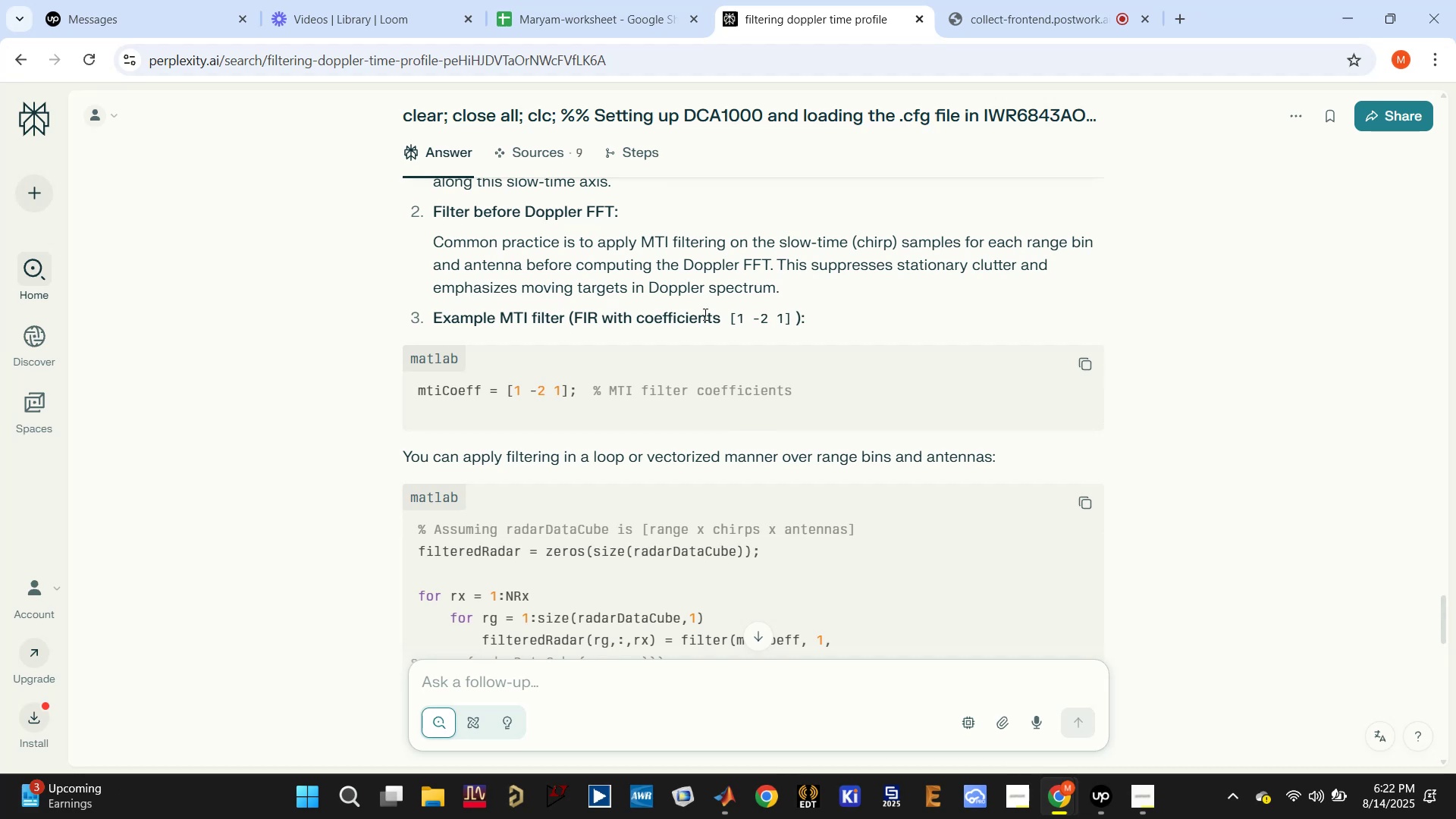 
wait(16.03)
 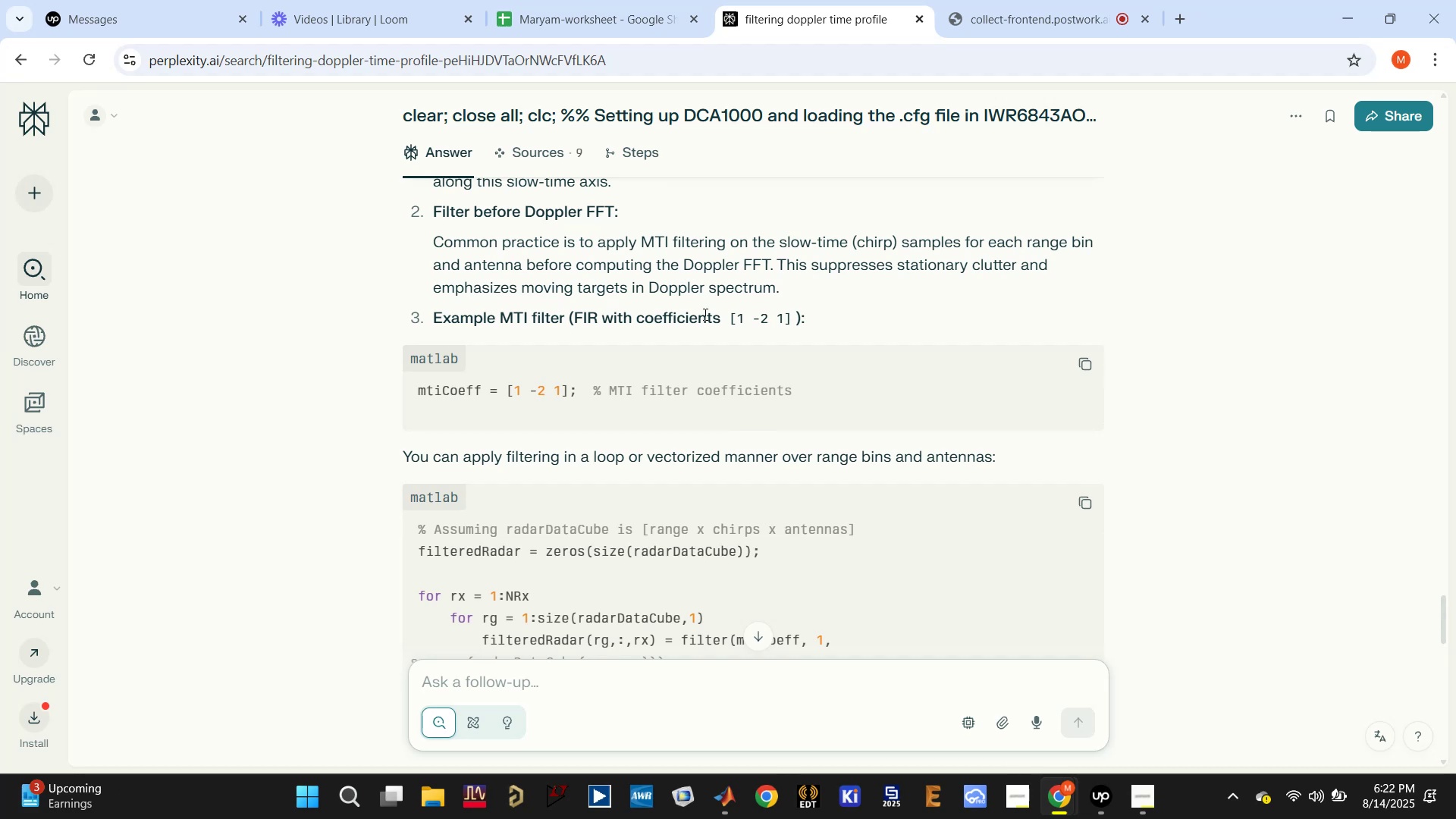 
scroll: coordinate [670, 481], scroll_direction: down, amount: 2.0
 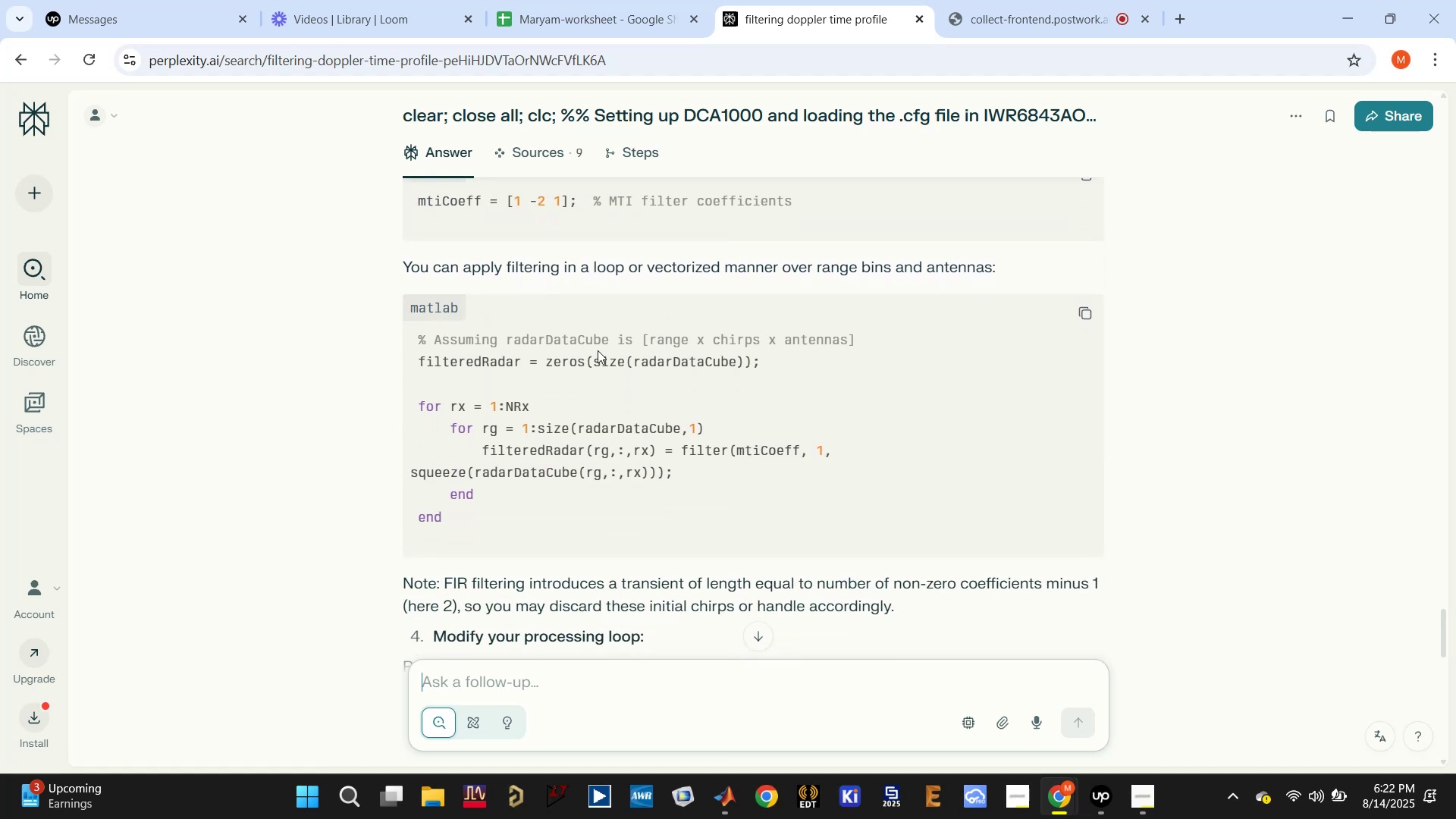 
left_click([619, 378])
 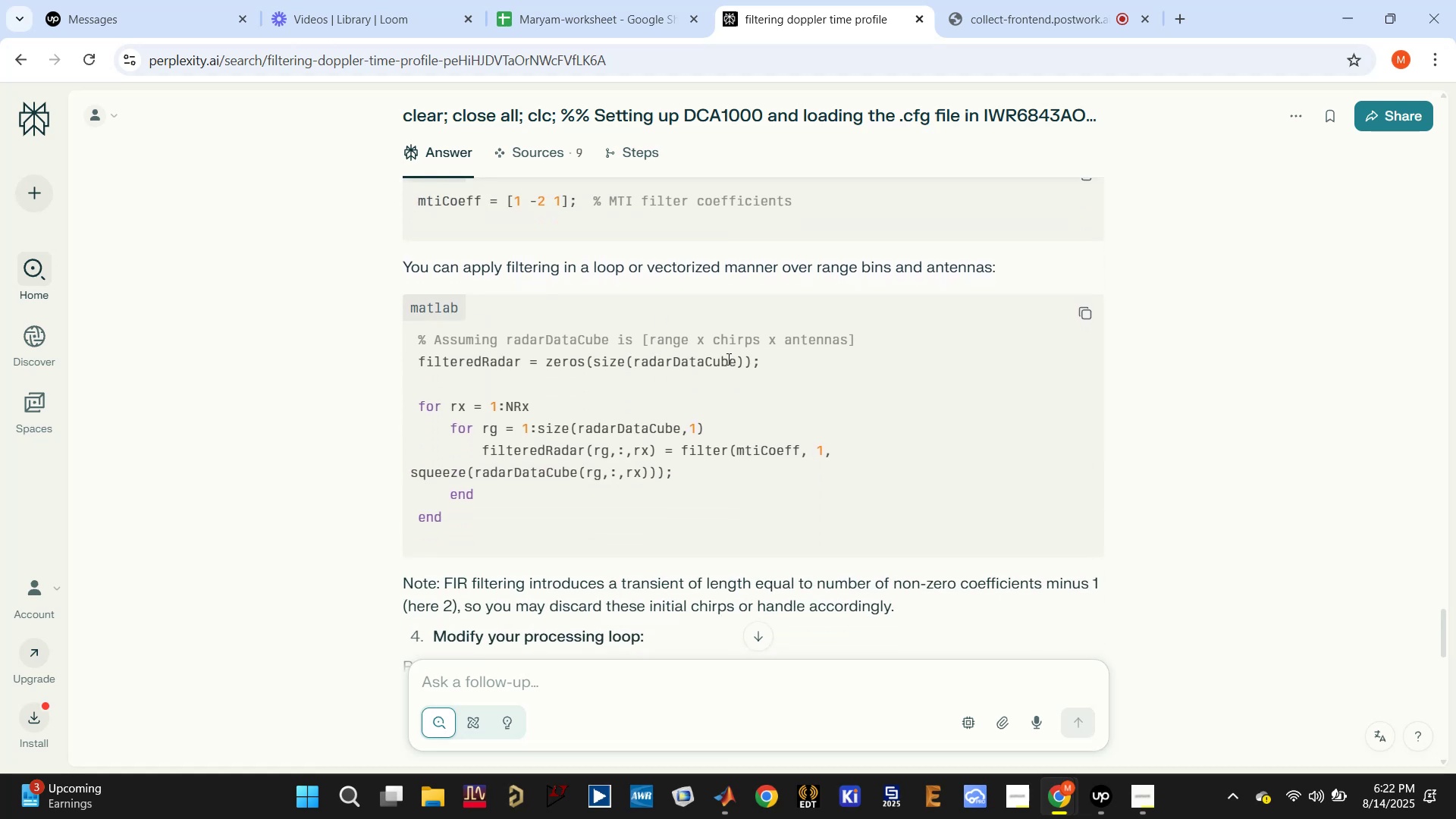 
double_click([720, 360])
 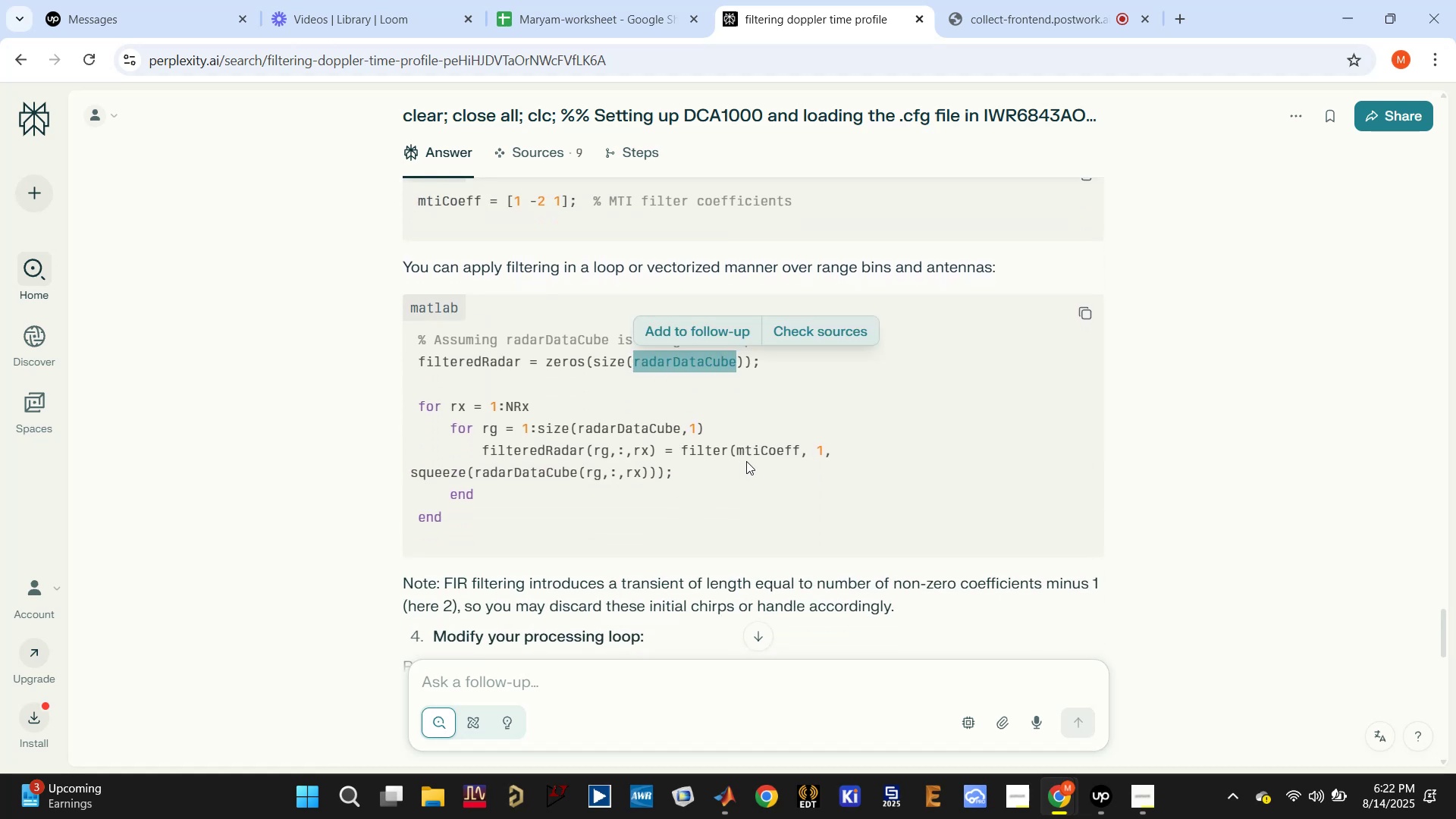 
double_click([751, 452])
 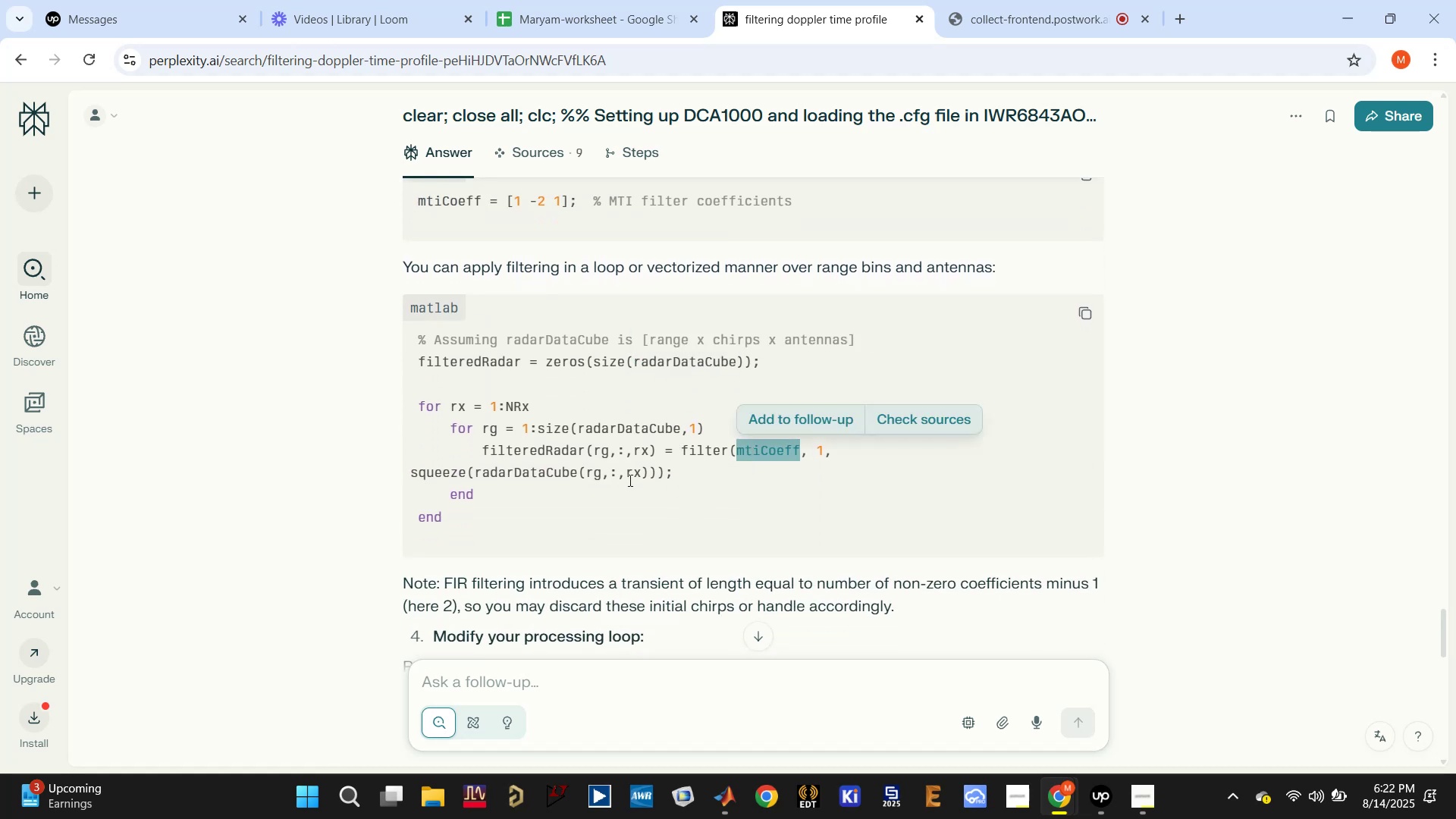 
scroll: coordinate [617, 481], scroll_direction: down, amount: 1.0
 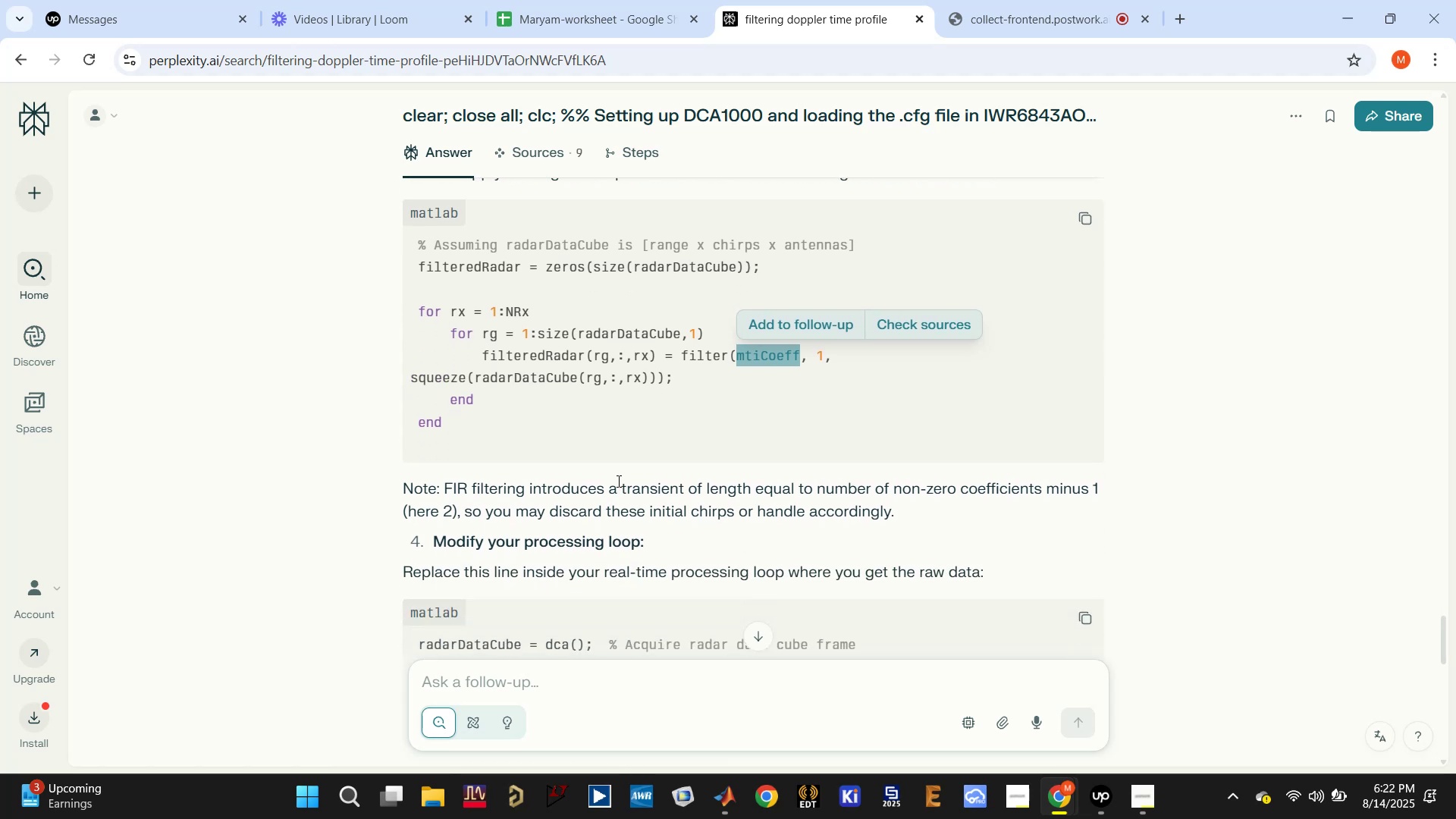 
left_click([574, 390])
 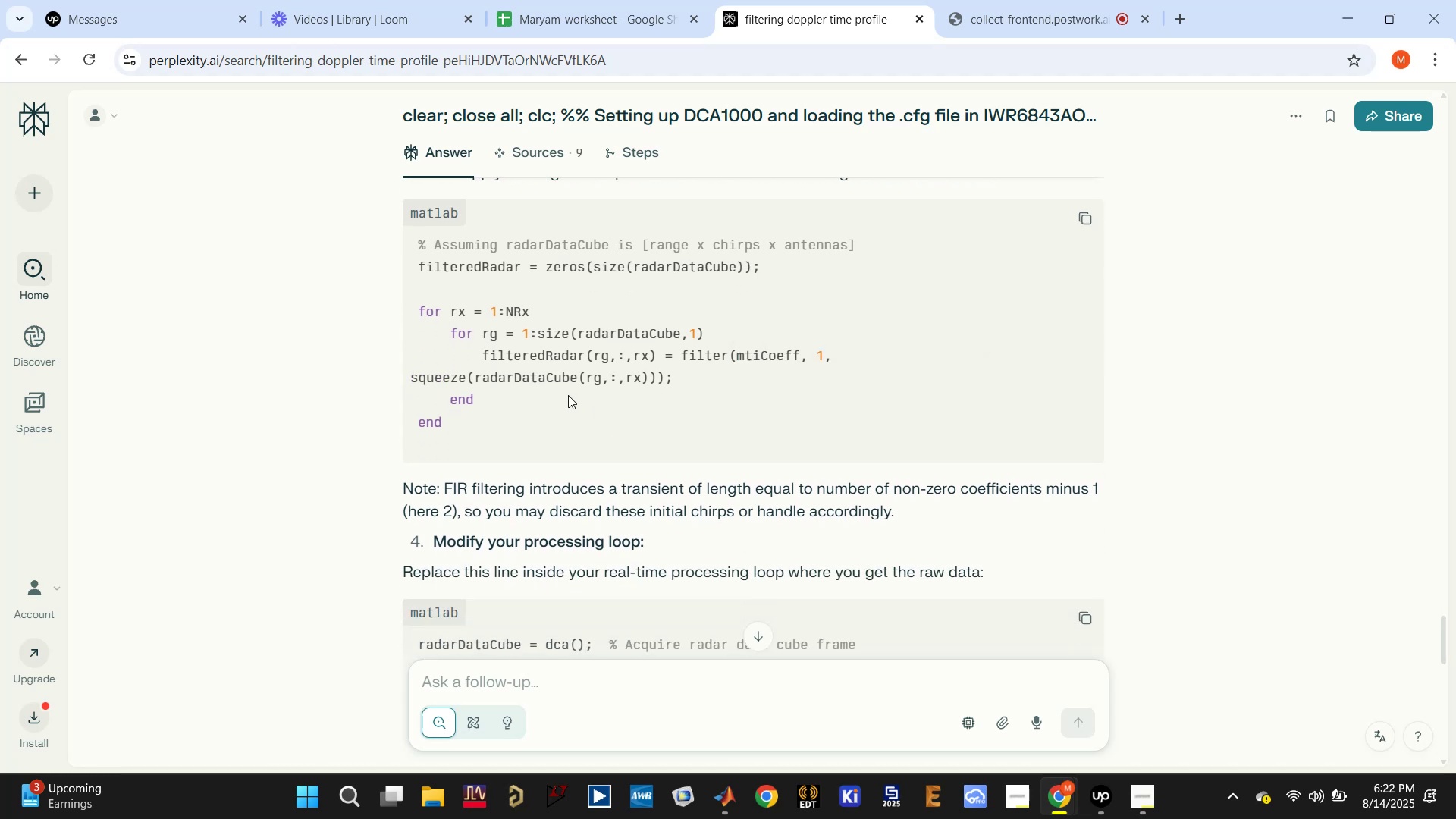 
right_click([568, 395])
 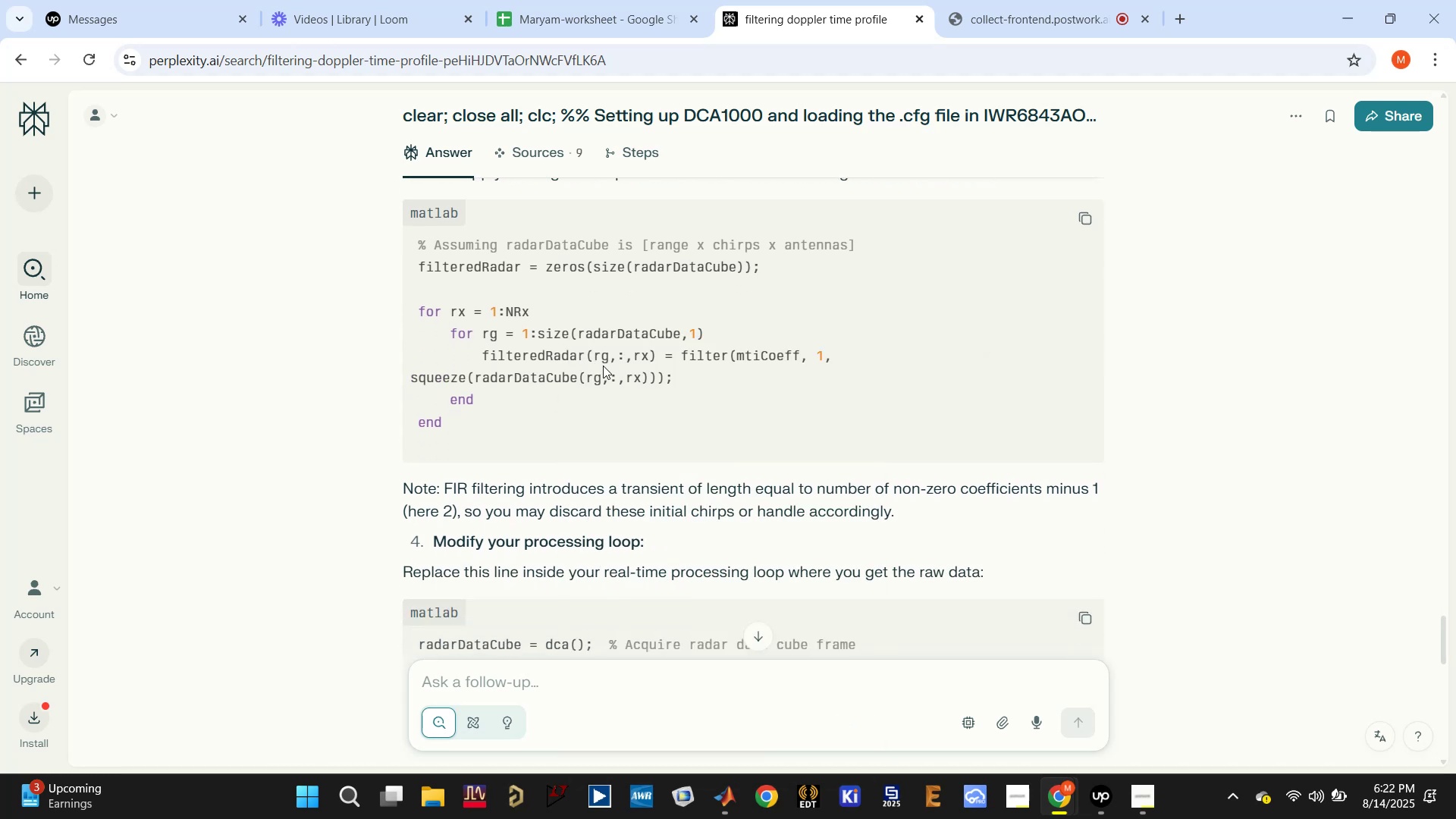 
double_click([600, 358])
 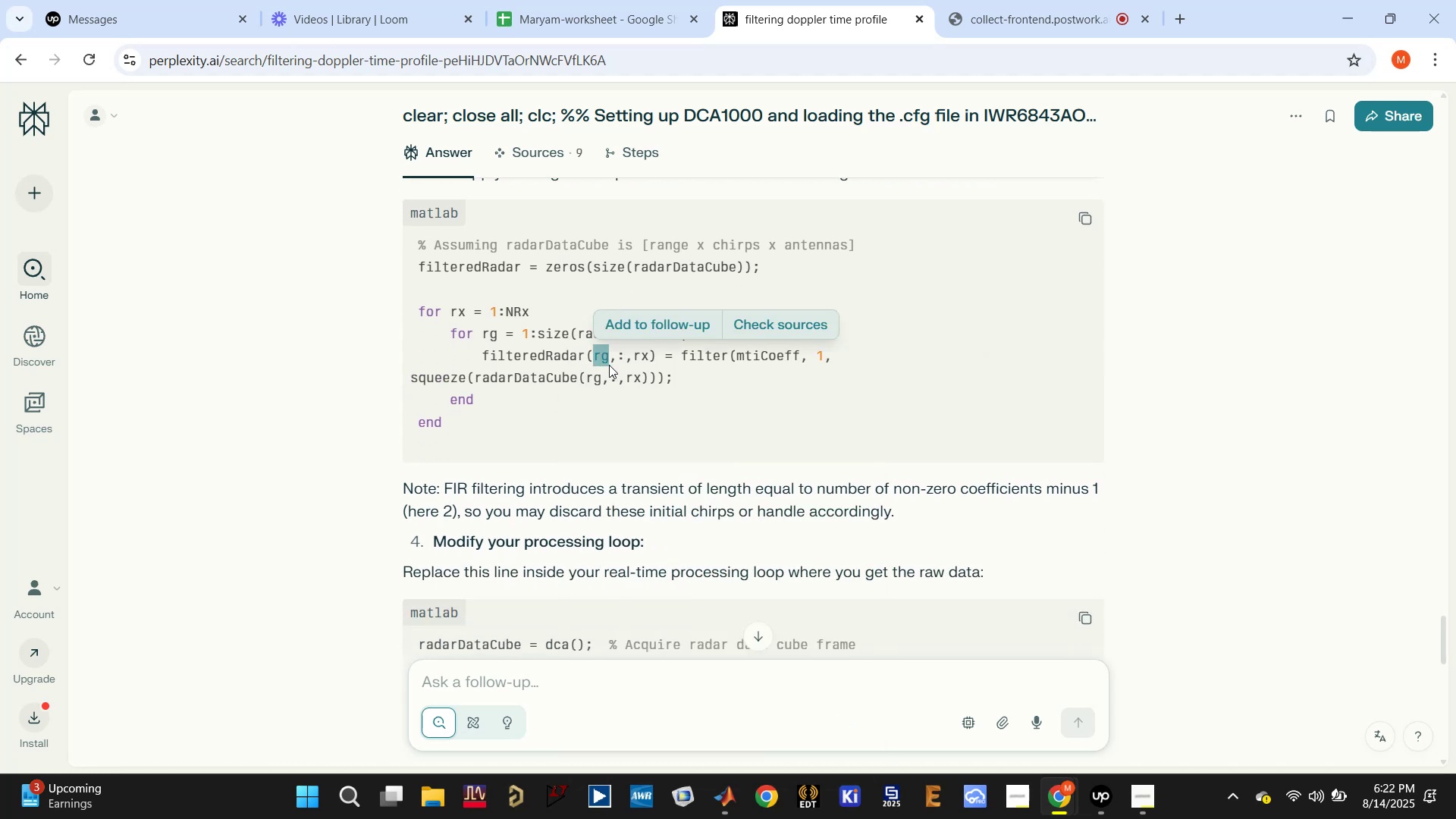 
left_click([609, 365])
 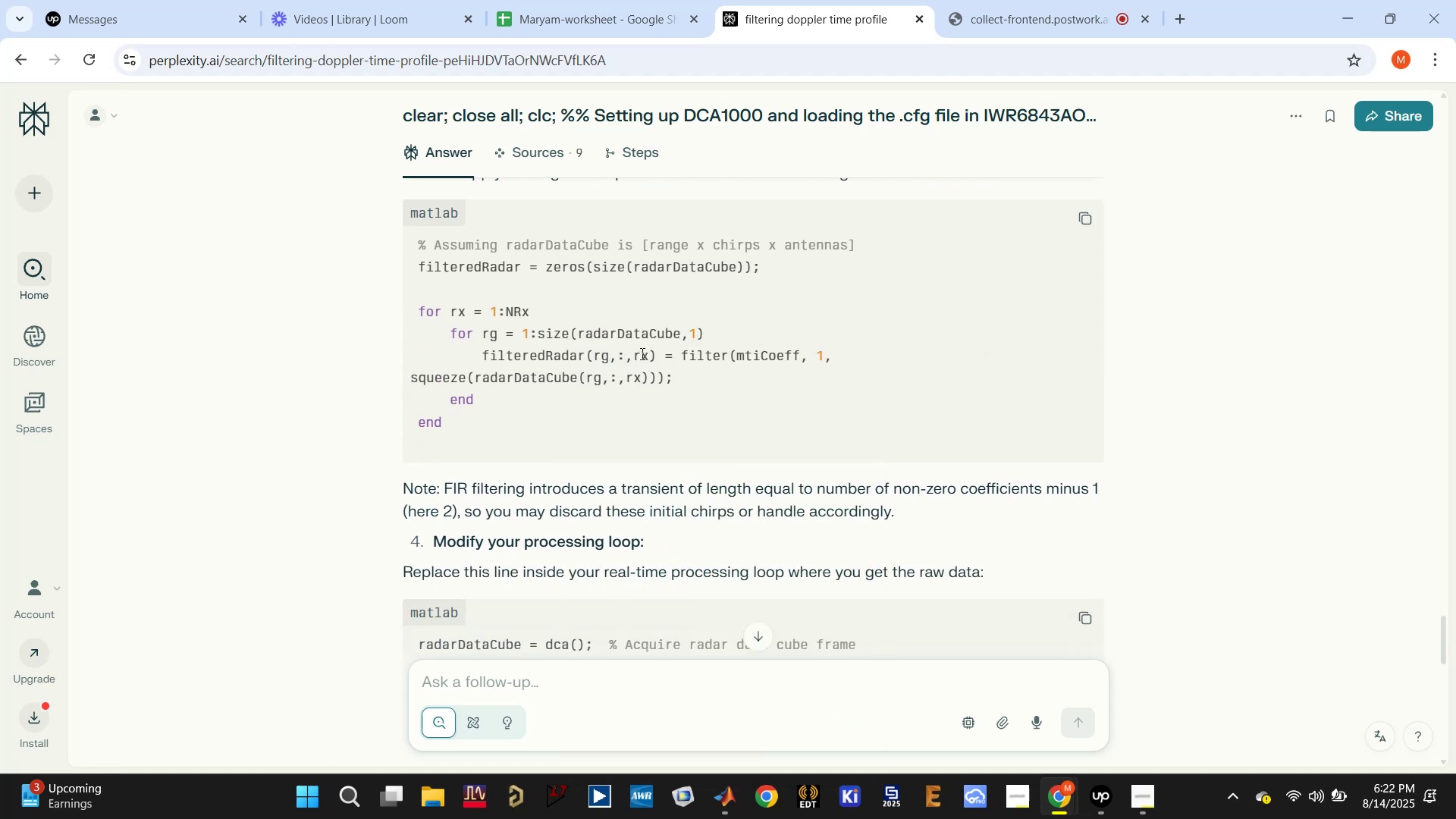 
double_click([641, 353])
 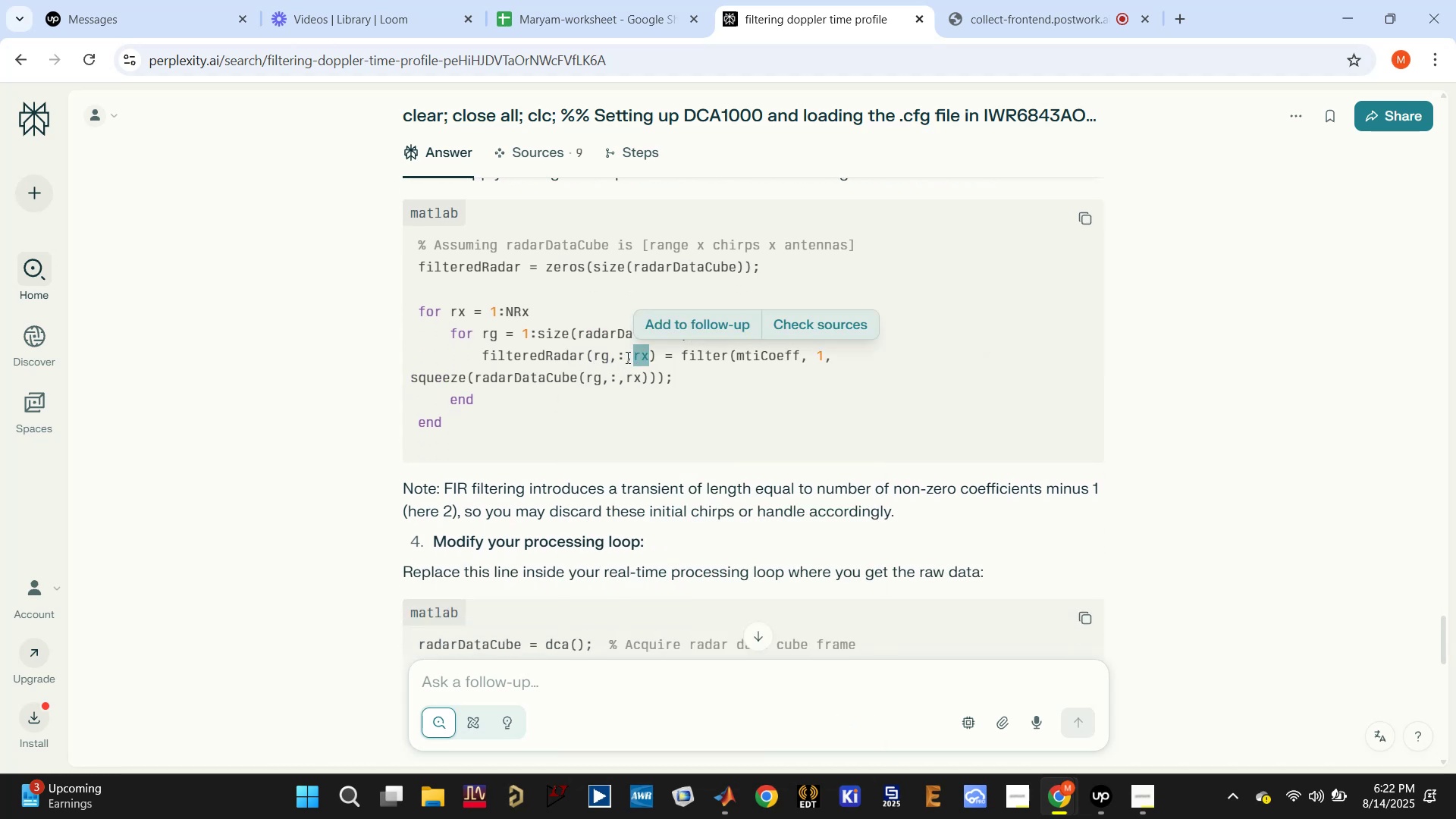 
left_click([617, 357])
 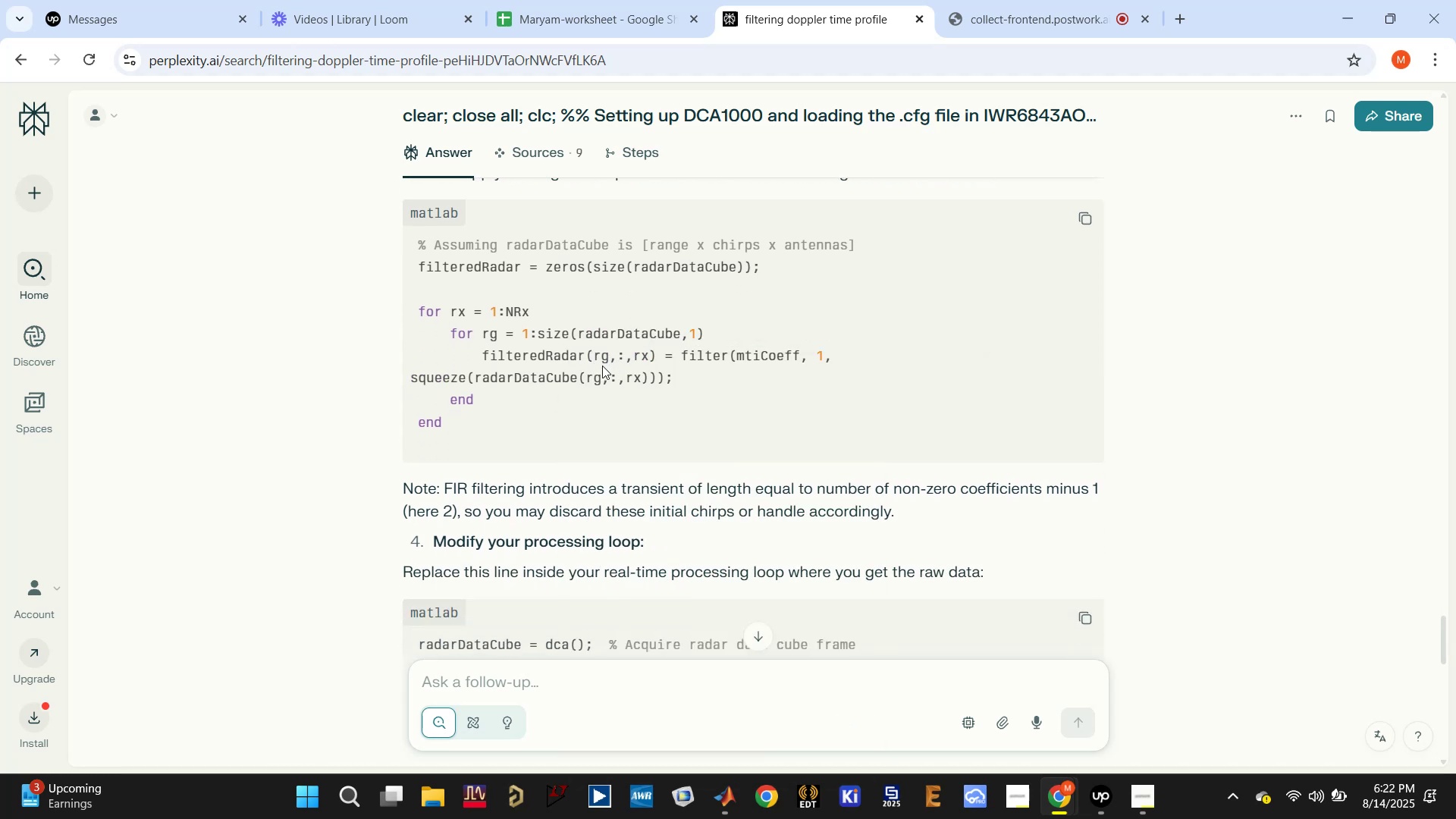 
scroll: coordinate [674, 431], scroll_direction: down, amount: 4.0
 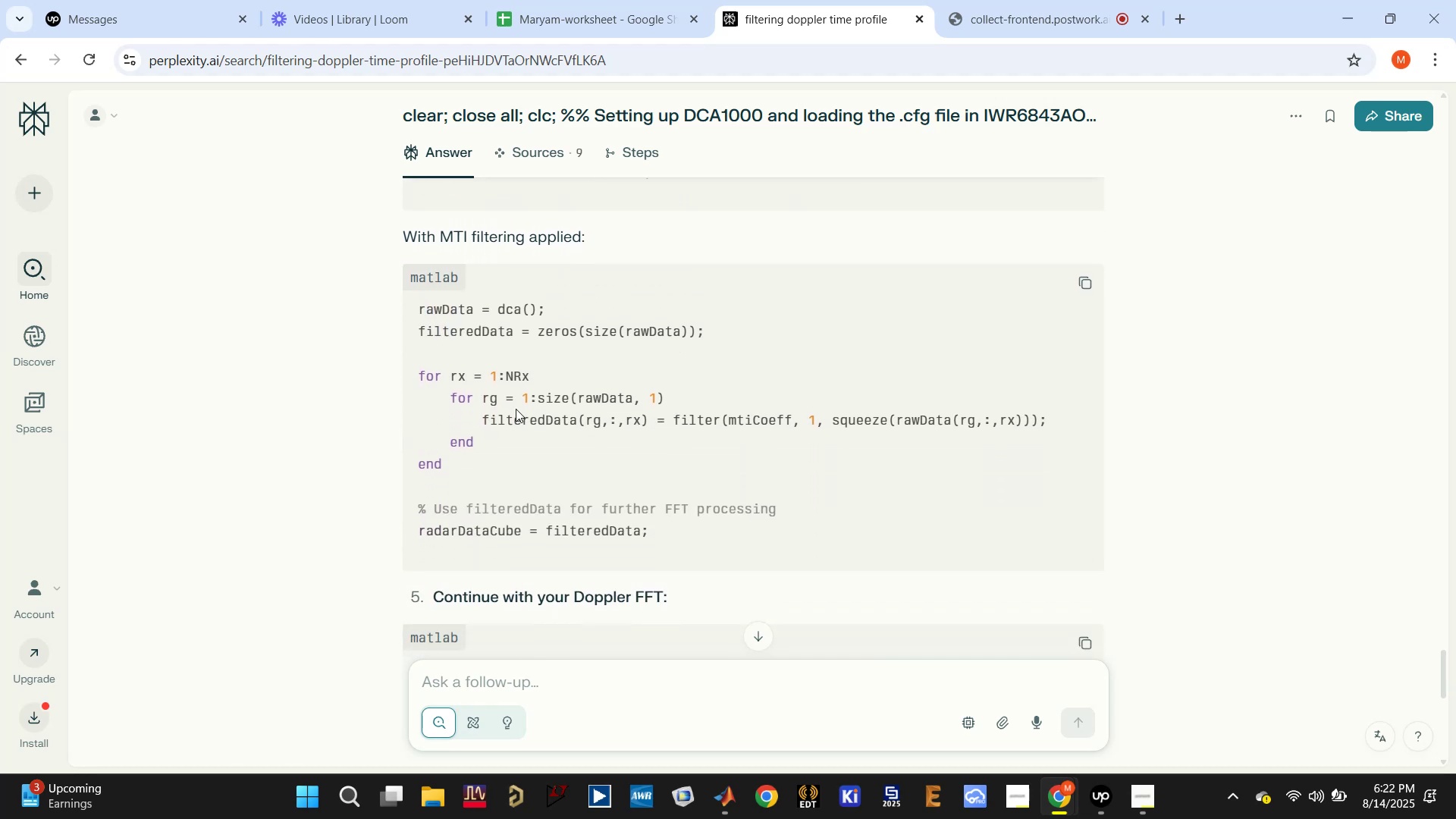 
double_click([765, 425])
 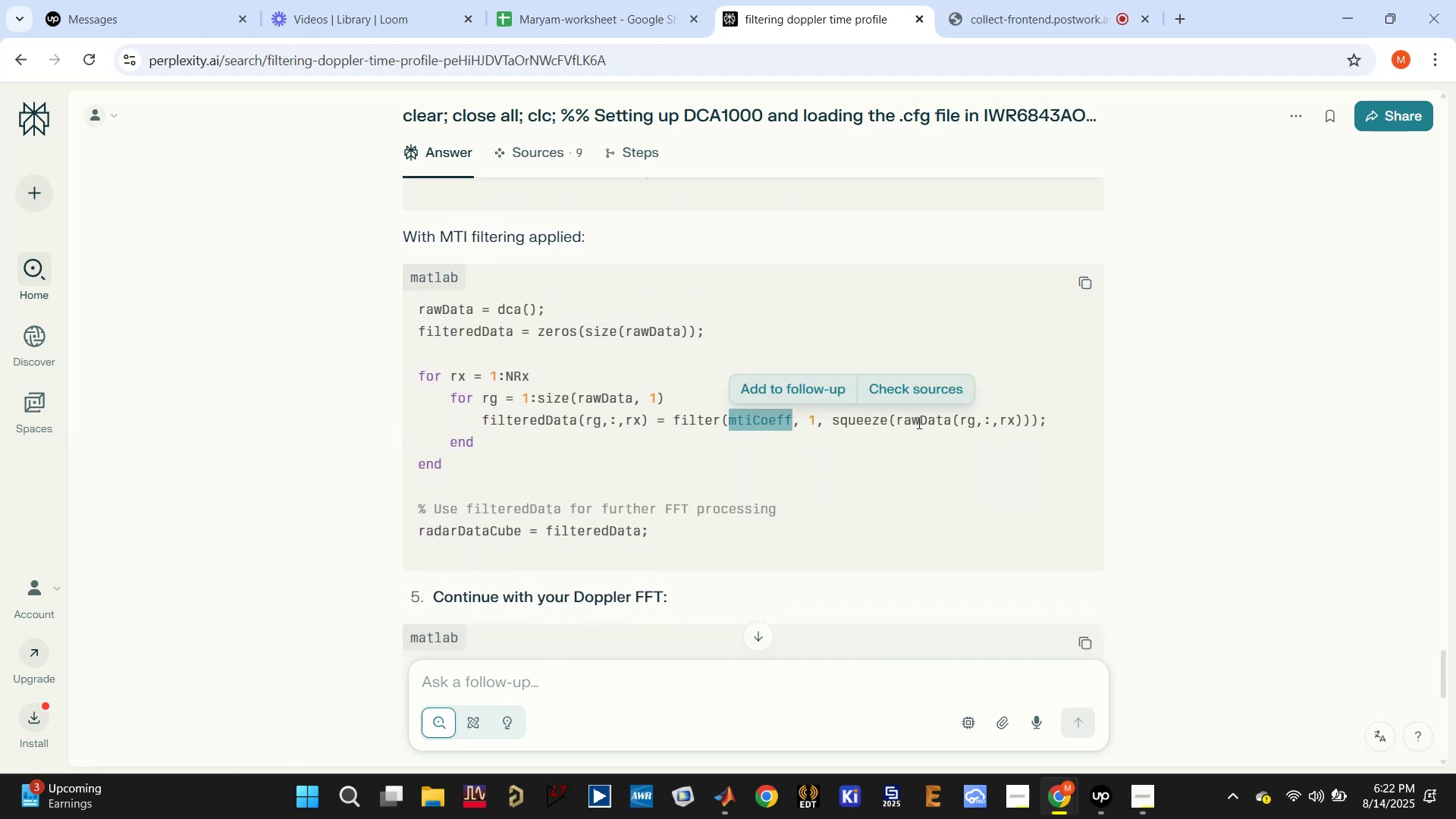 
scroll: coordinate [882, 440], scroll_direction: down, amount: 1.0
 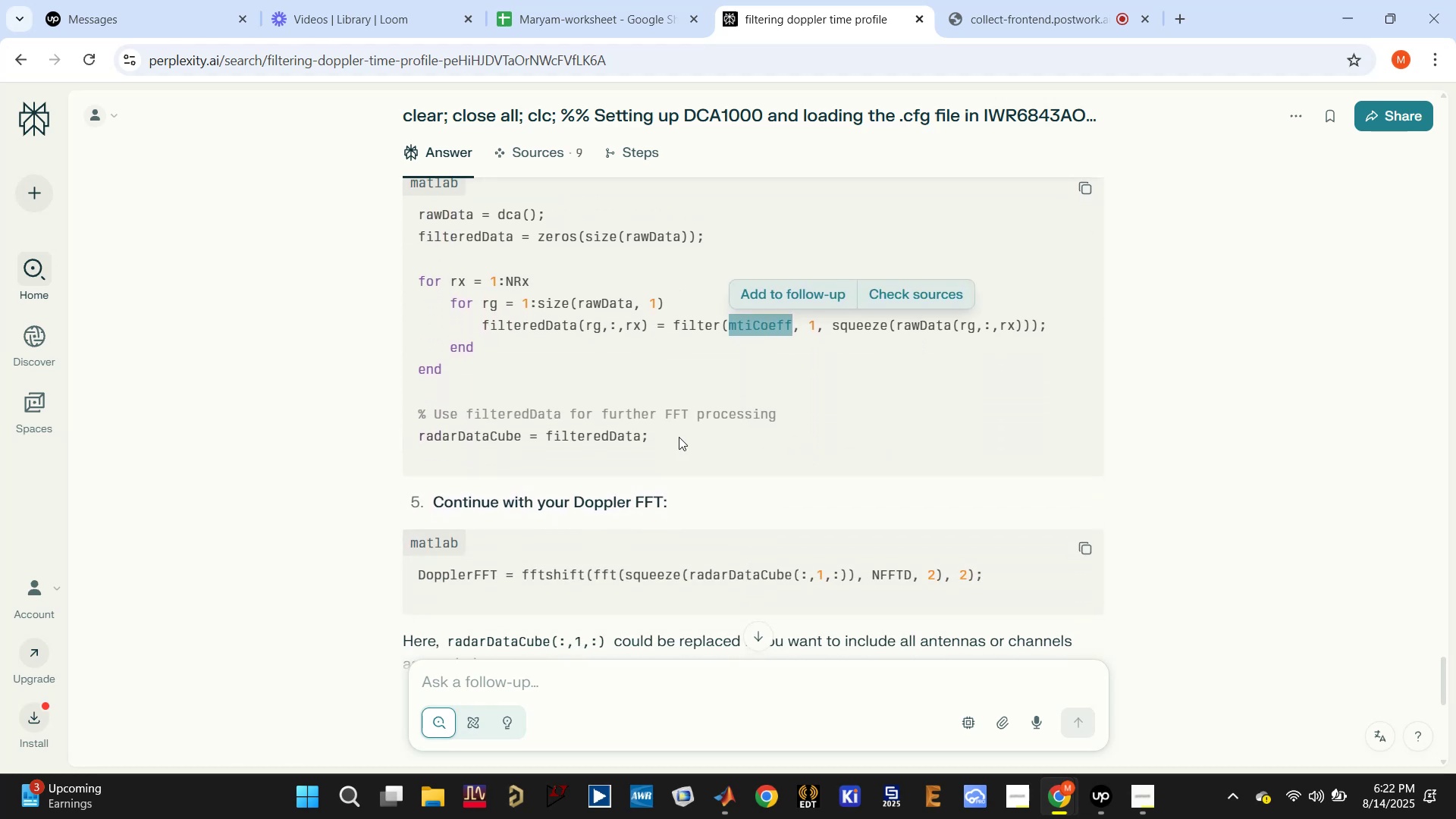 
double_click([621, 434])
 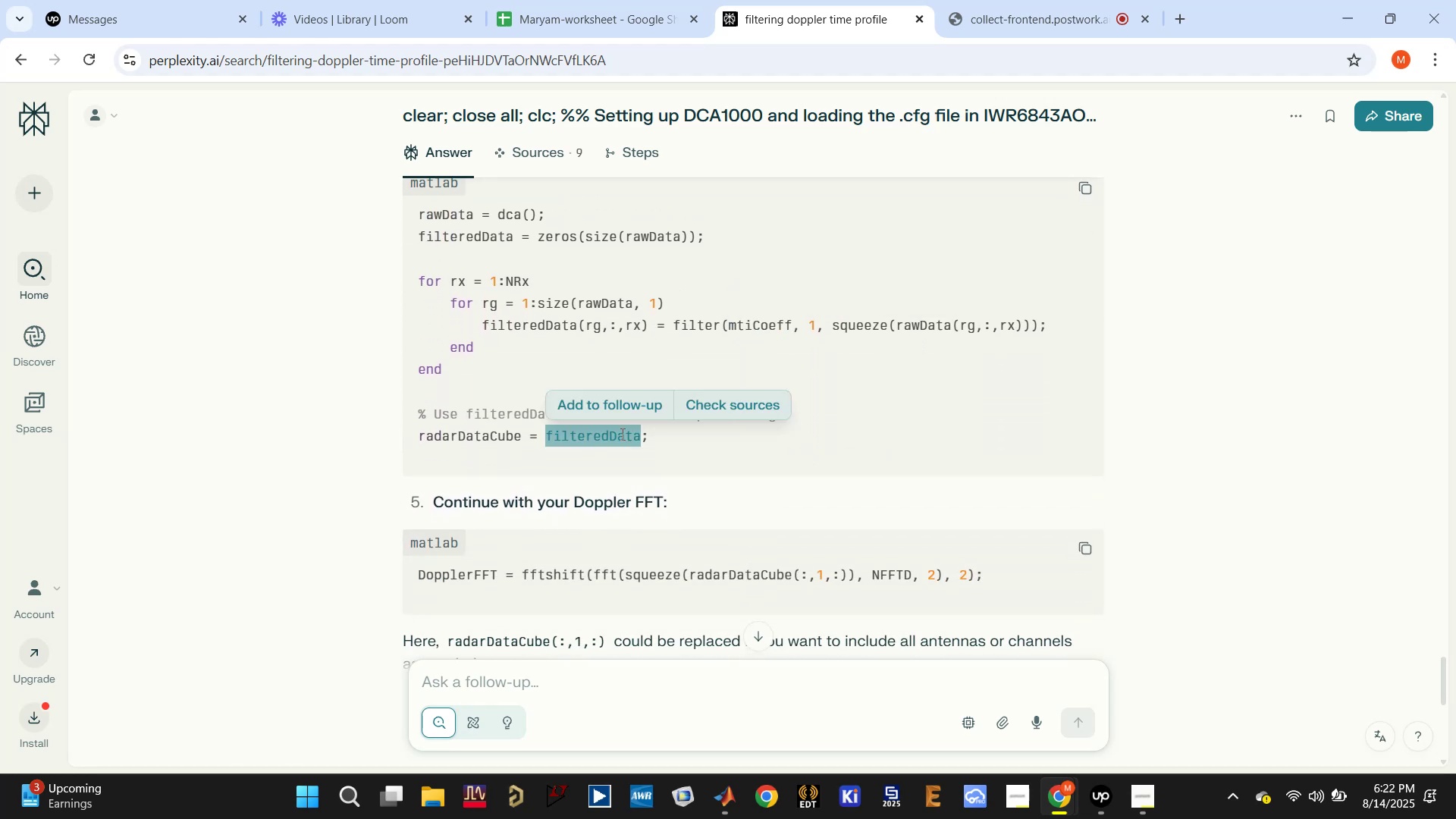 
scroll: coordinate [621, 434], scroll_direction: down, amount: 2.0
 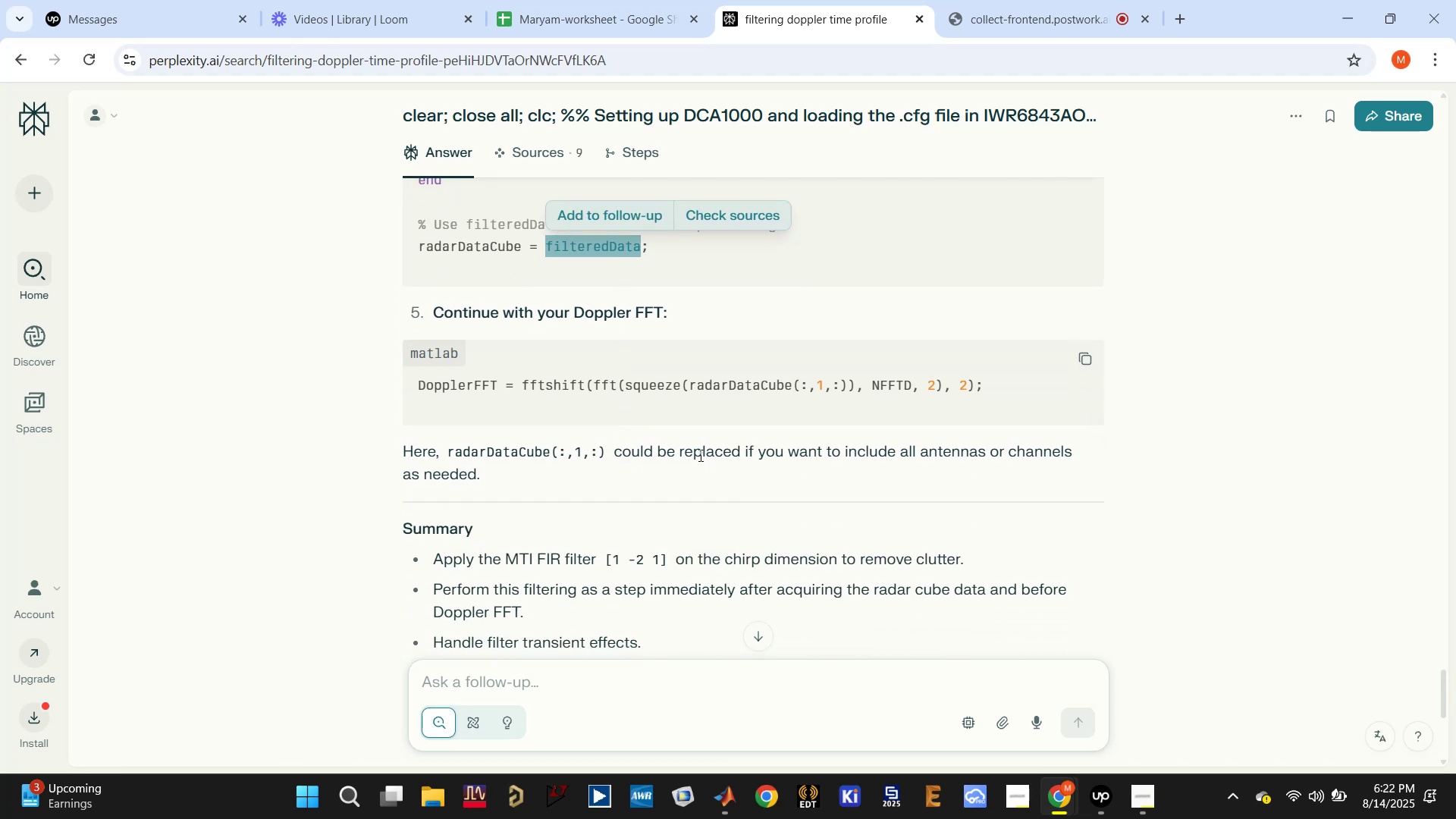 
wait(6.55)
 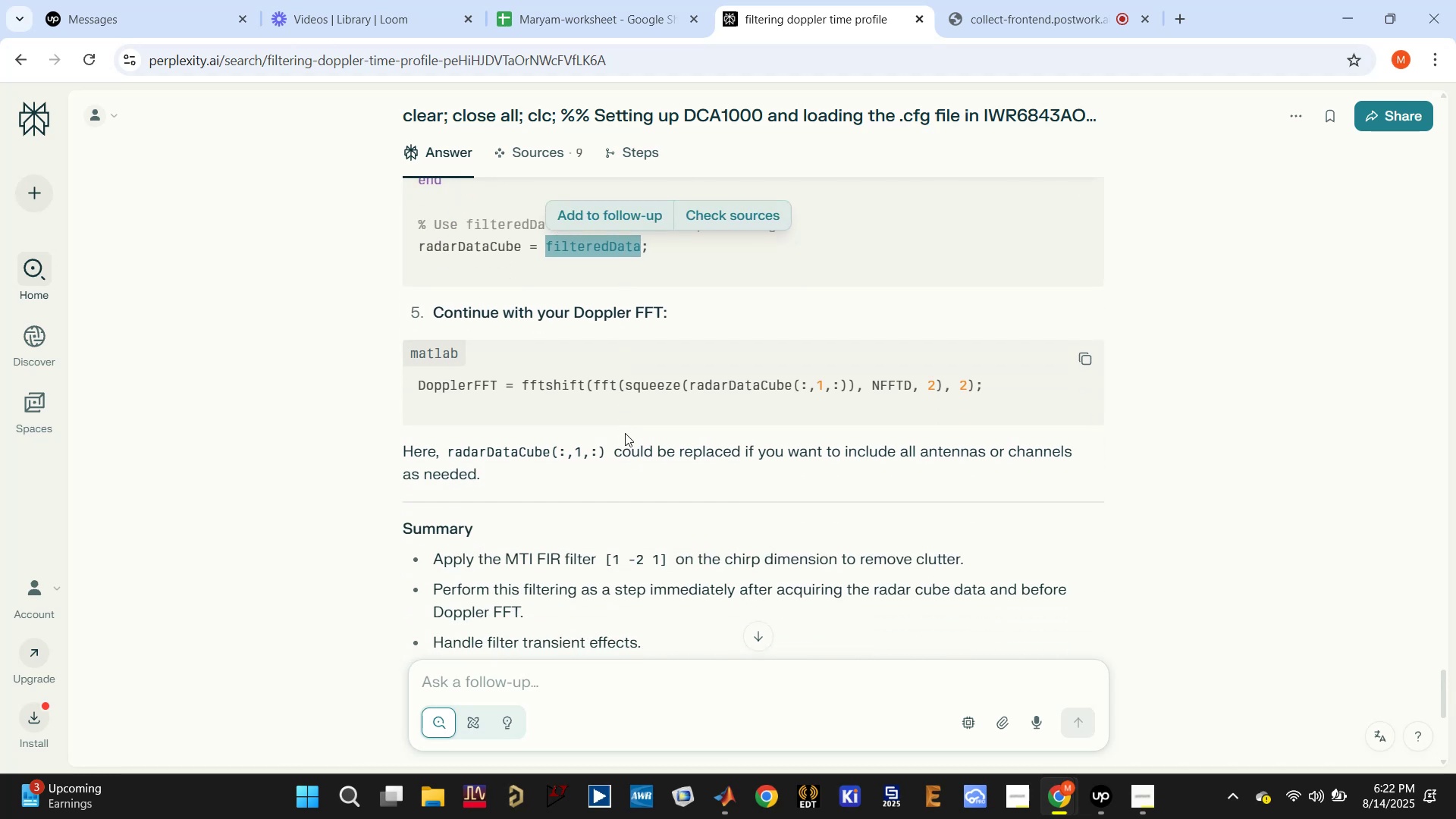 
scroll: coordinate [701, 460], scroll_direction: up, amount: 3.0
 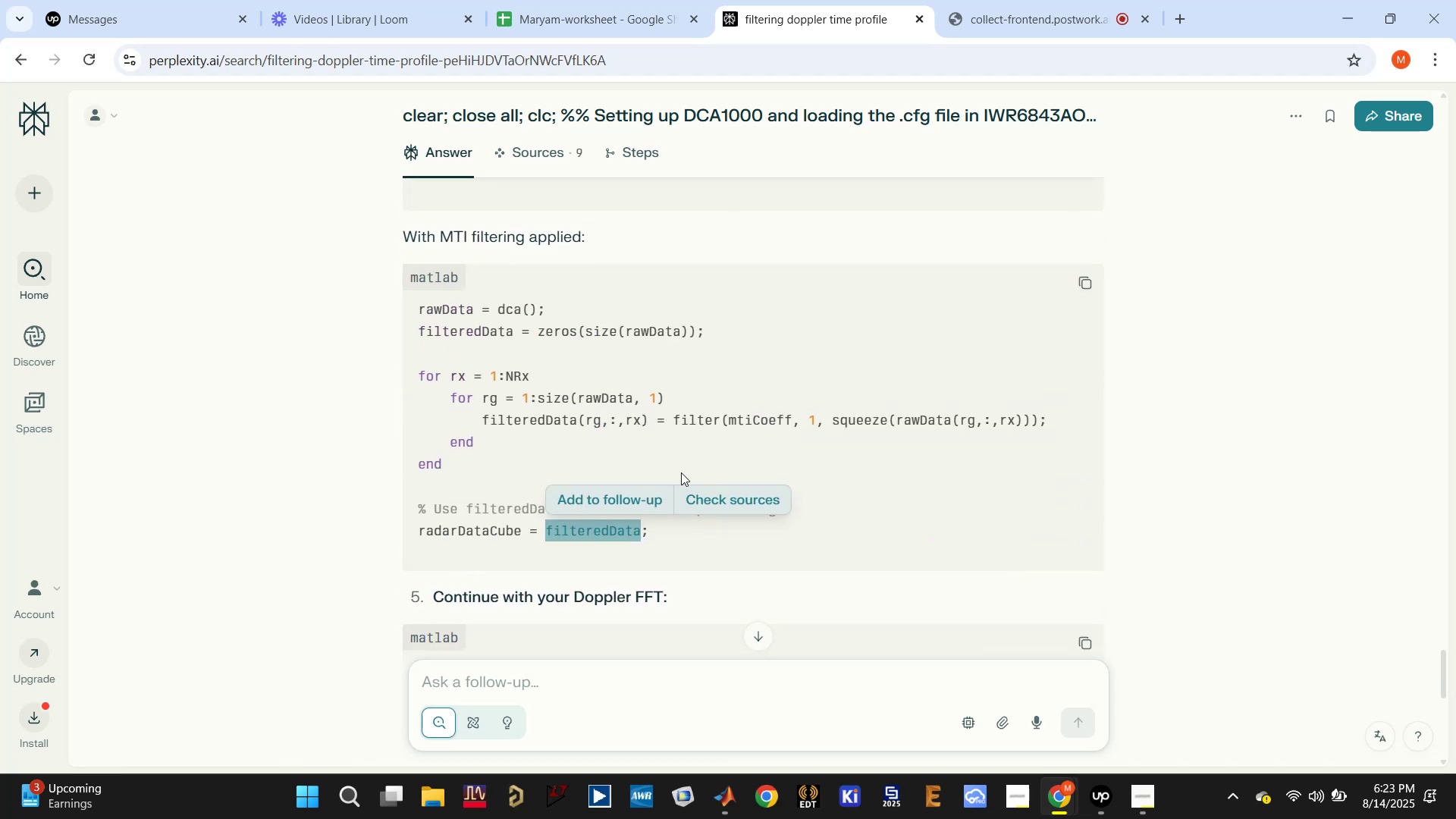 
left_click([675, 467])
 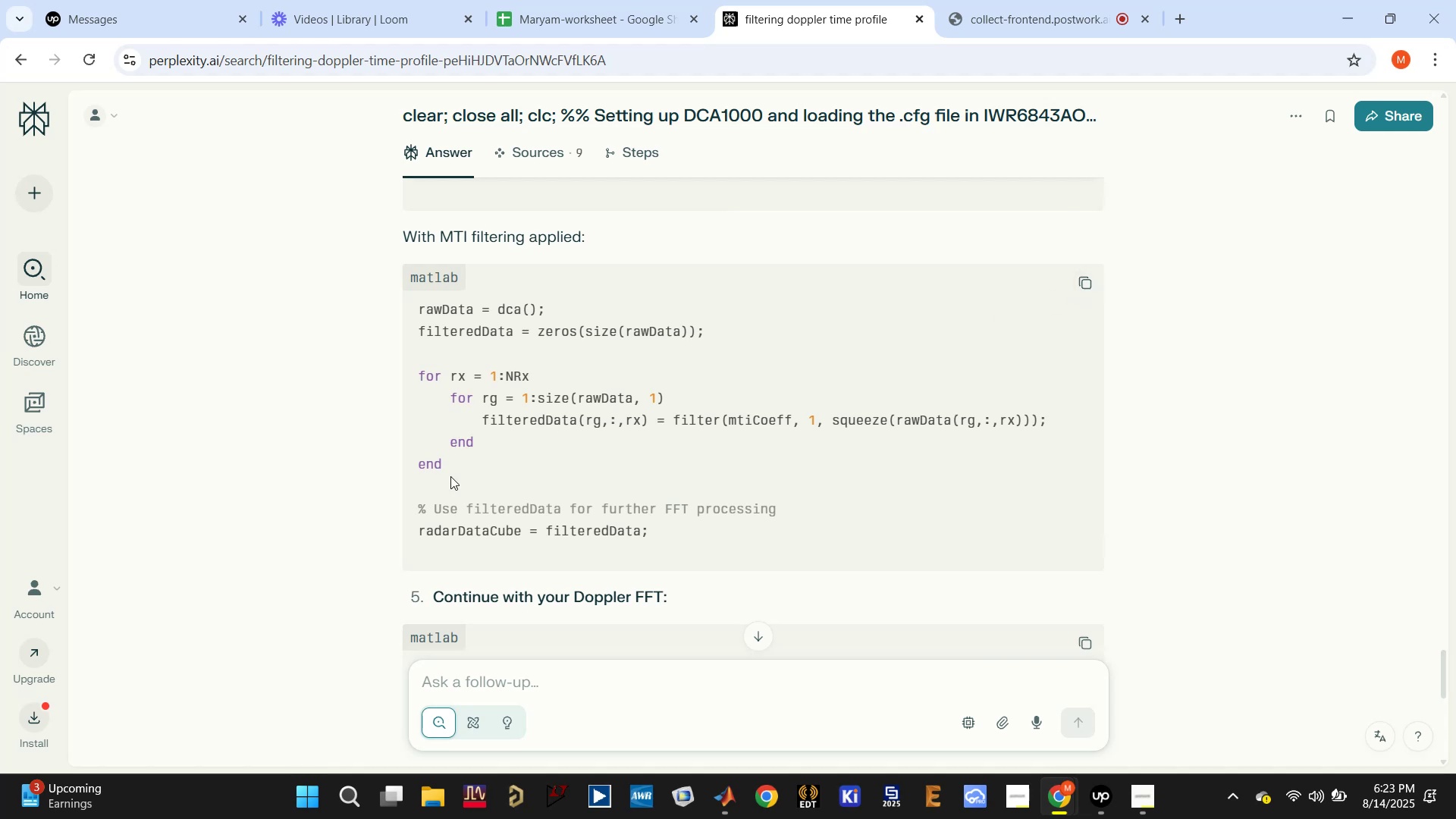 
left_click_drag(start_coordinate=[654, 532], to_coordinate=[419, 315])
 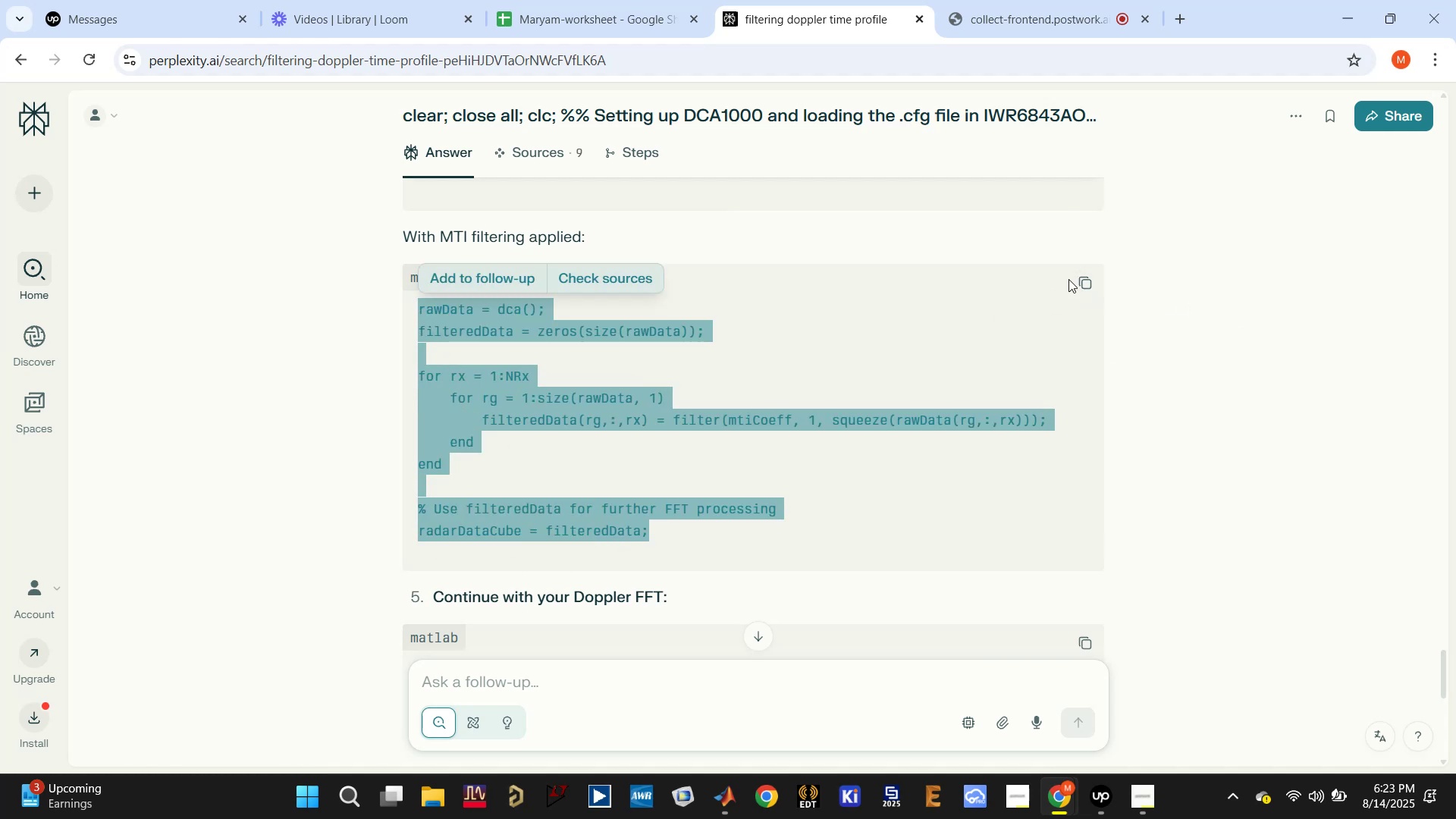 
left_click([1079, 281])
 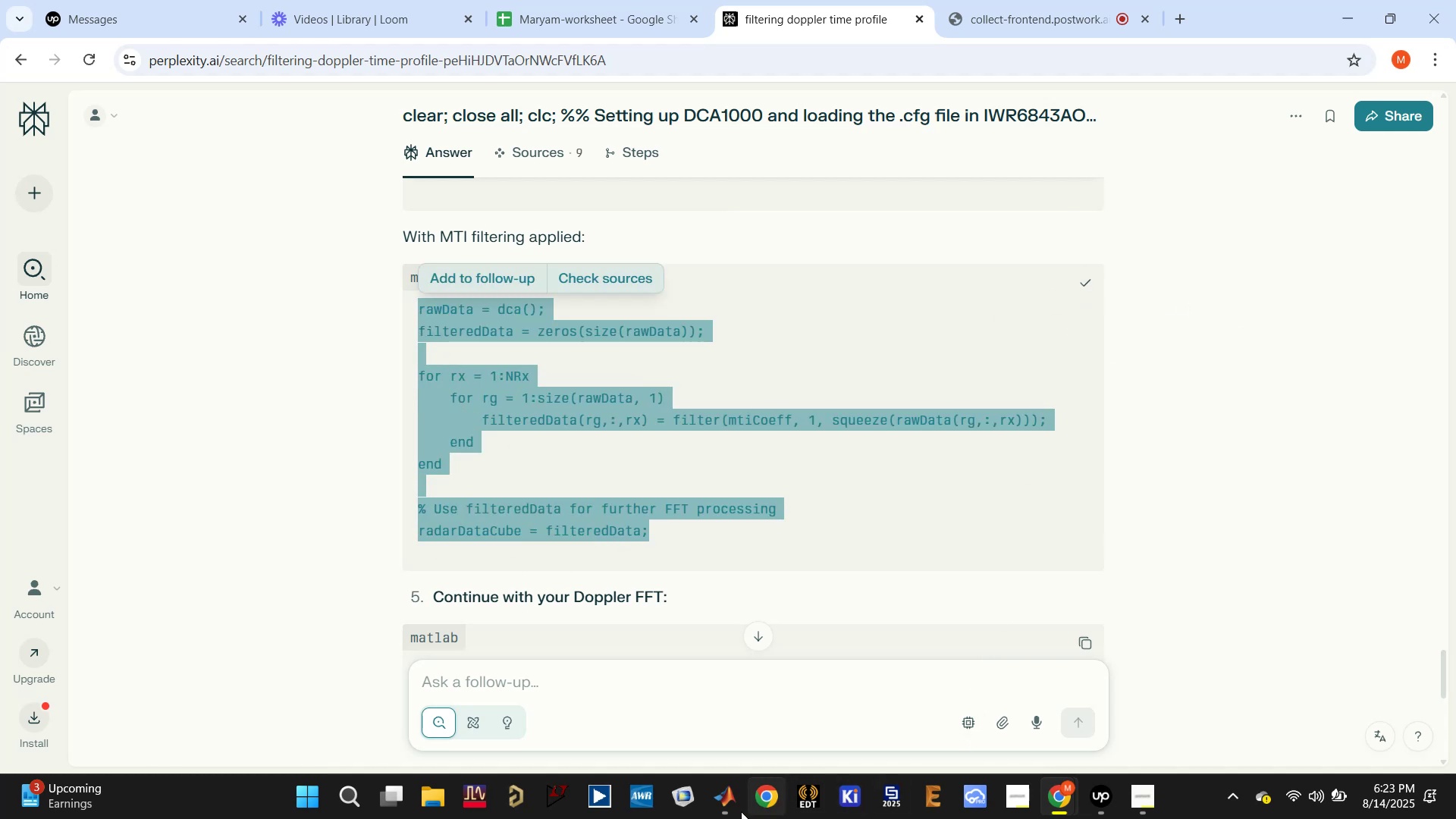 
left_click([726, 814])
 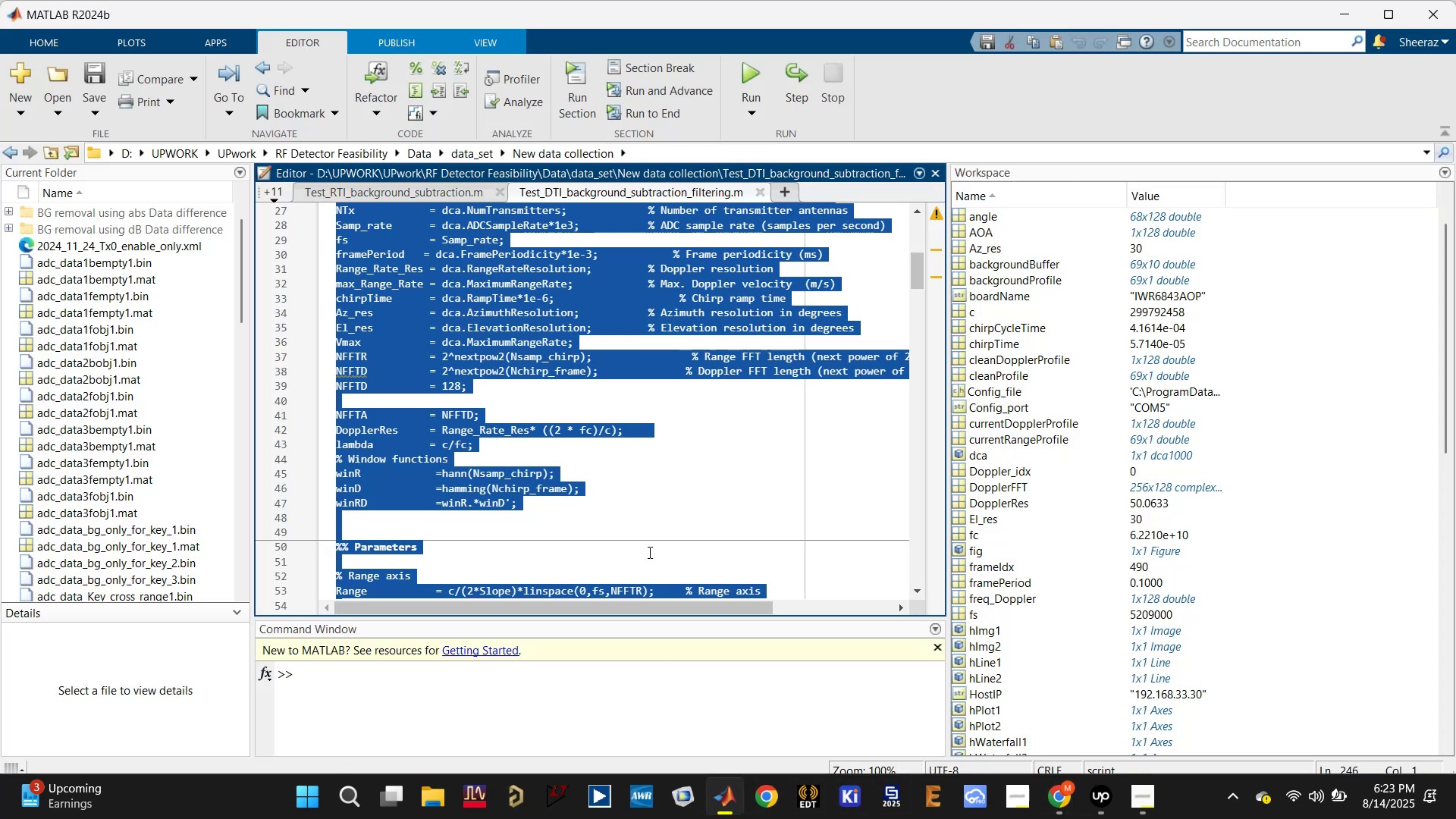 
left_click([685, 504])
 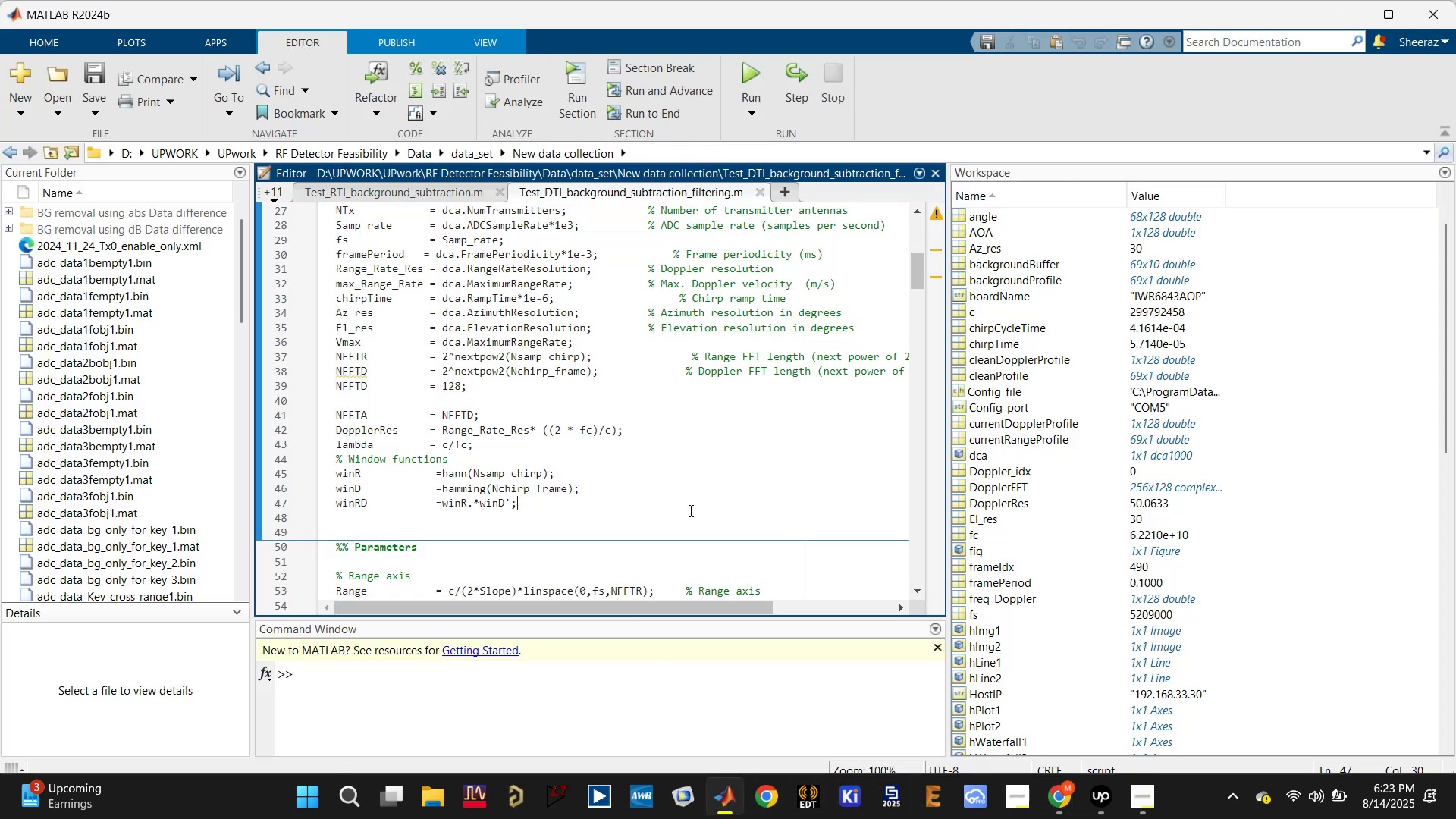 
scroll: coordinate [676, 512], scroll_direction: down, amount: 14.0
 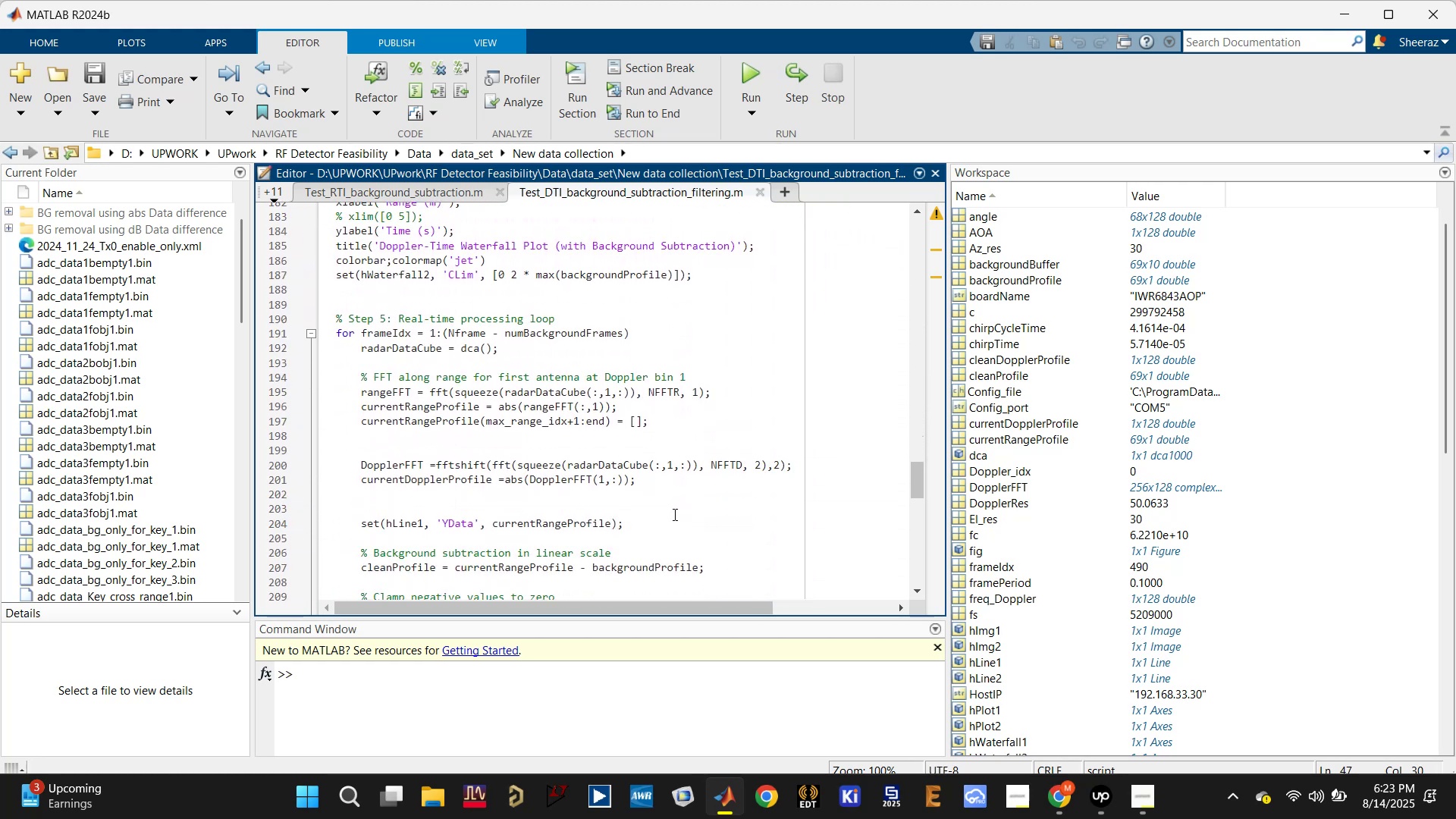 
scroll: coordinate [673, 514], scroll_direction: up, amount: 1.0
 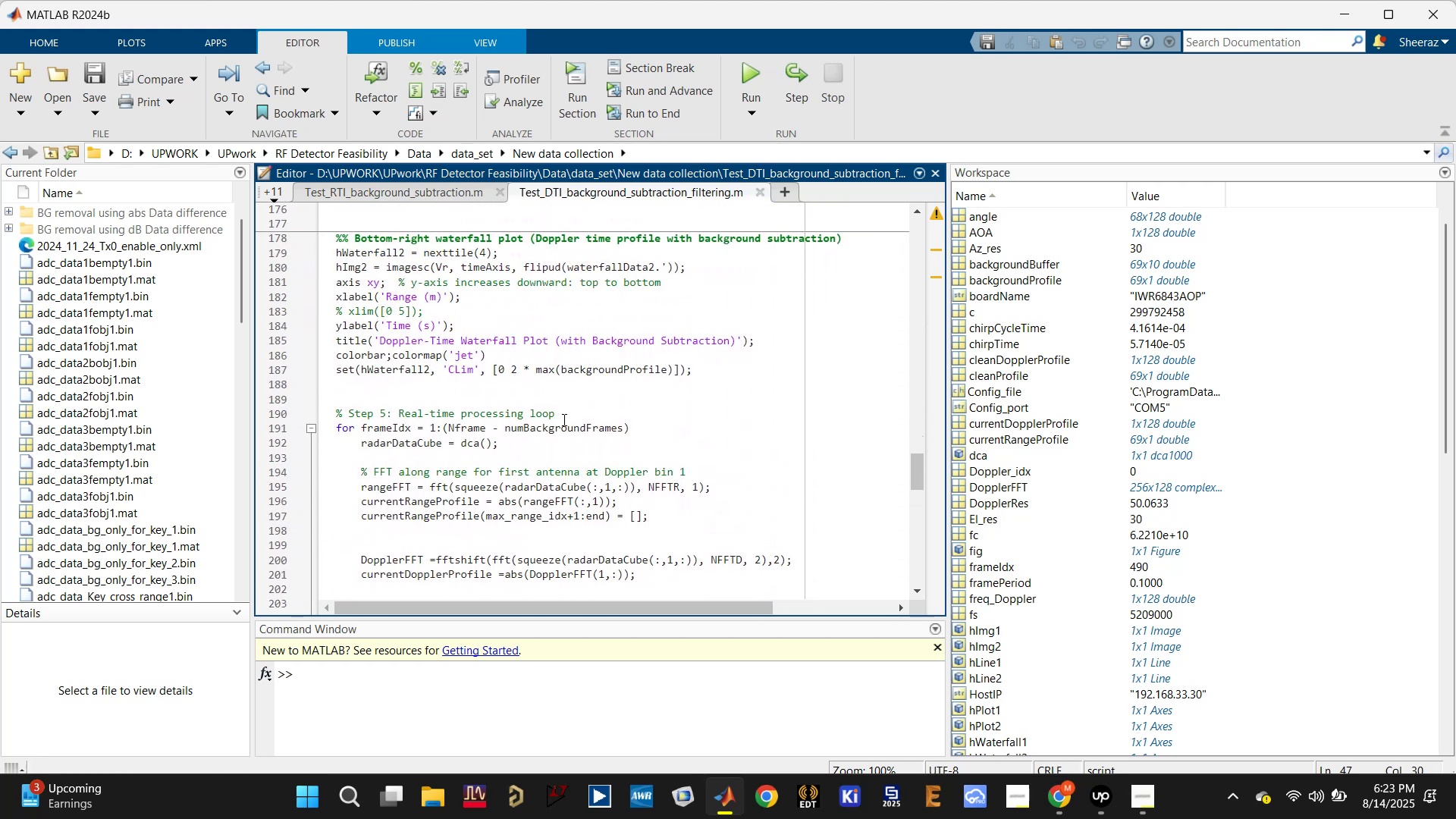 
left_click([566, 395])
 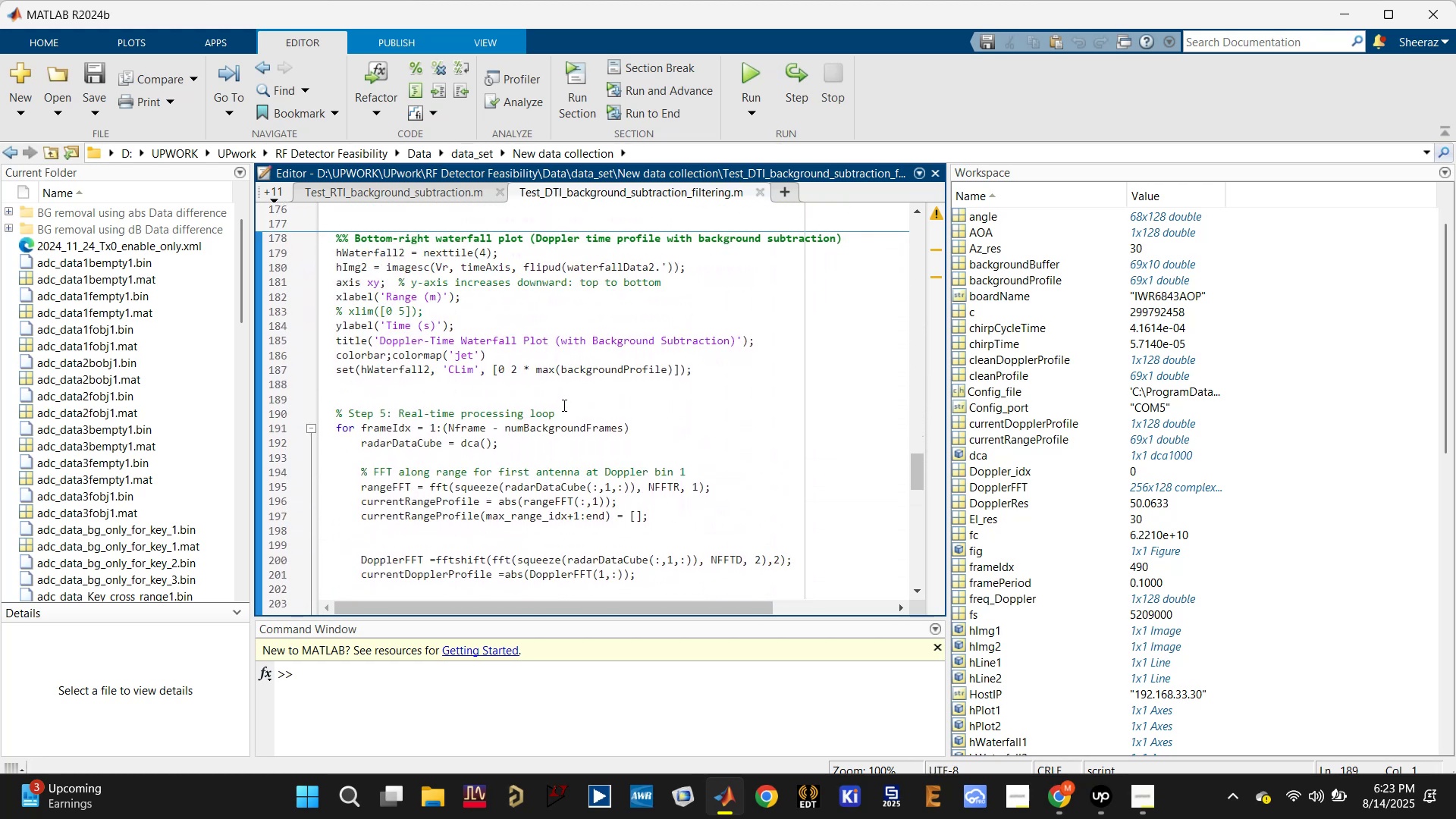 
key(Enter)
 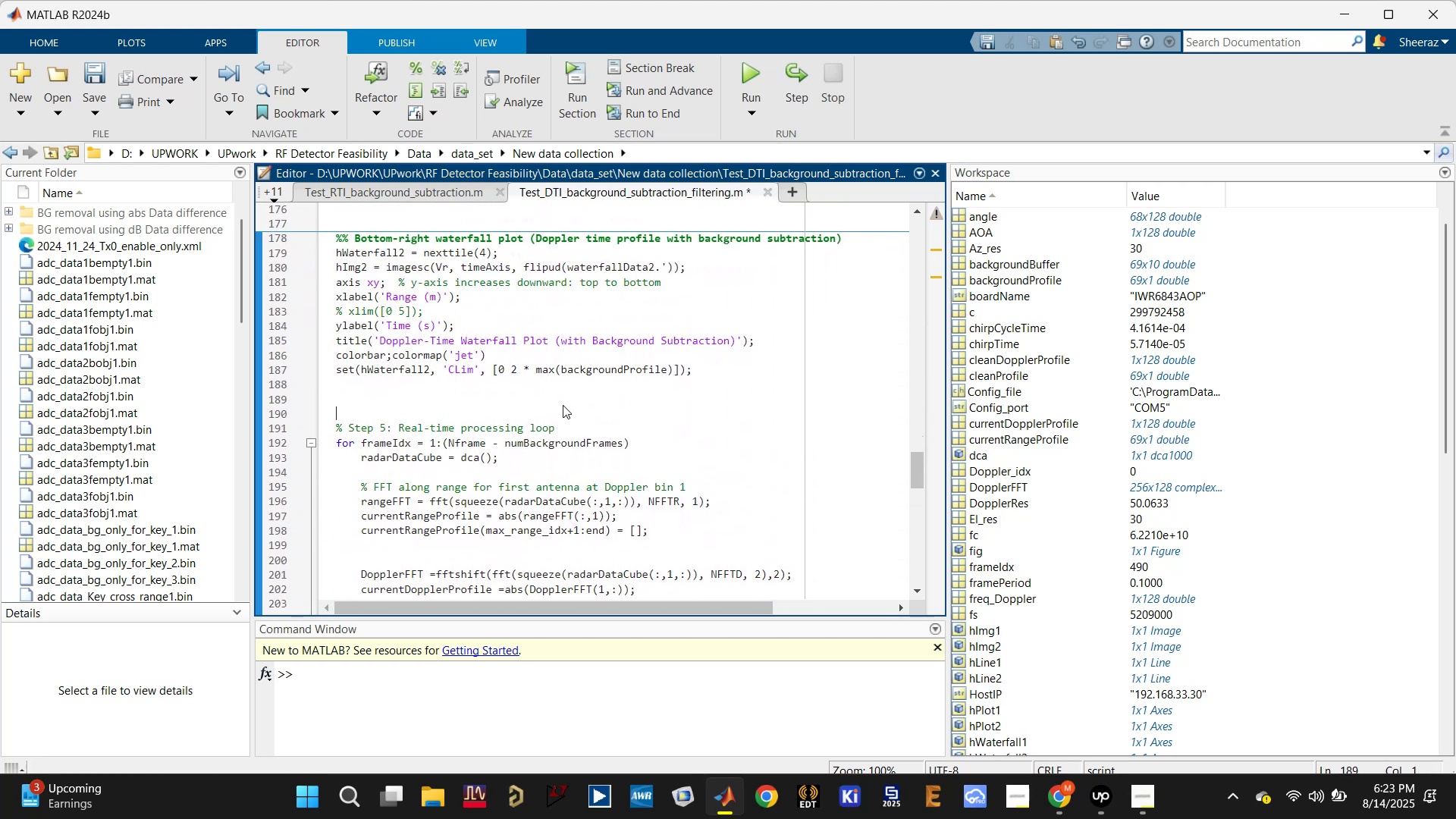 
key(Enter)
 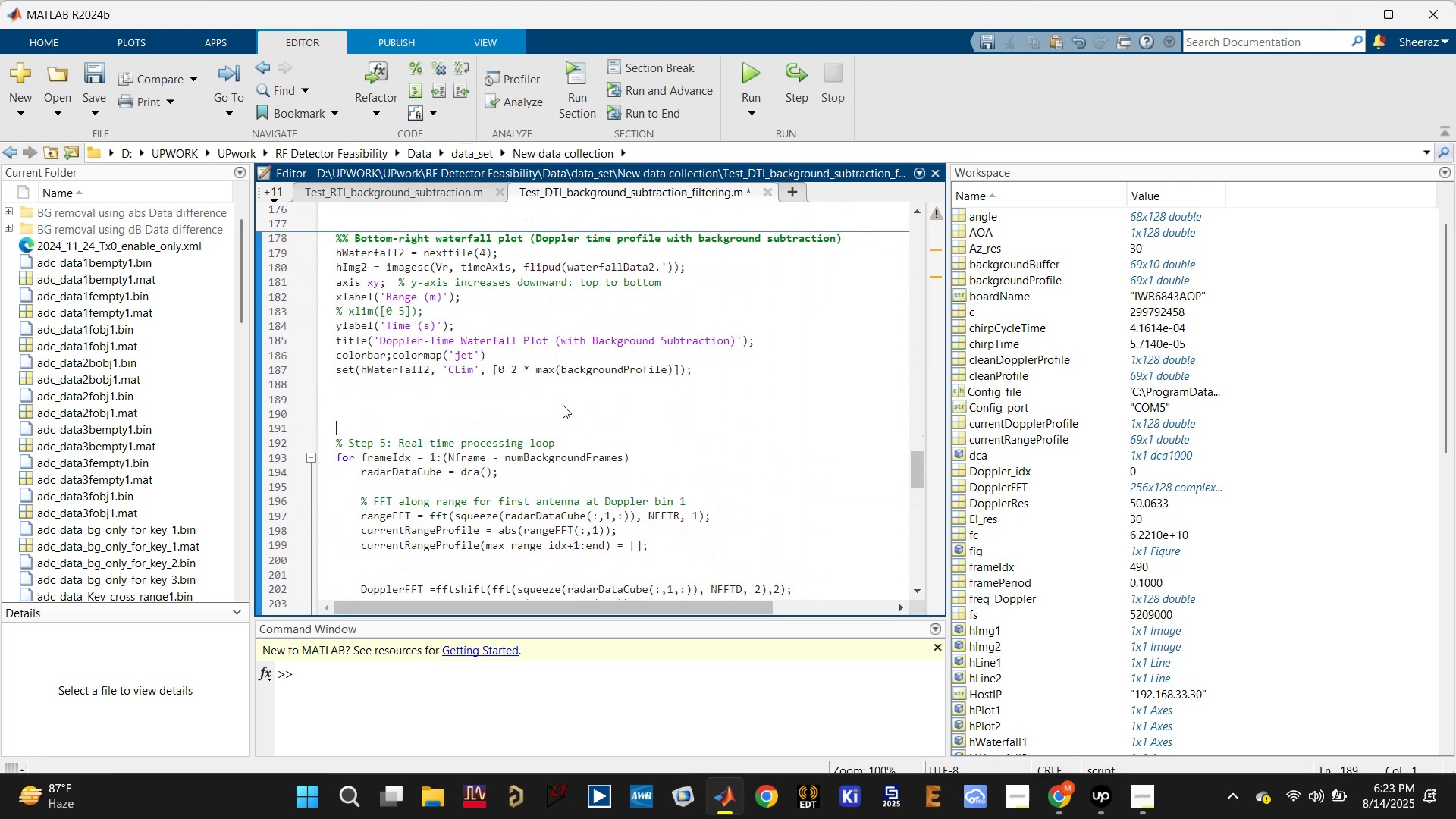 
key(Enter)
 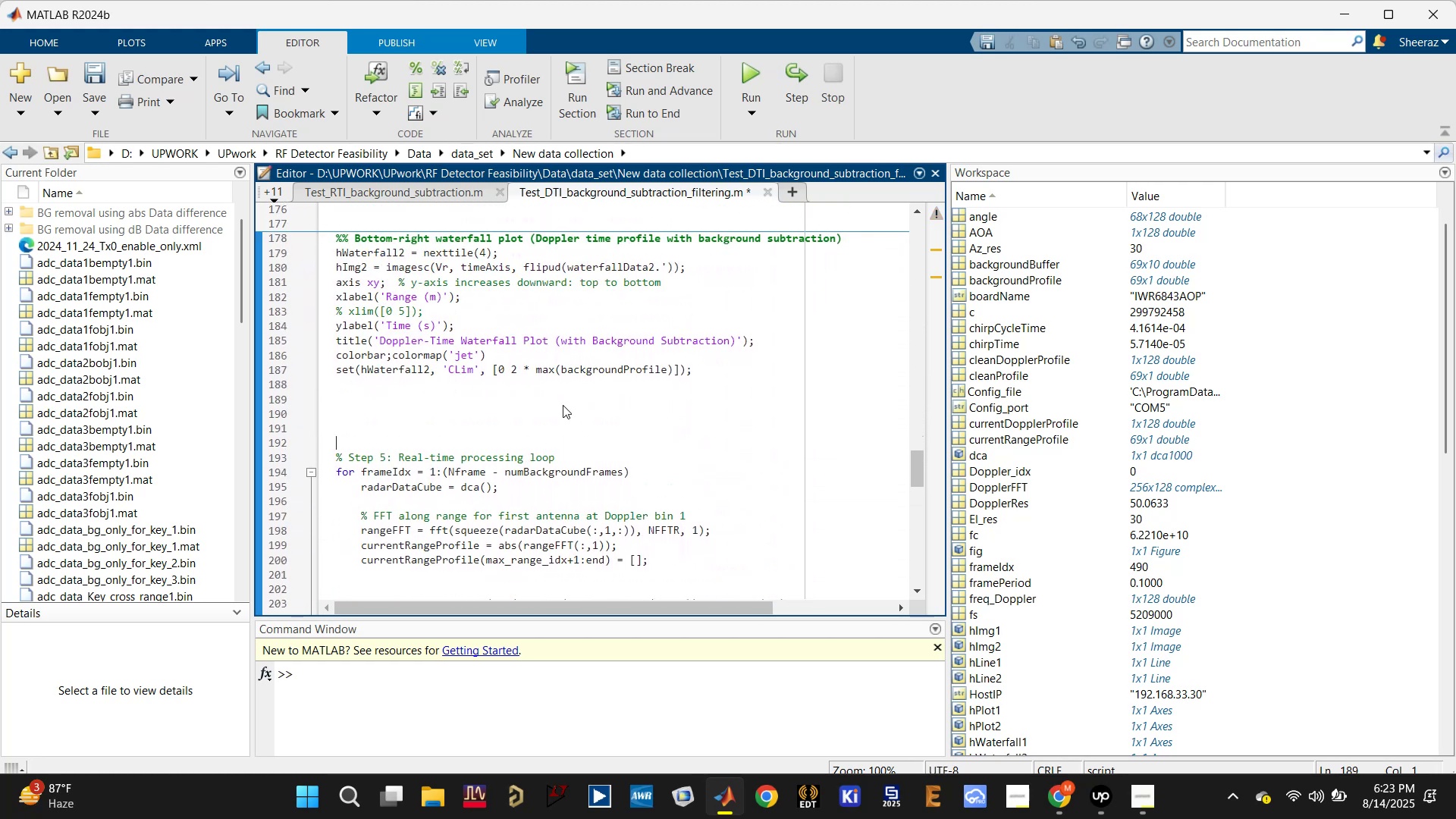 
key(ArrowUp)
 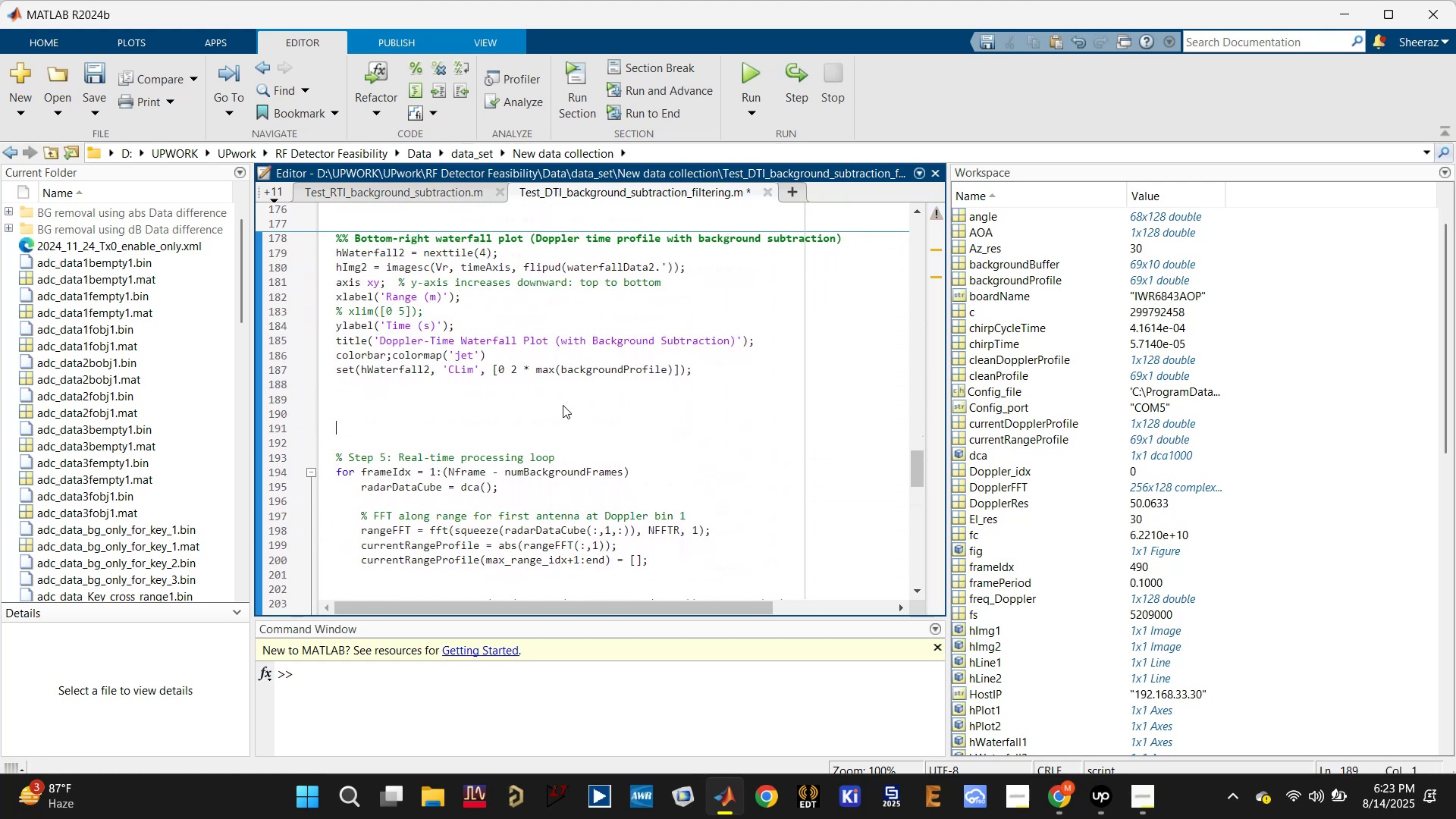 
key(ArrowUp)
 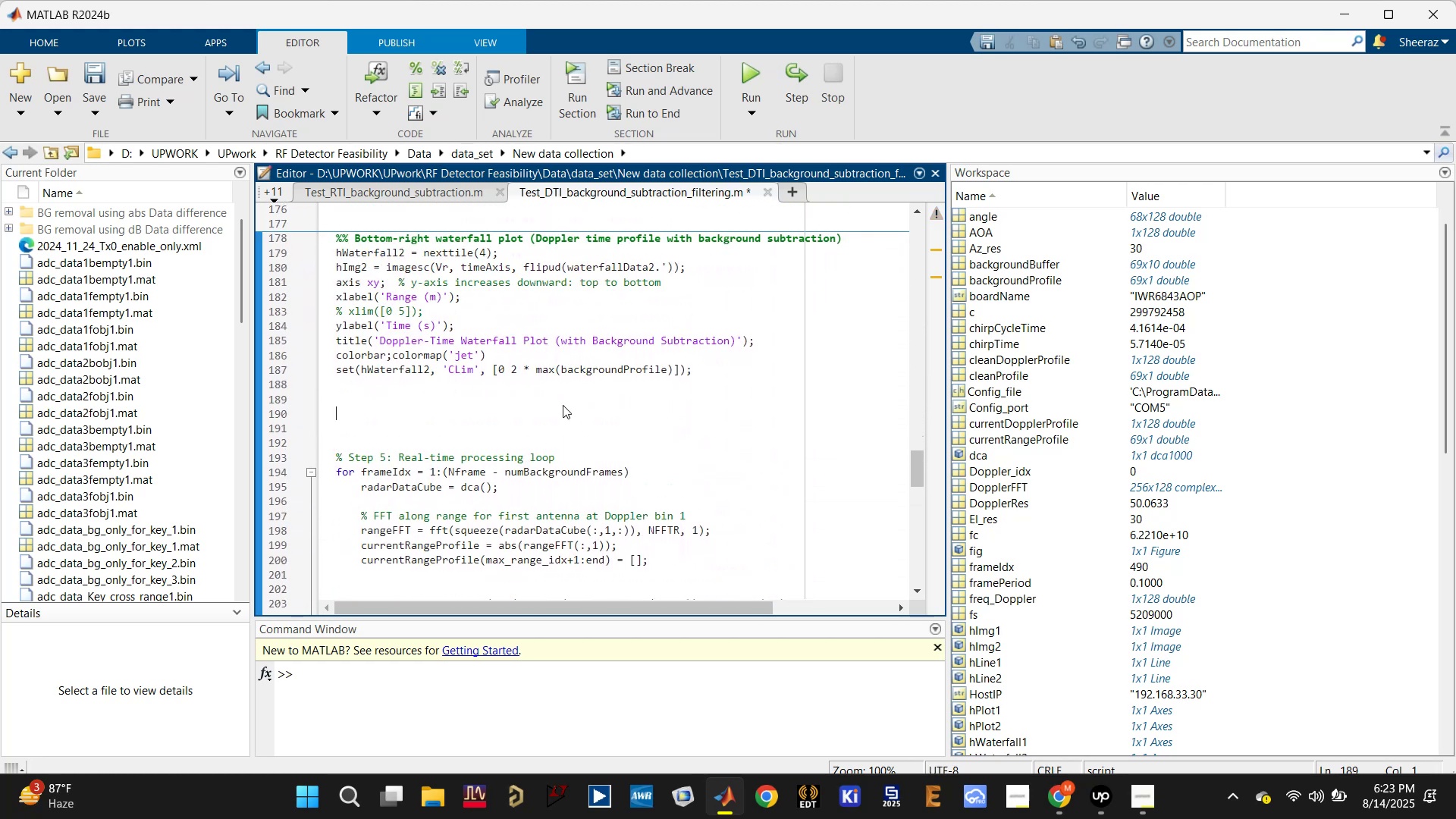 
key(ArrowUp)
 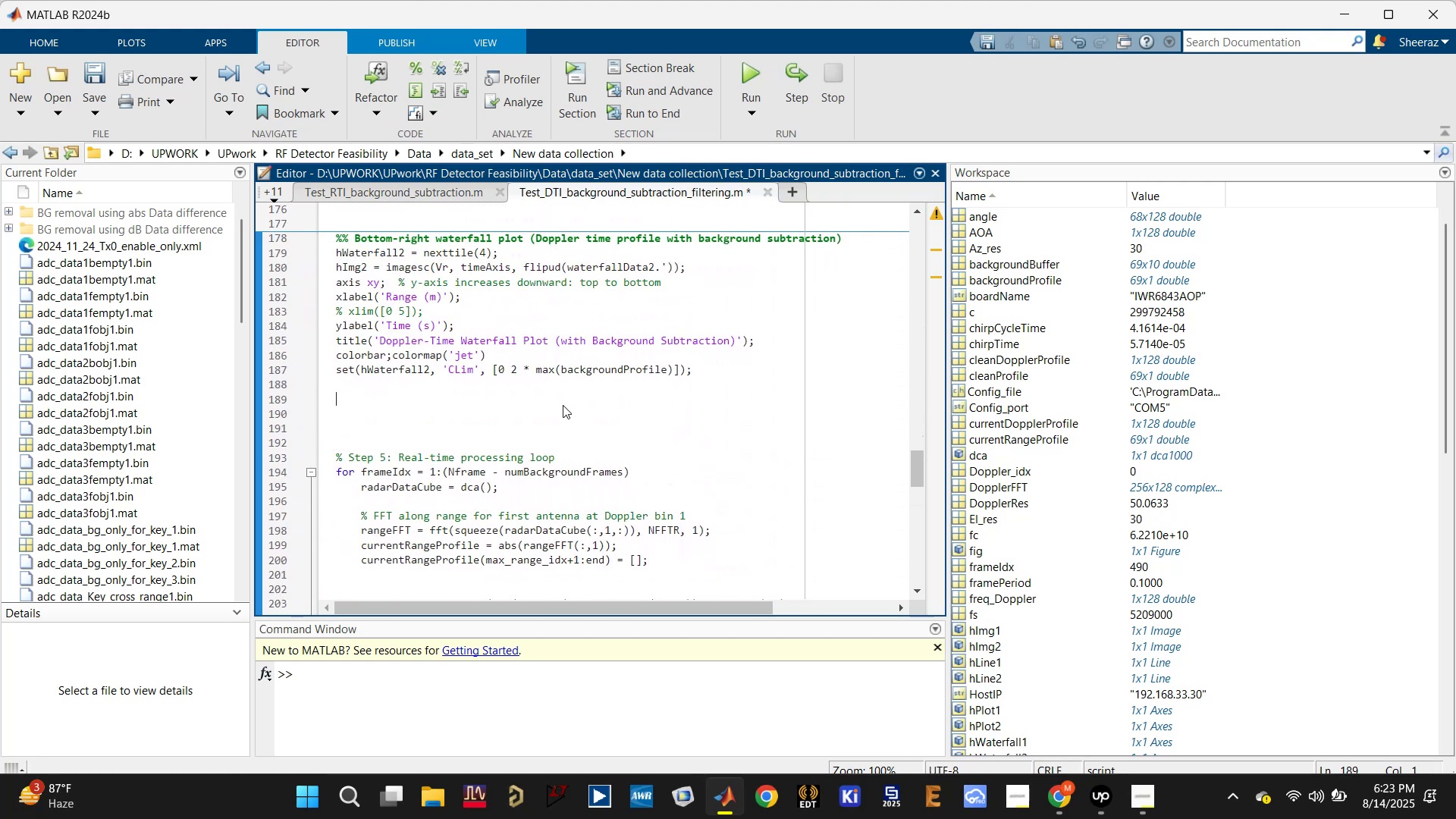 
key(ArrowUp)
 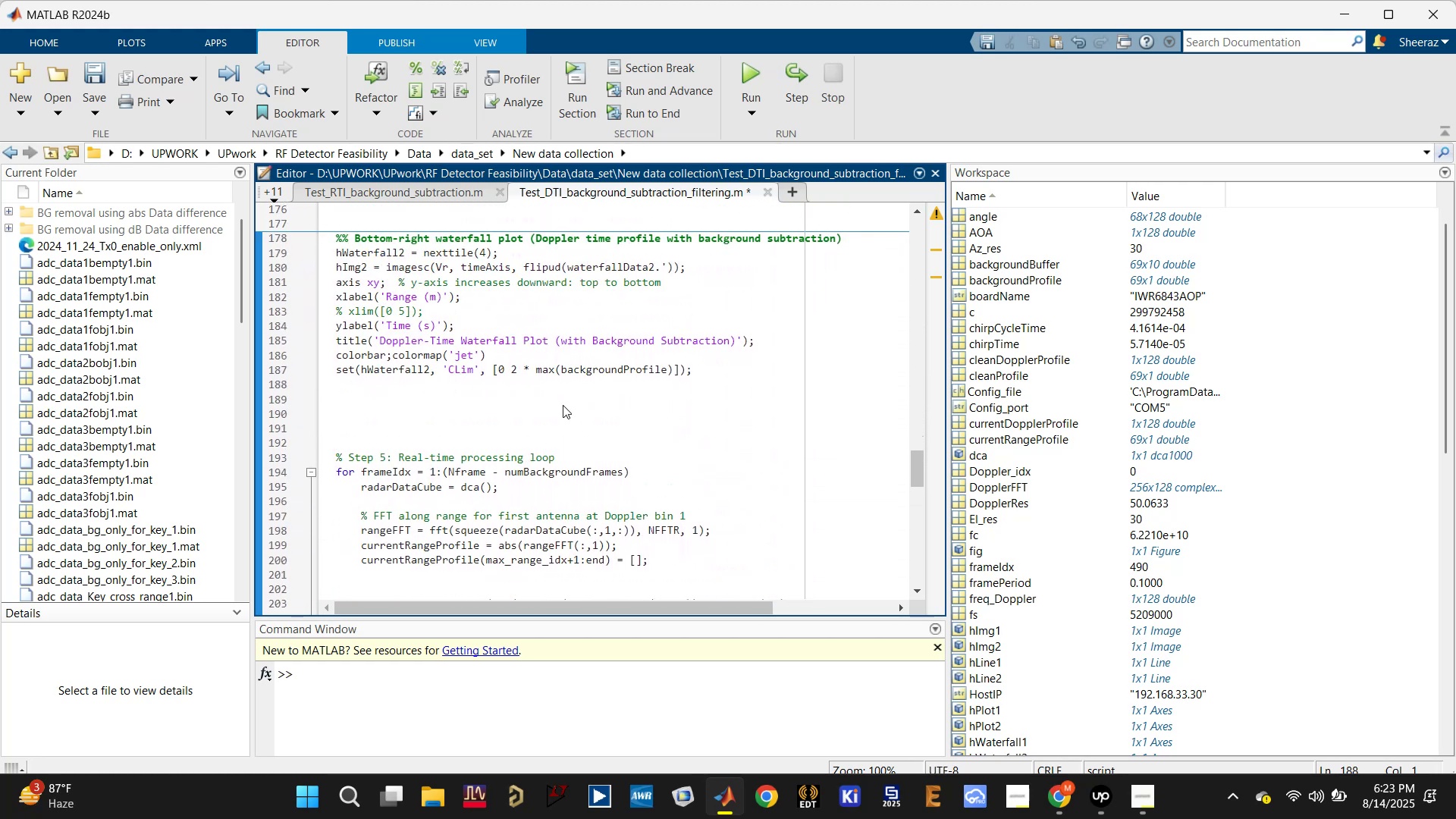 
key(ArrowDown)
 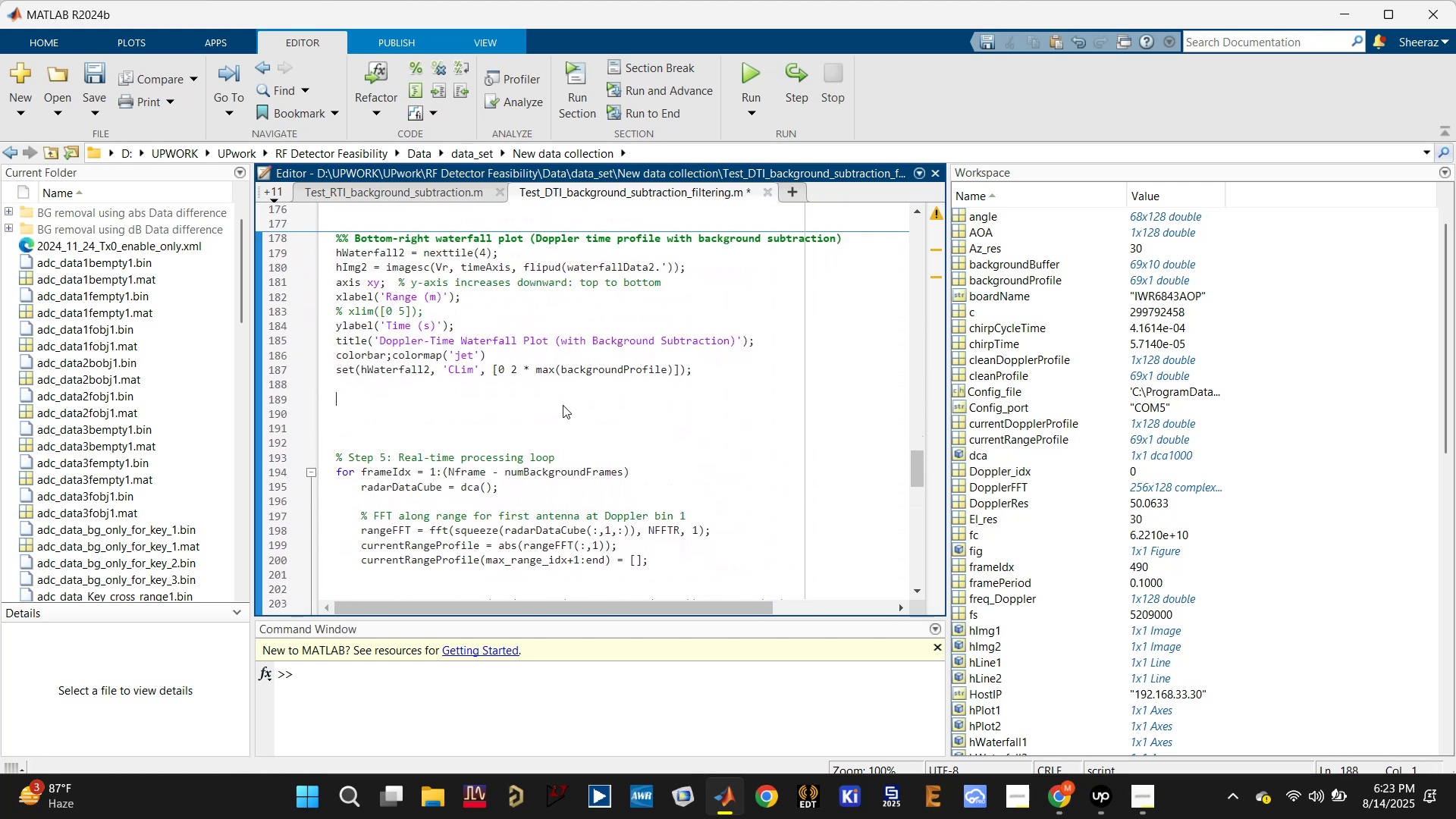 
type(%%)
 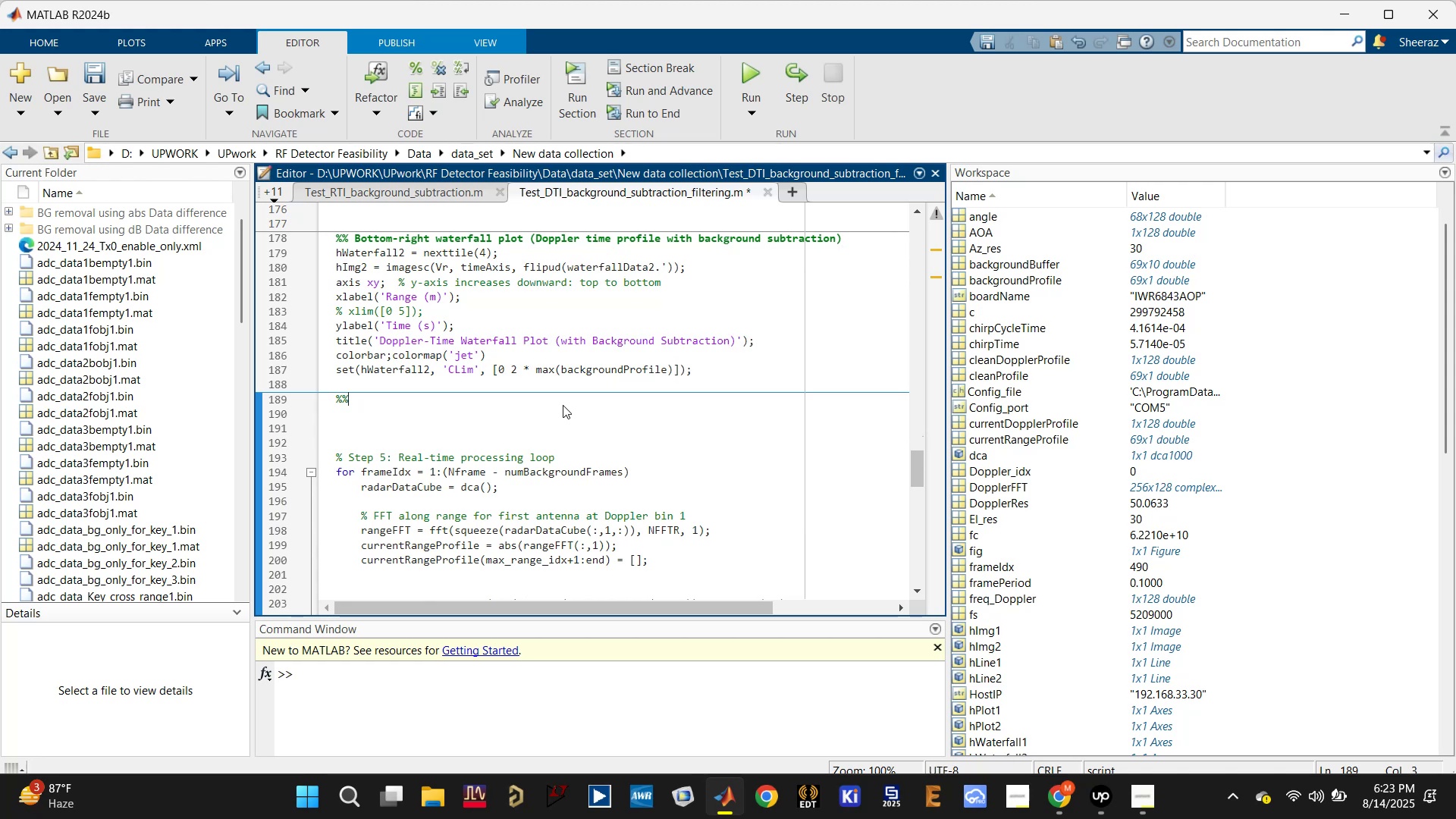 
scroll: coordinate [552, 444], scroll_direction: down, amount: 3.0
 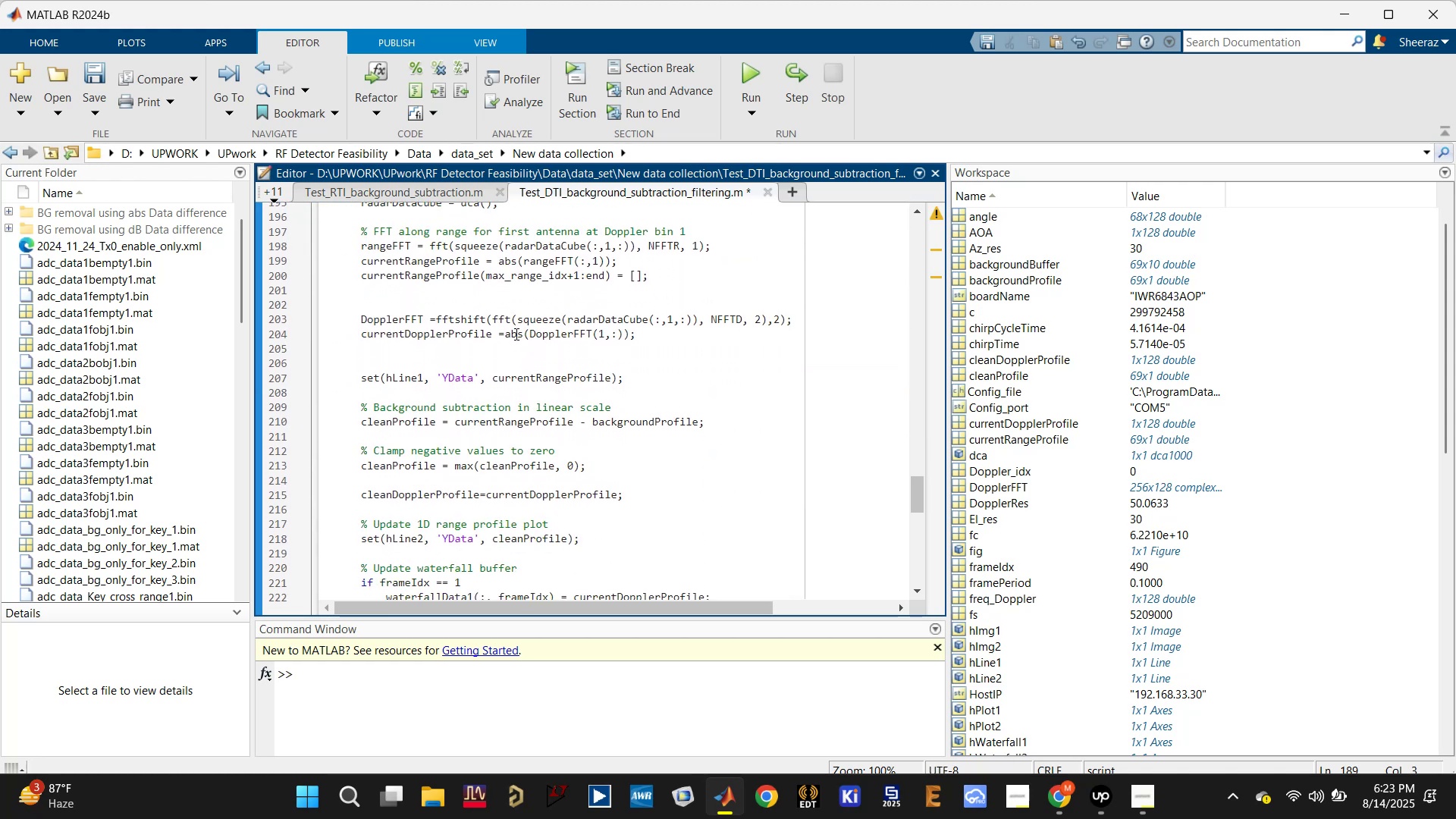 
left_click([467, 314])
 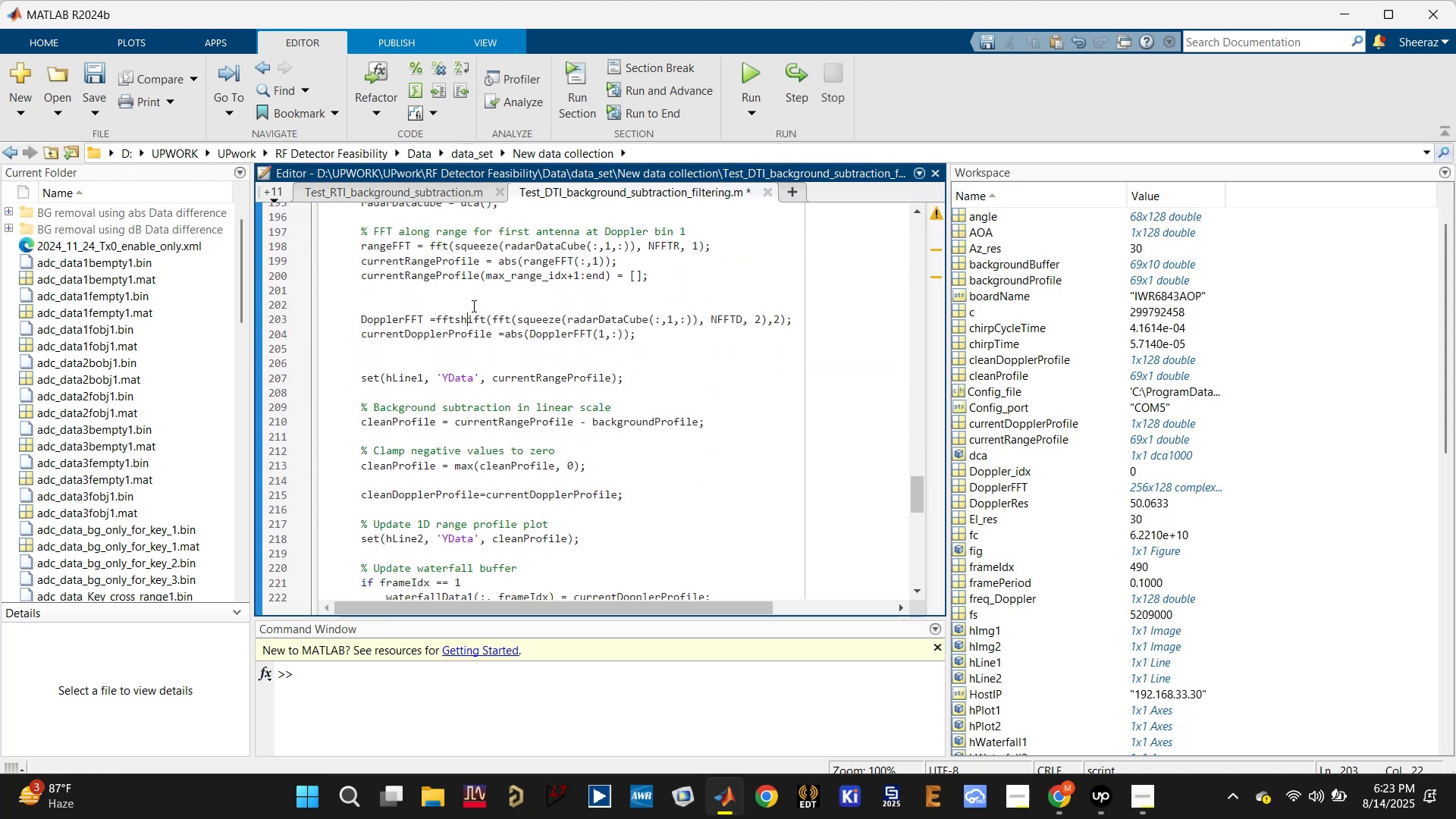 
left_click([472, 302])
 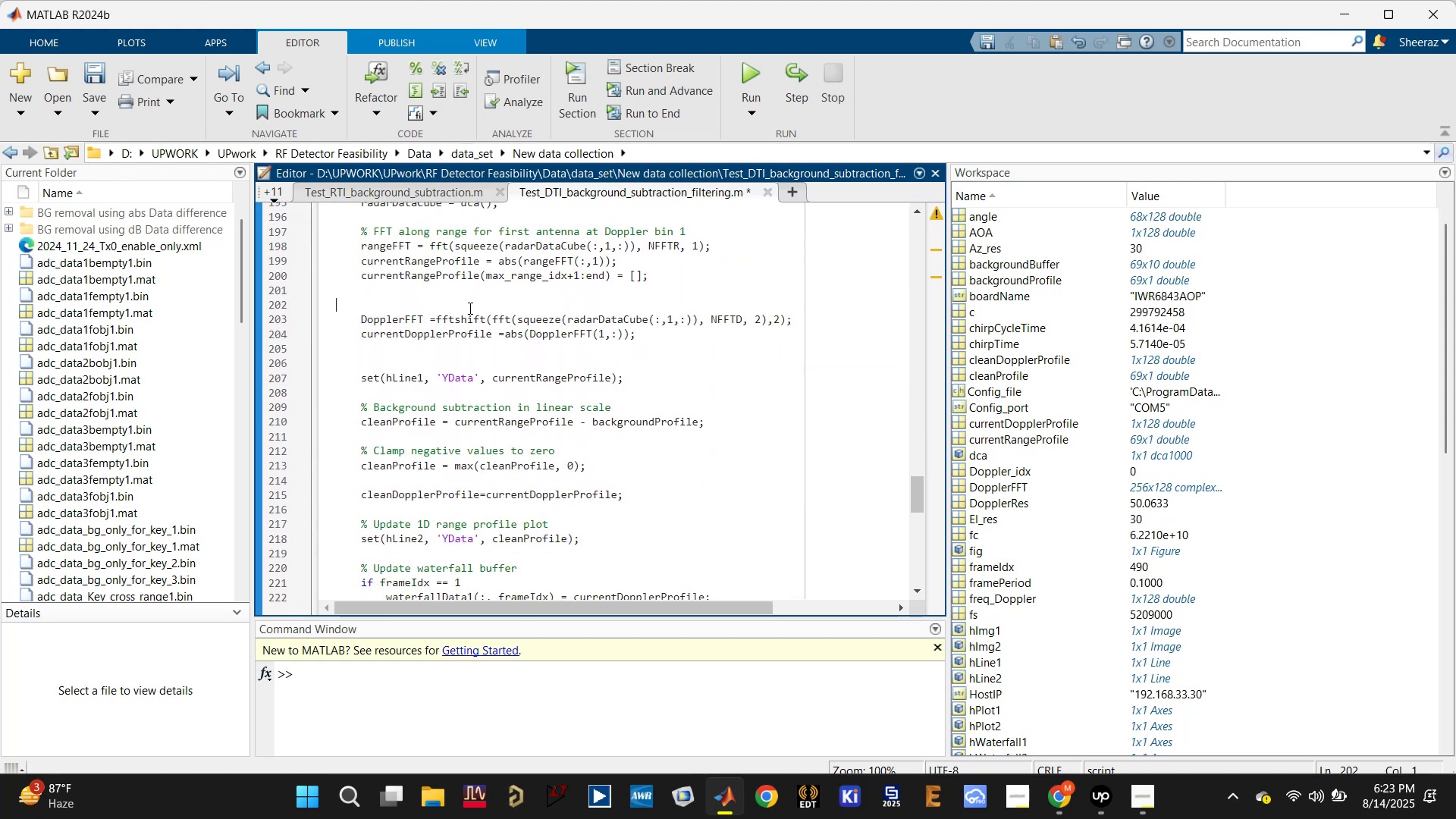 
type(%%  )
 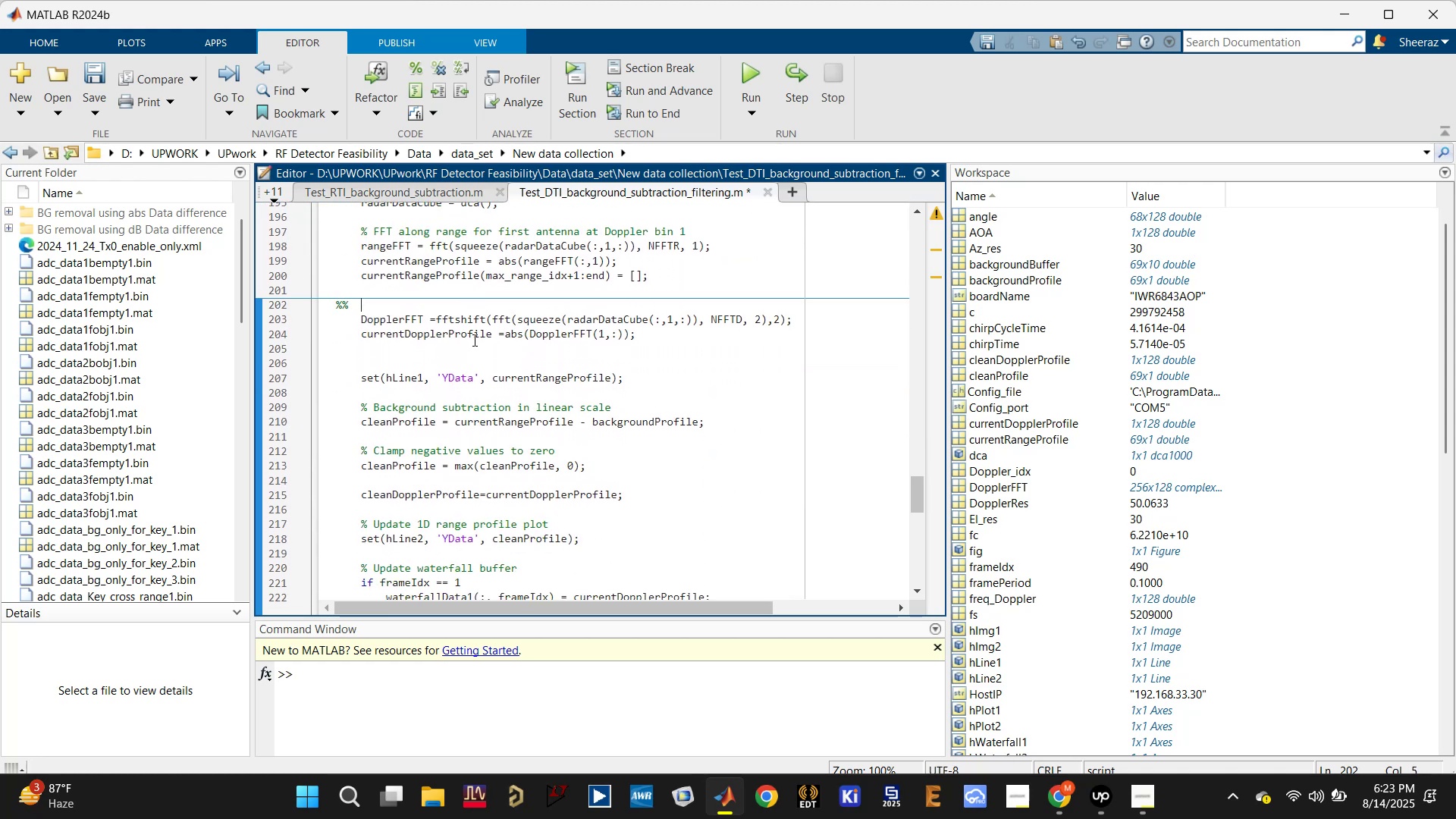 
key(Control+V)
 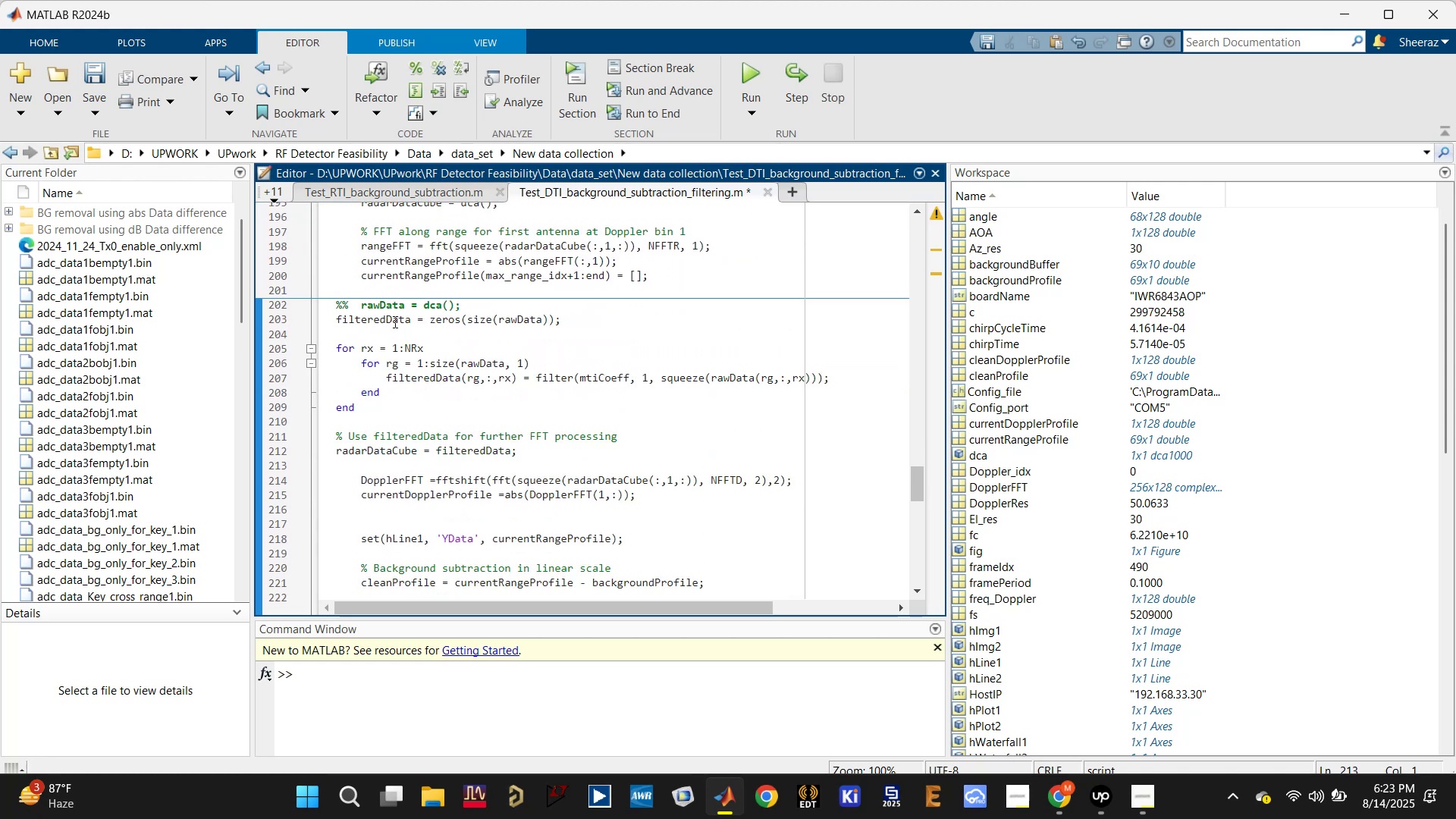 
scroll: coordinate [391, 322], scroll_direction: up, amount: 1.0
 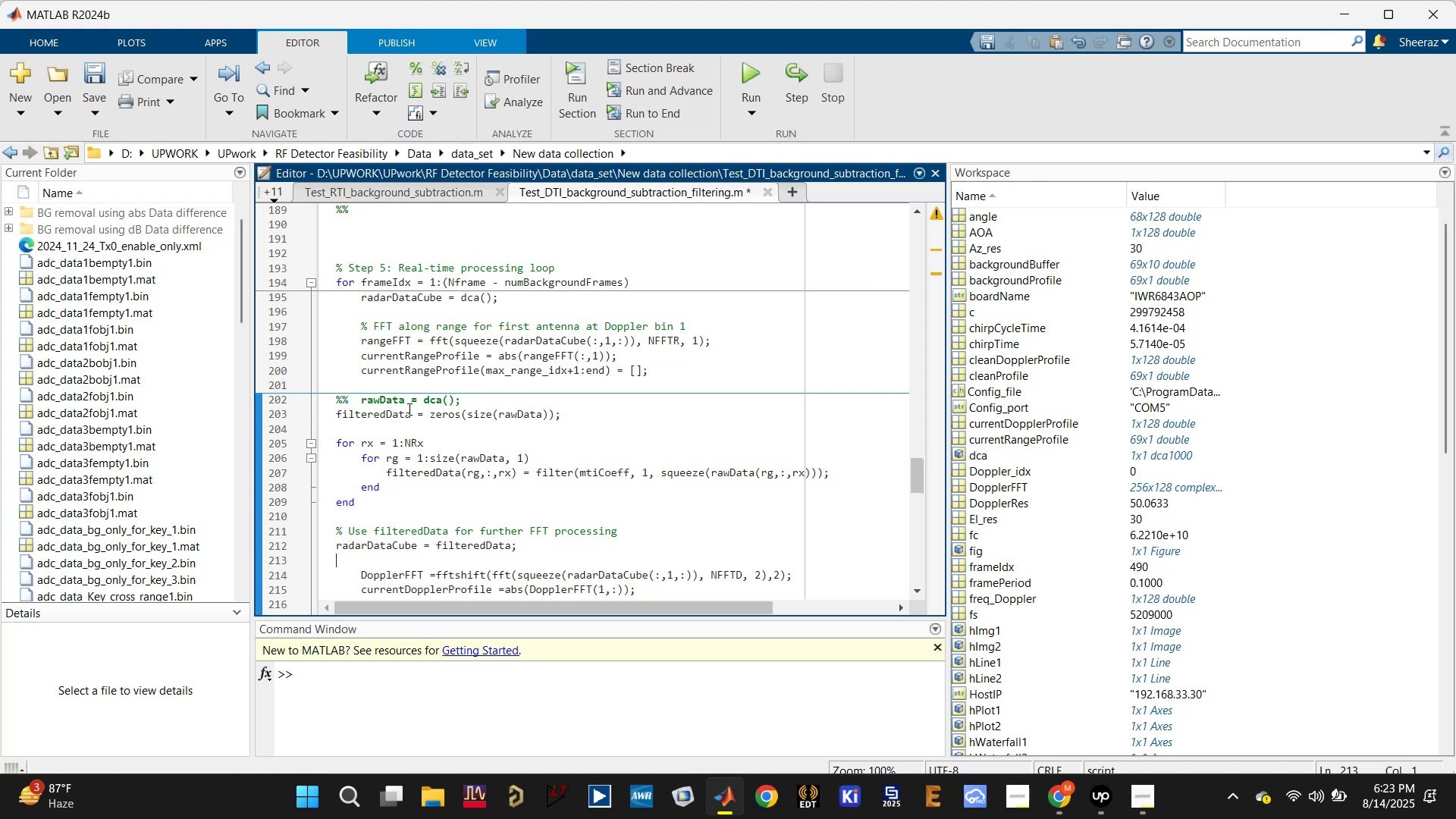 
left_click_drag(start_coordinate=[361, 397], to_coordinate=[472, 397])
 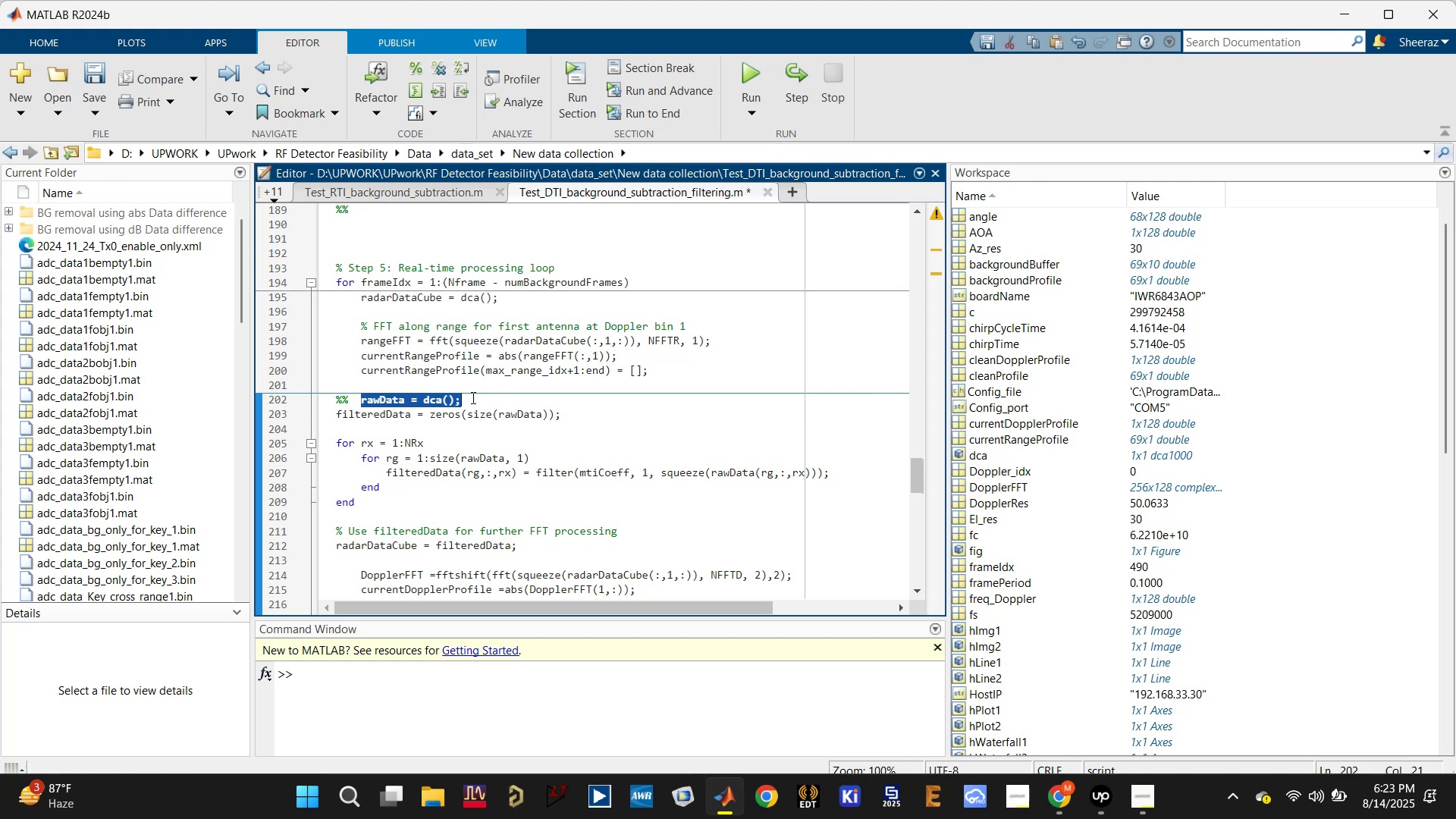 
type(Doppler filtering)
 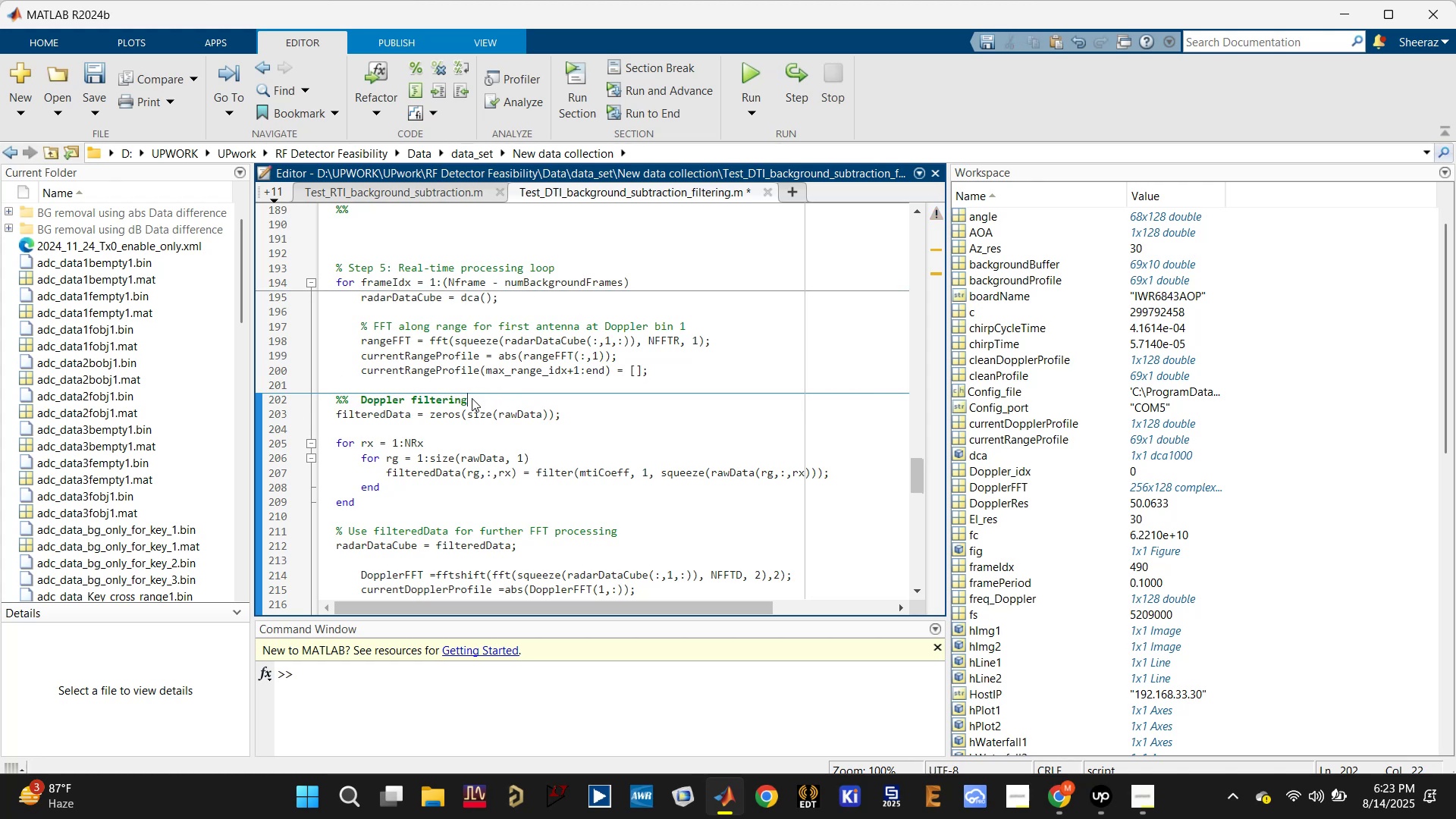 
key(Control+ControlLeft)
 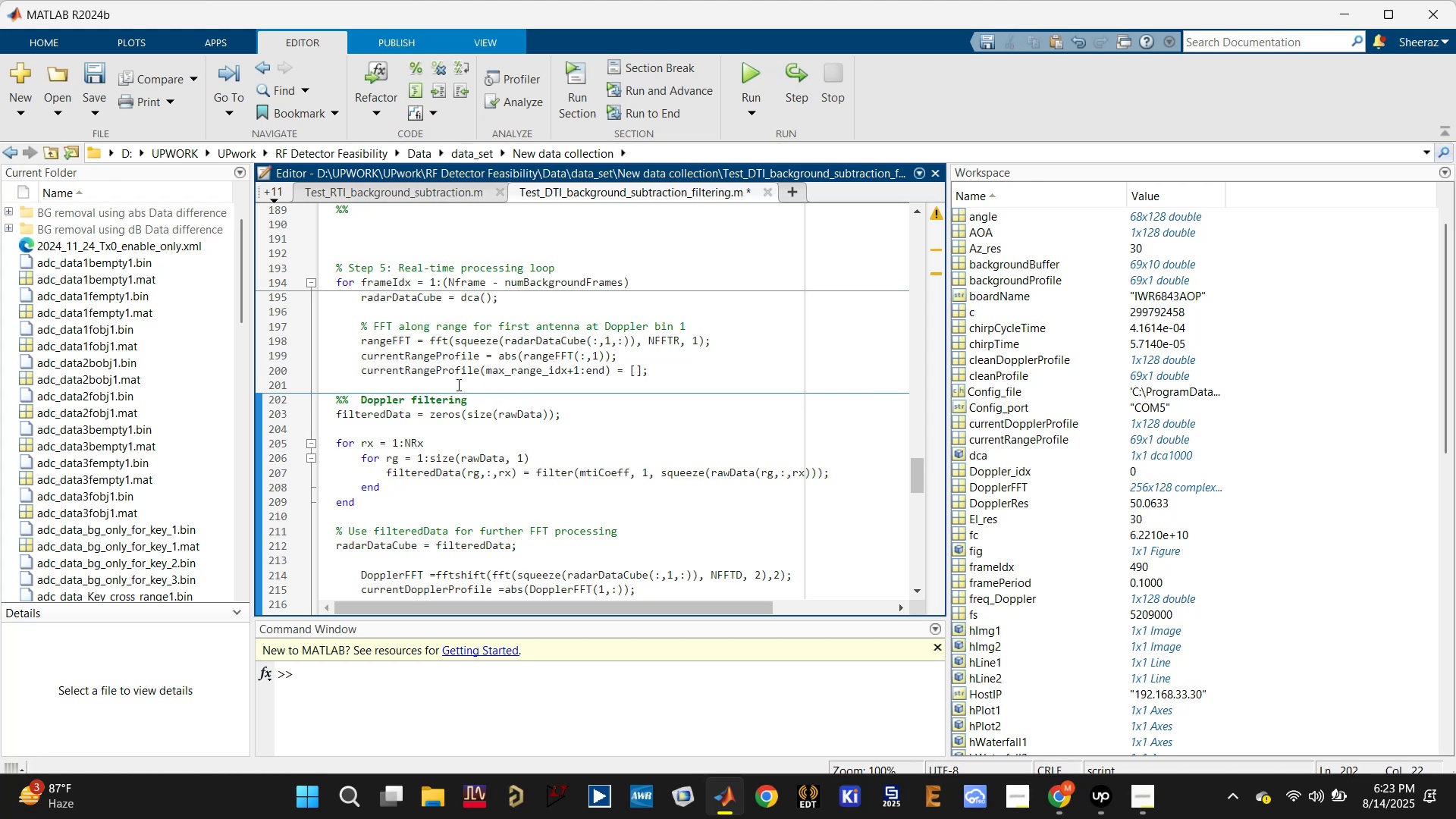 
key(Control+S)
 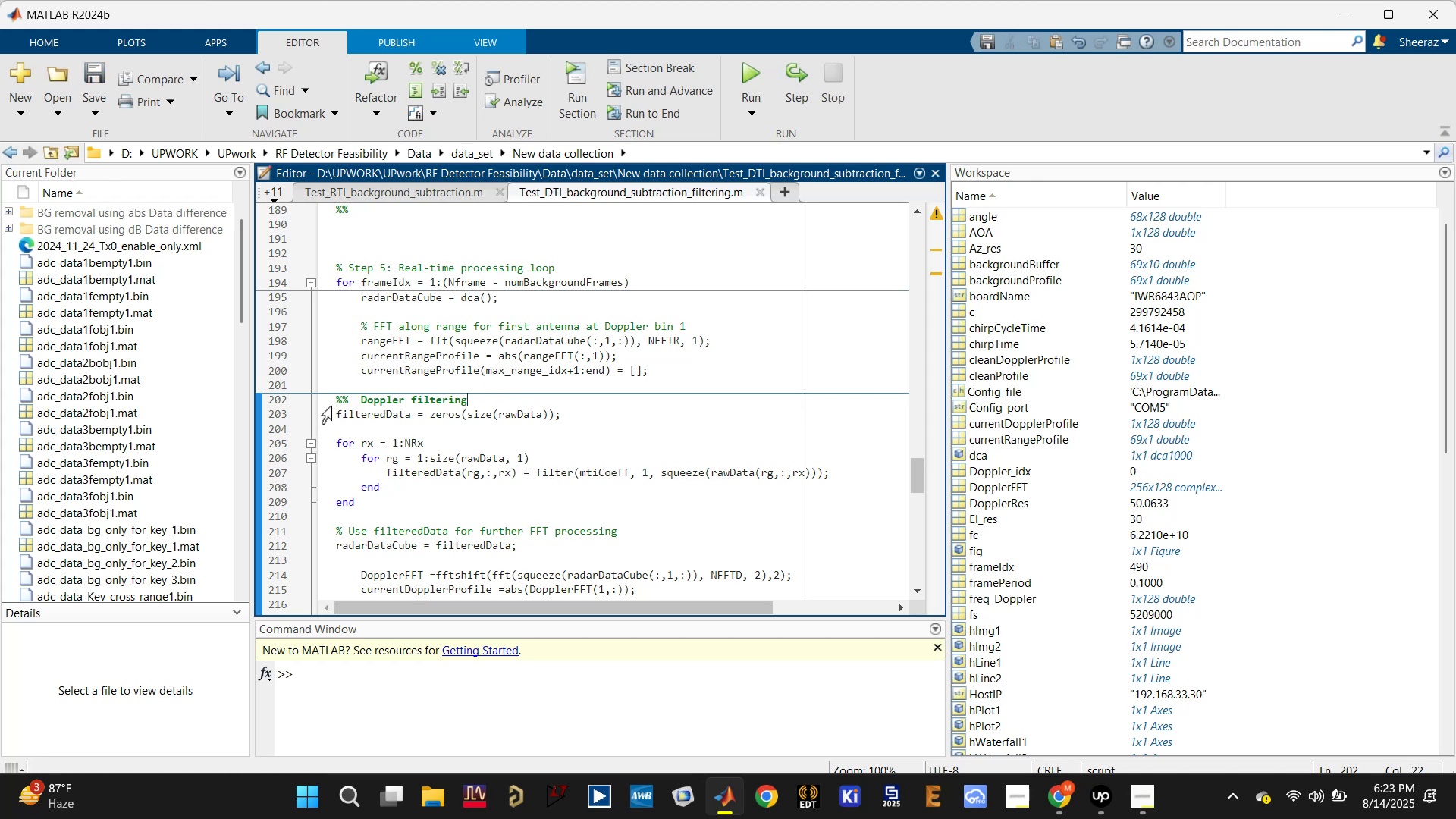 
key(Tab)
 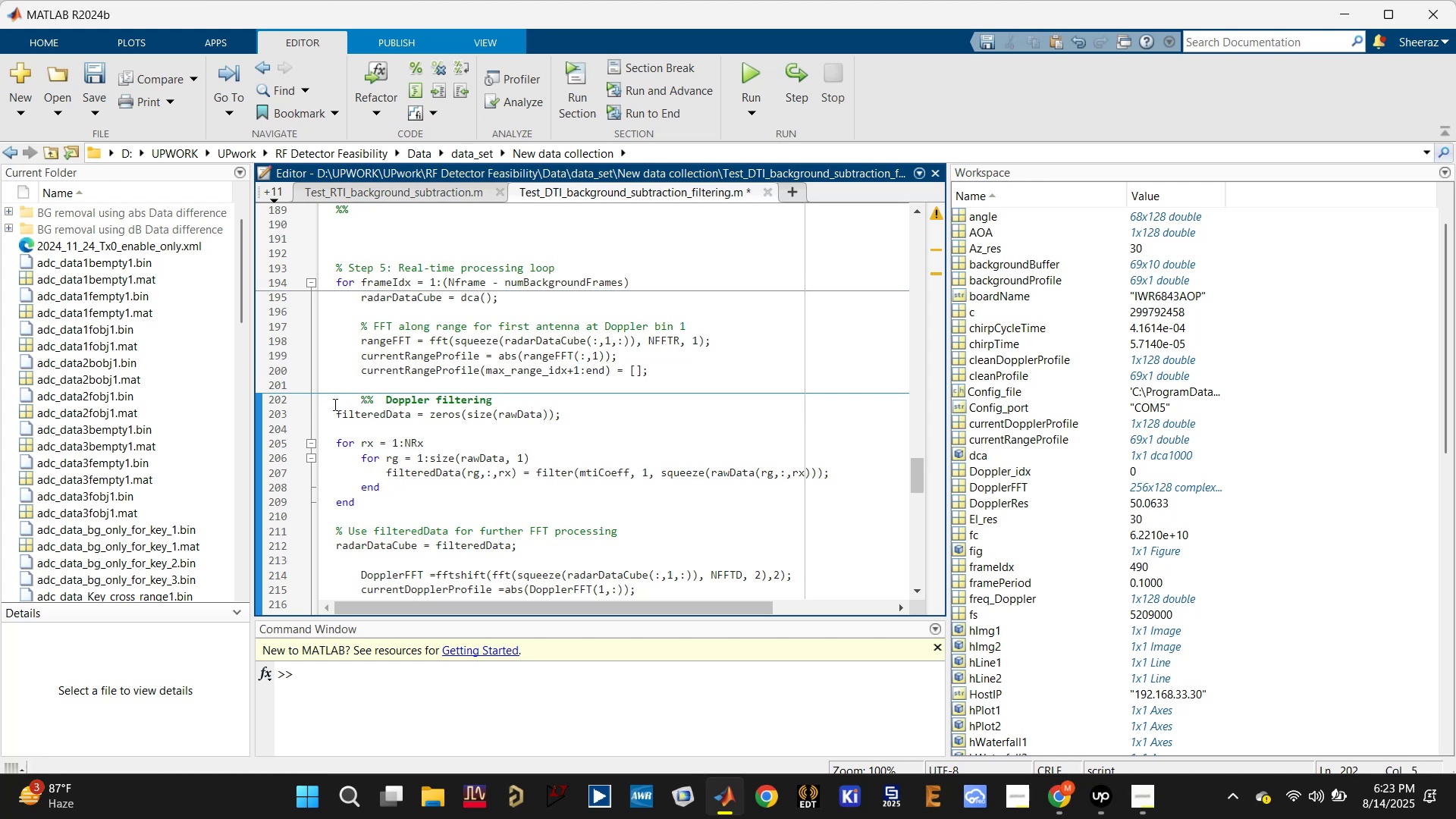 
left_click([335, 410])
 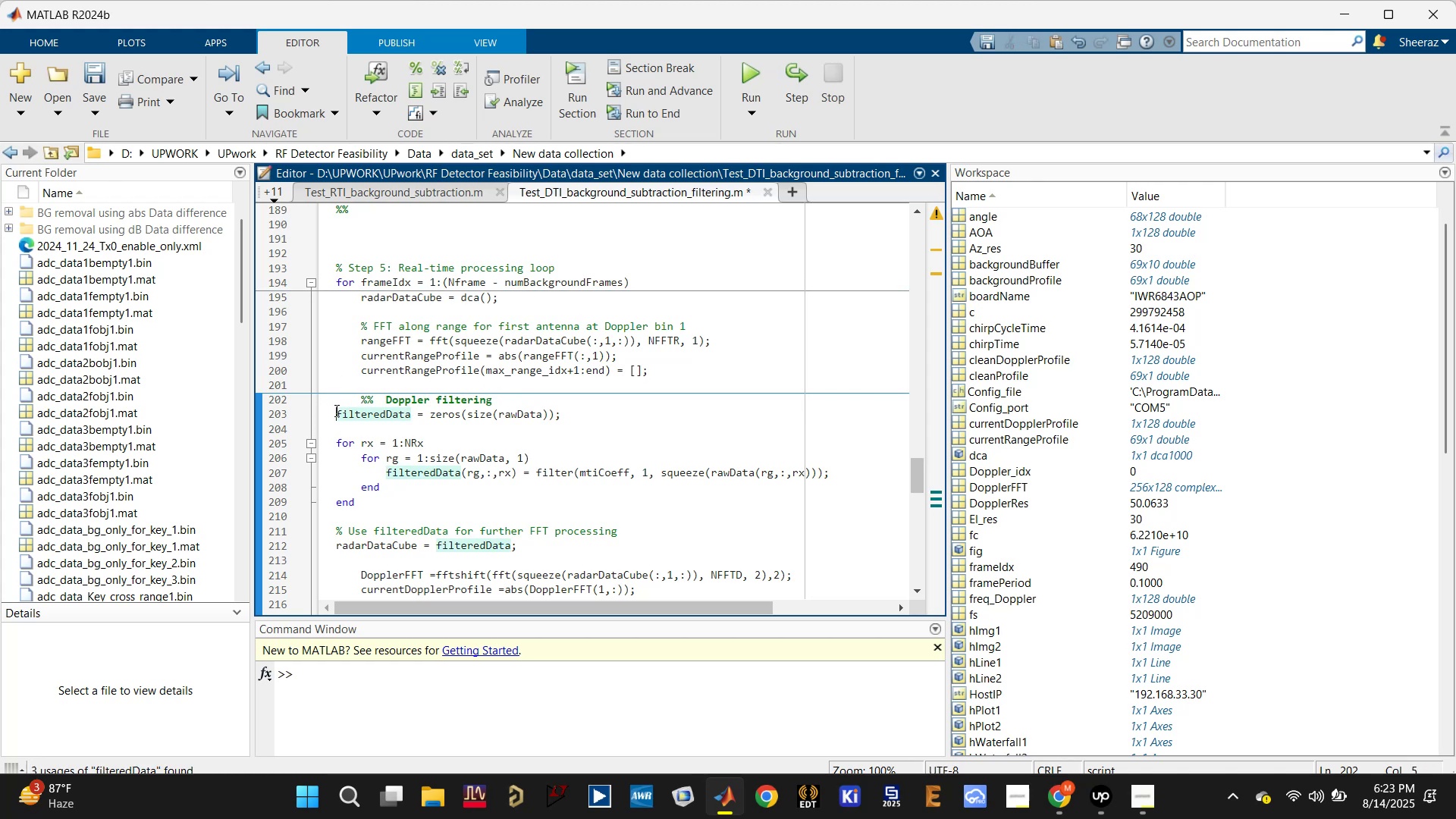 
key(Tab)
 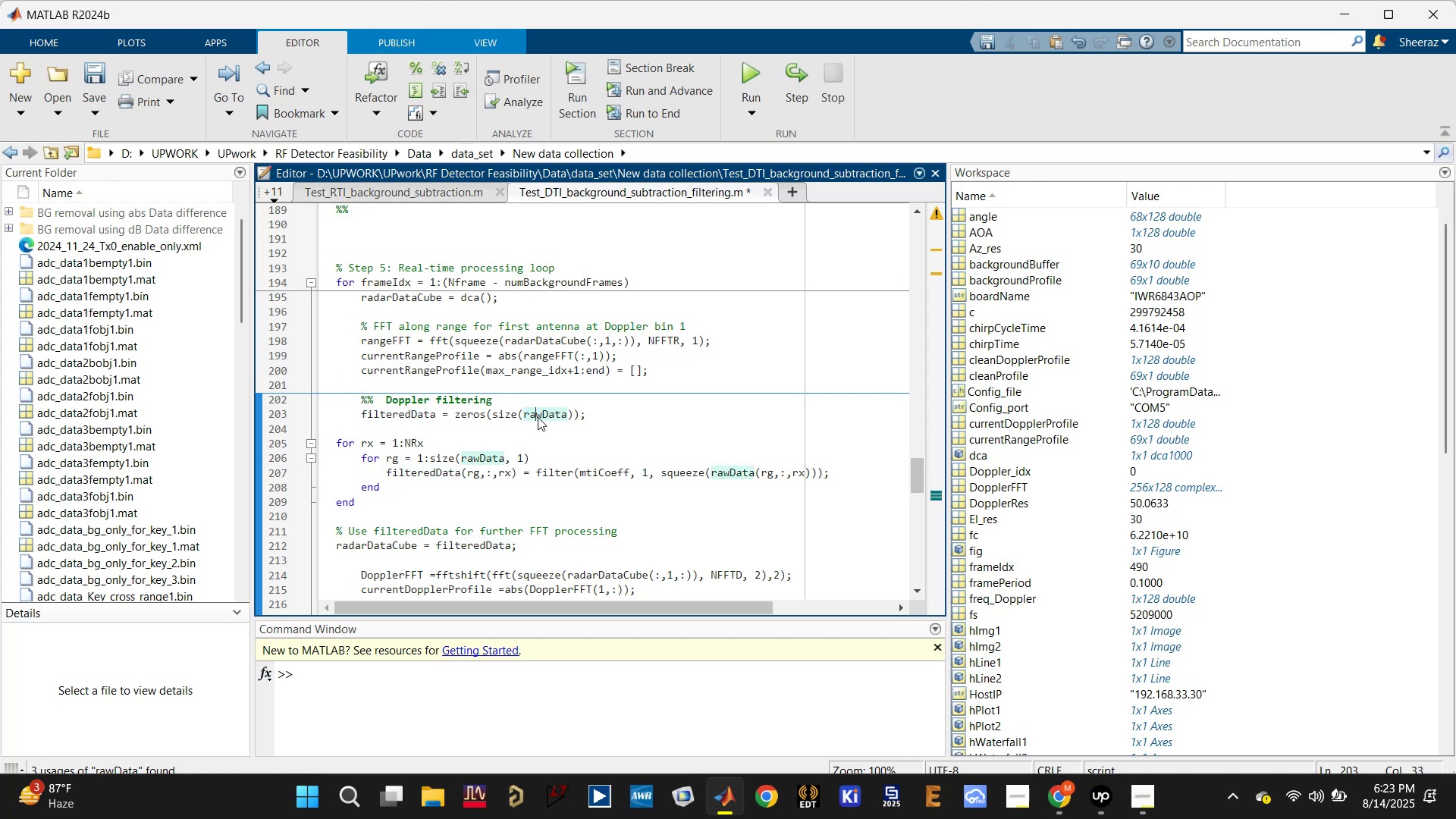 
scroll: coordinate [532, 422], scroll_direction: up, amount: 2.0
 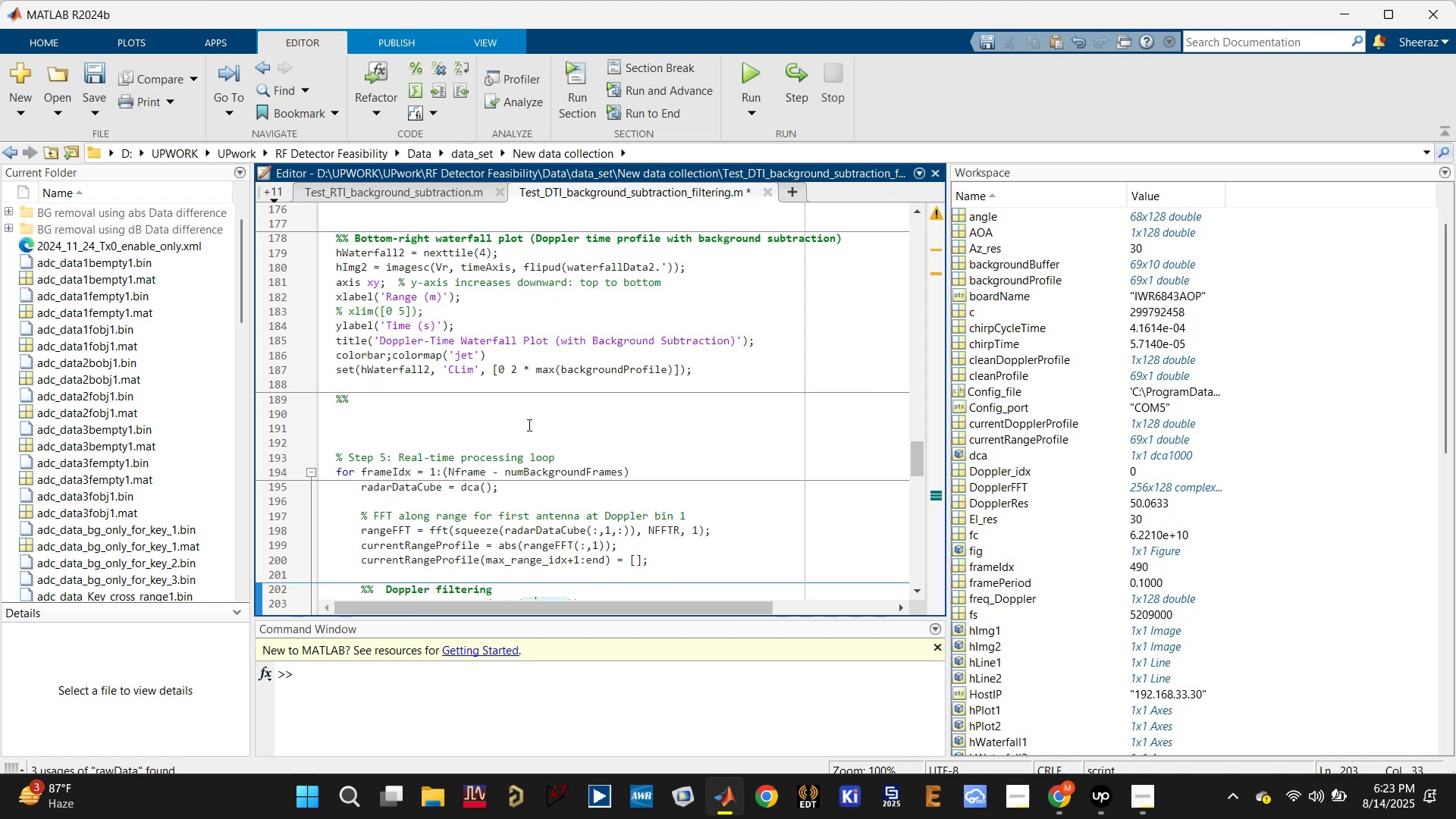 
scroll: coordinate [528, 425], scroll_direction: down, amount: 2.0
 